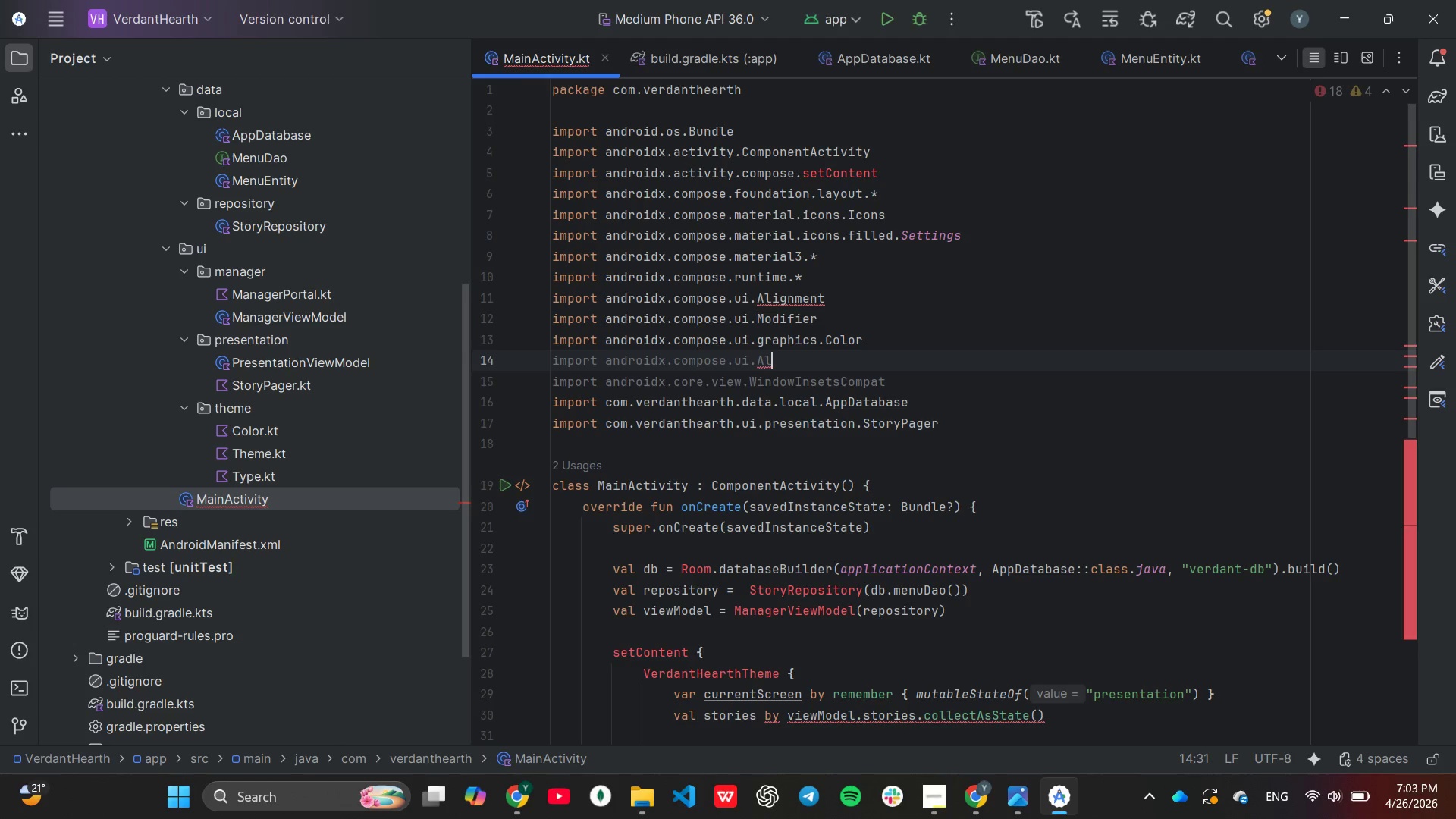 
key(Backspace)
key(Backspace)
key(Backspace)
type(Unit)
key(Backspace)
key(Backspace)
key(Backspace)
key(Backspace)
key(Backspace)
type(.unit.)
 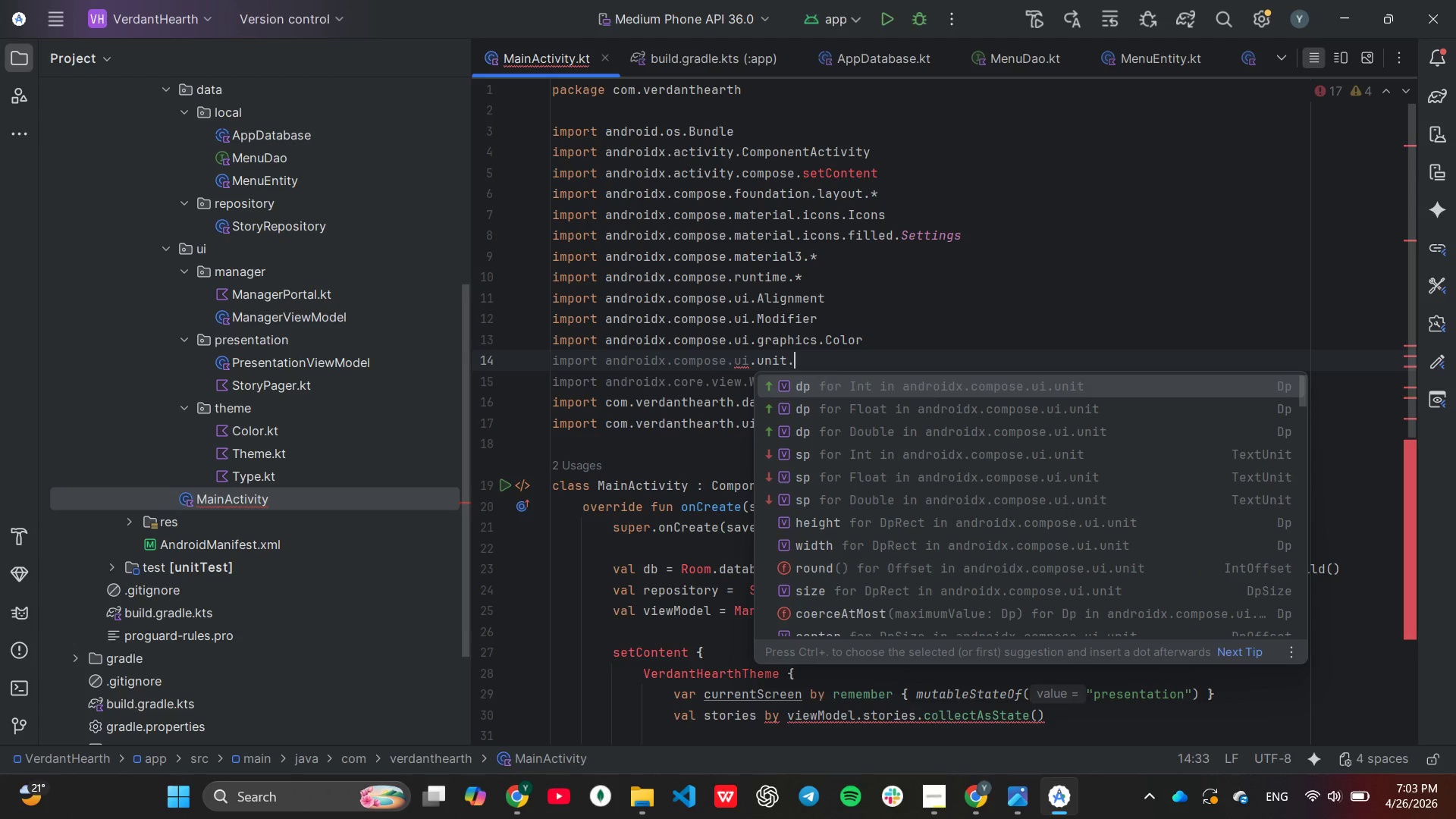 
key(Enter)
 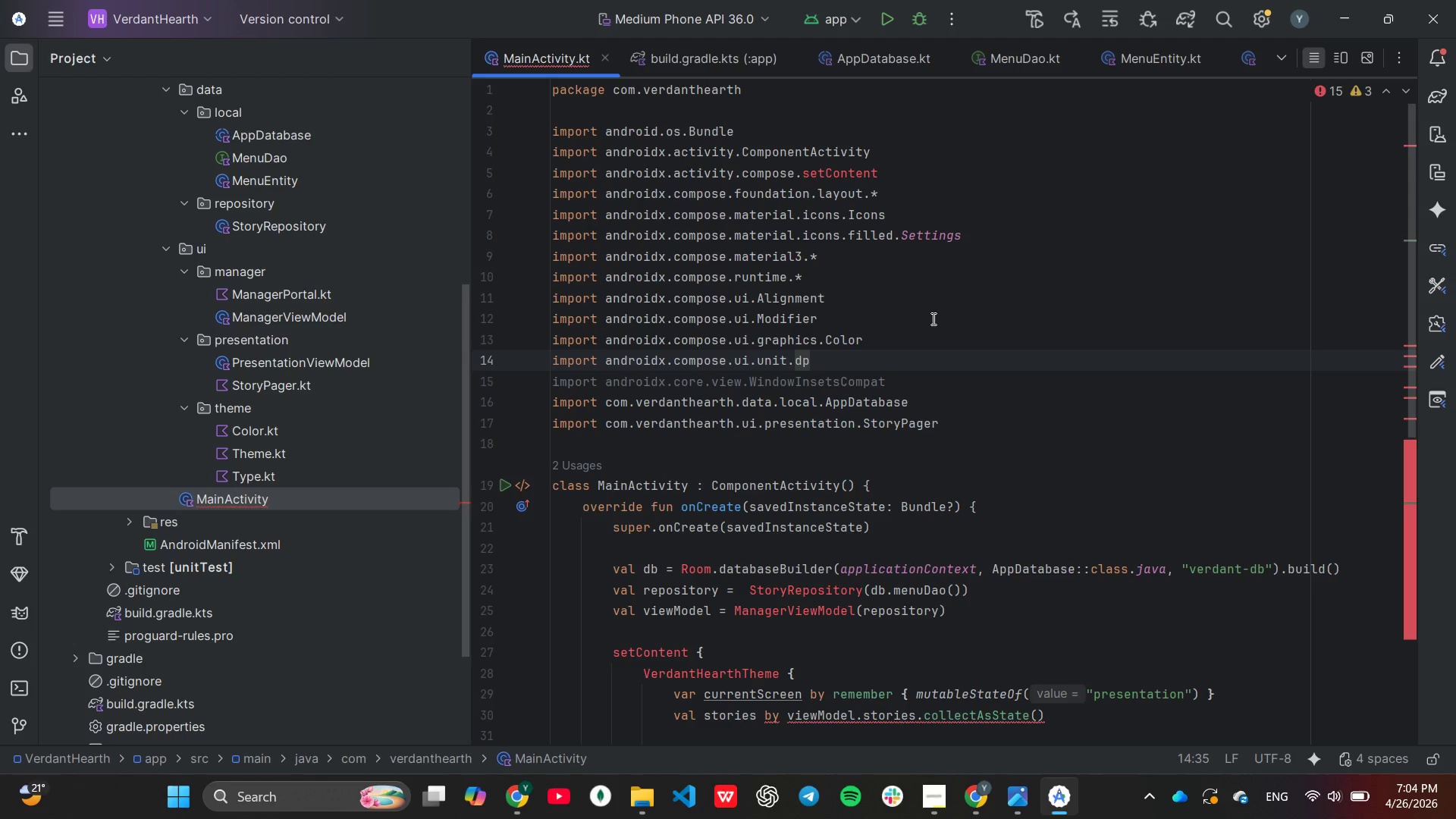 
wait(5.38)
 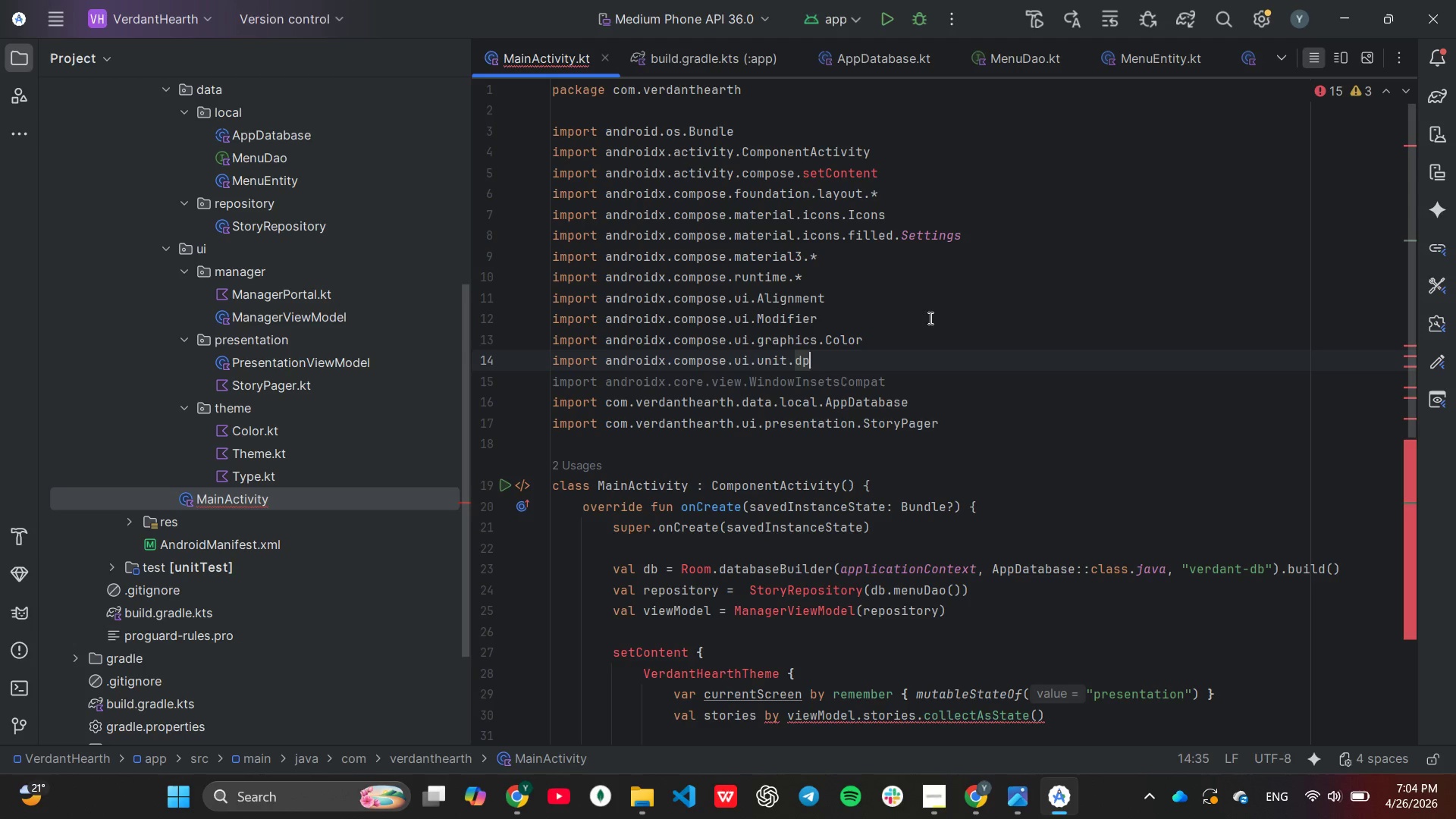 
scroll: coordinate [928, 322], scroll_direction: down, amount: 1.0
 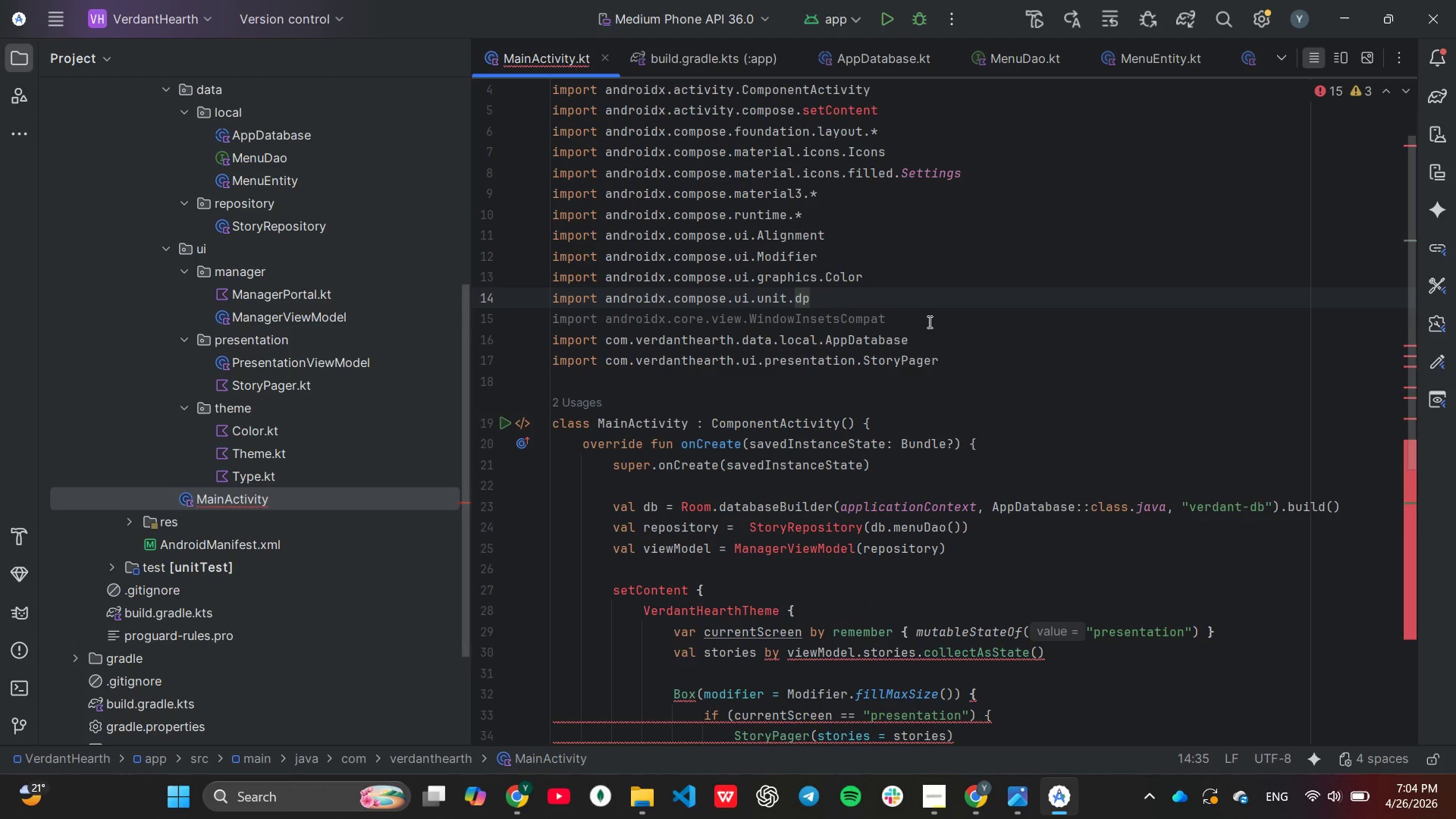 
left_click([928, 322])
 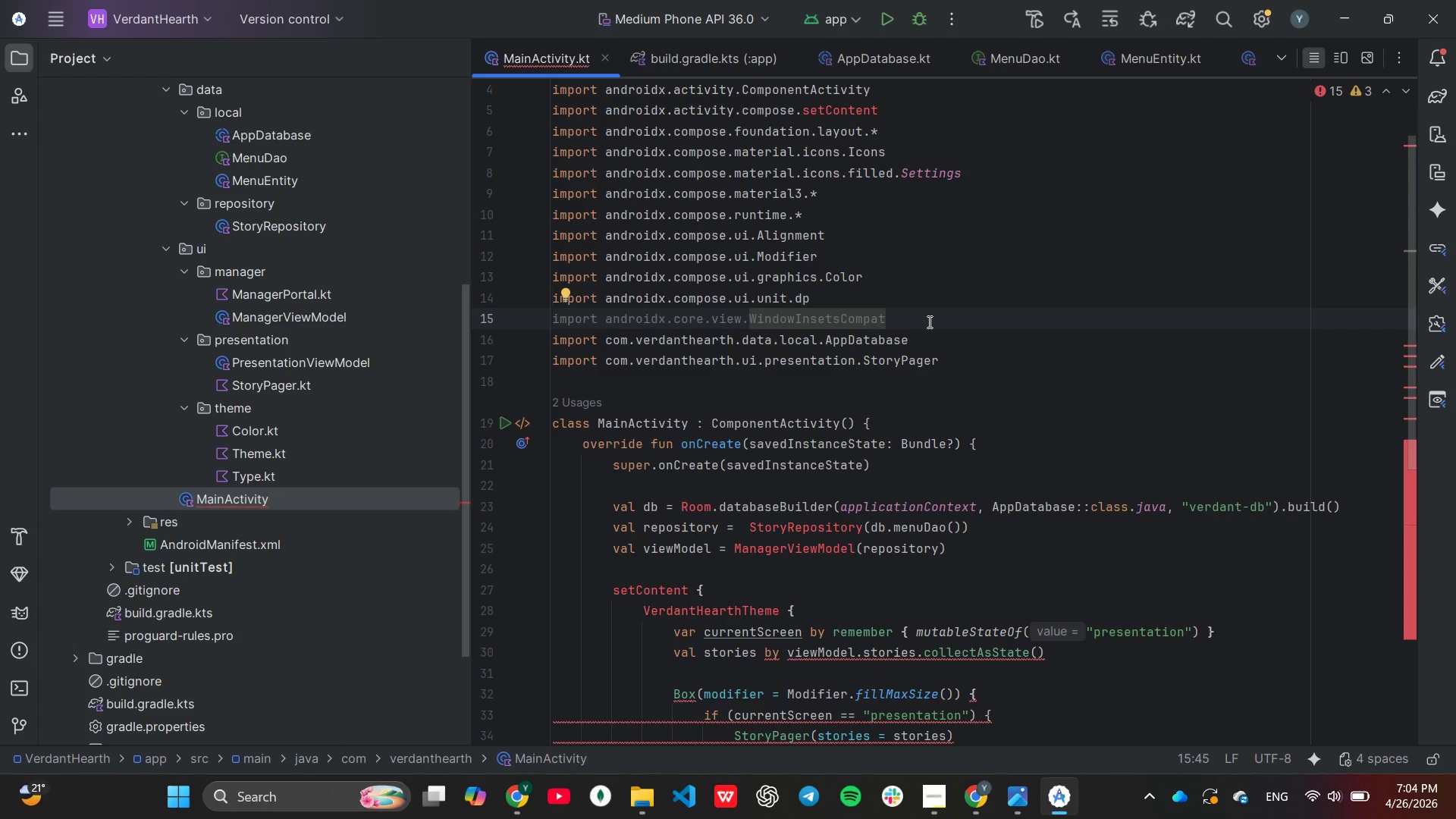 
hold_key(key=Backspace, duration=1.3)
 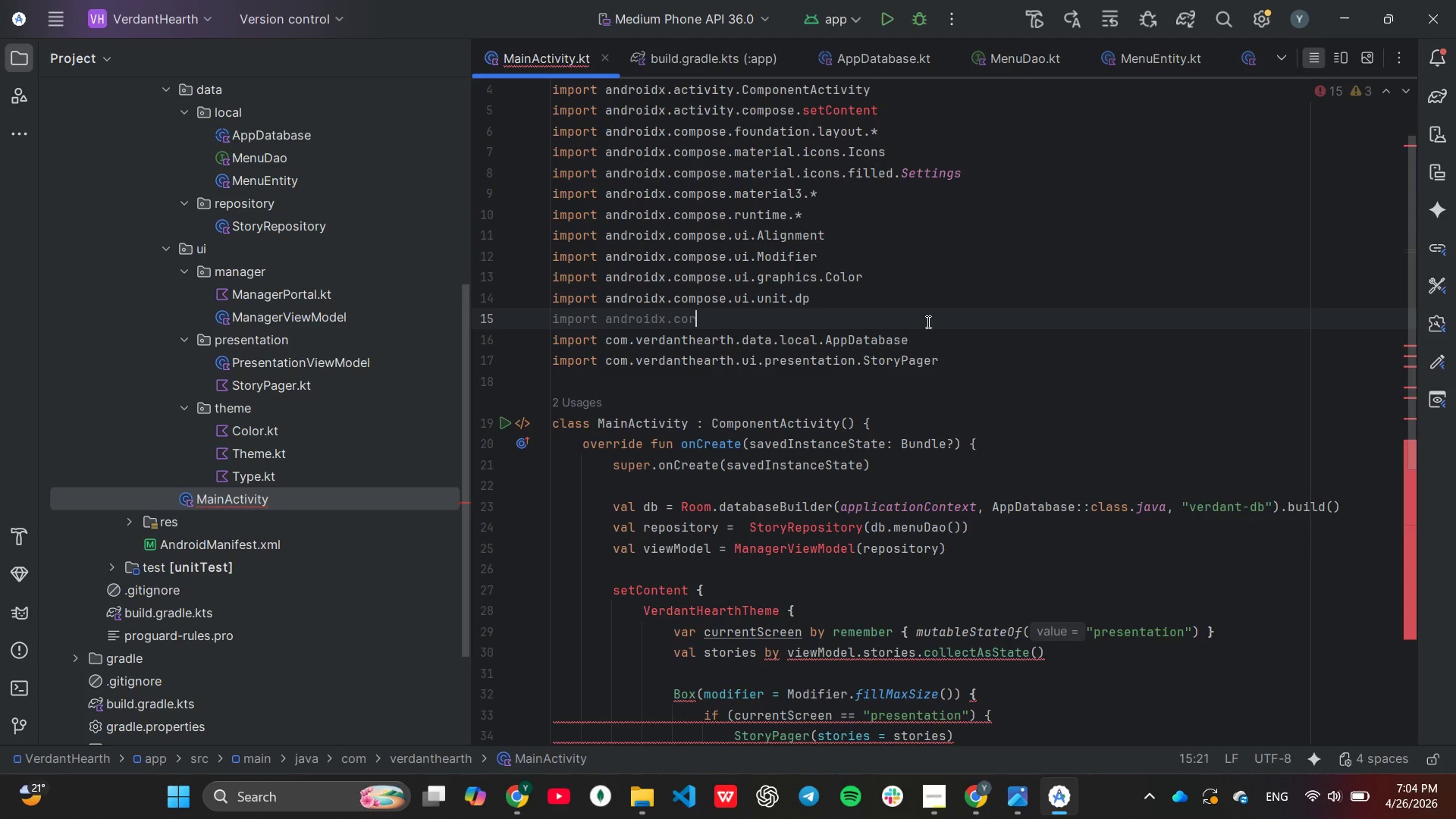 
key(Backspace)
key(Backspace)
key(Backspace)
key(Backspace)
type(room,)
key(Backspace)
type(.)
 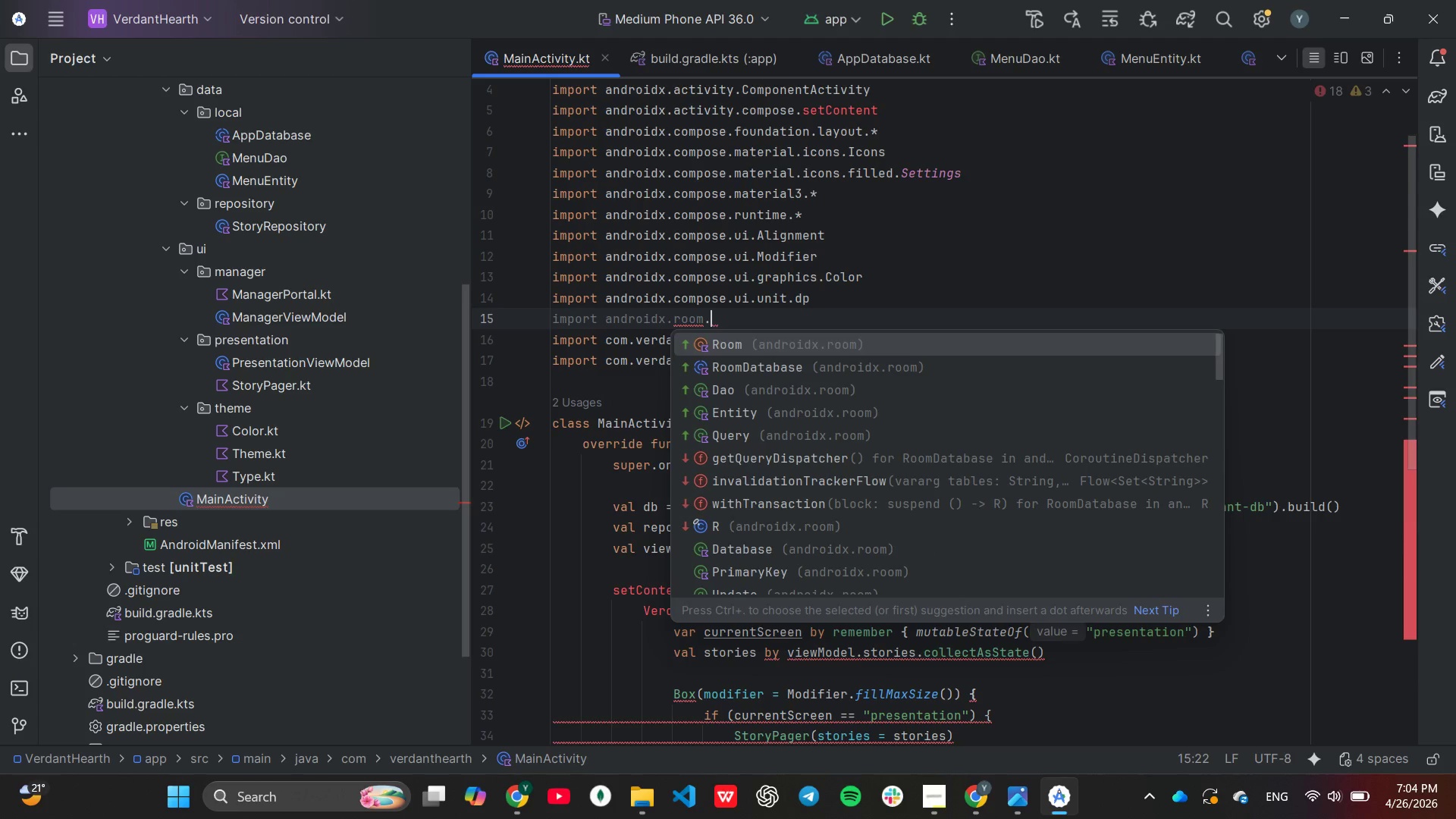 
key(Enter)
 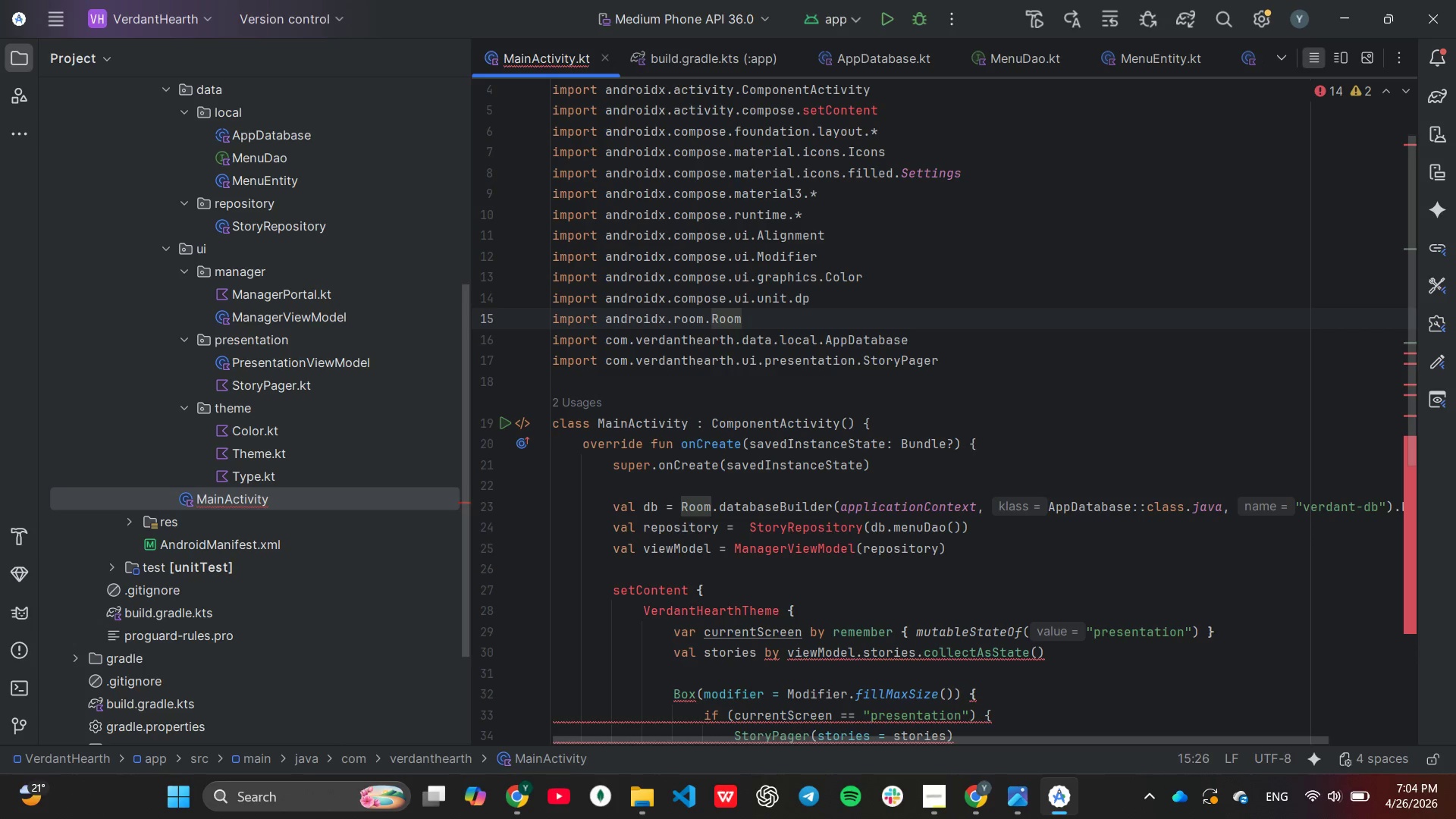 
key(ArrowDown)
 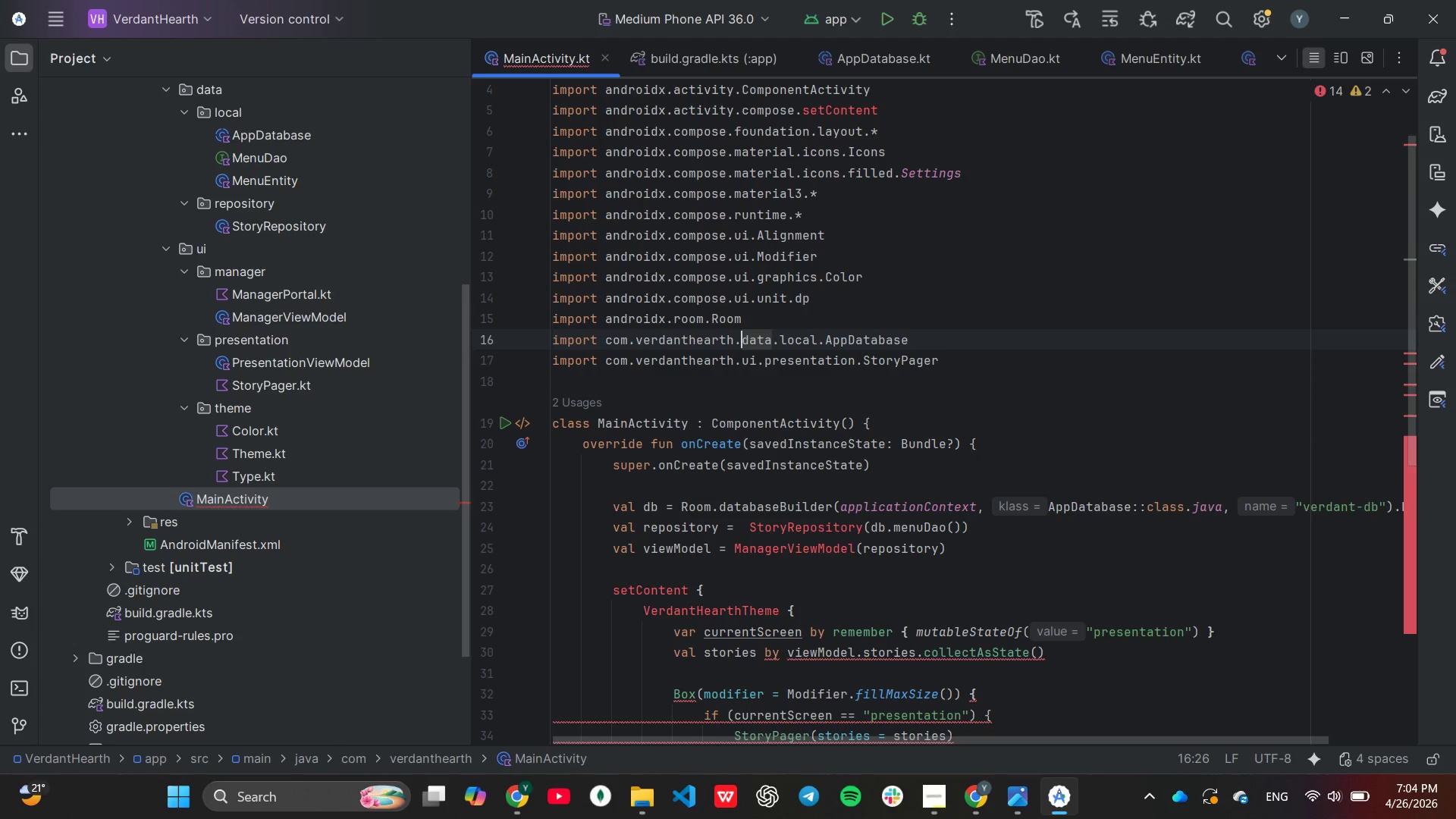 
key(ArrowDown)
 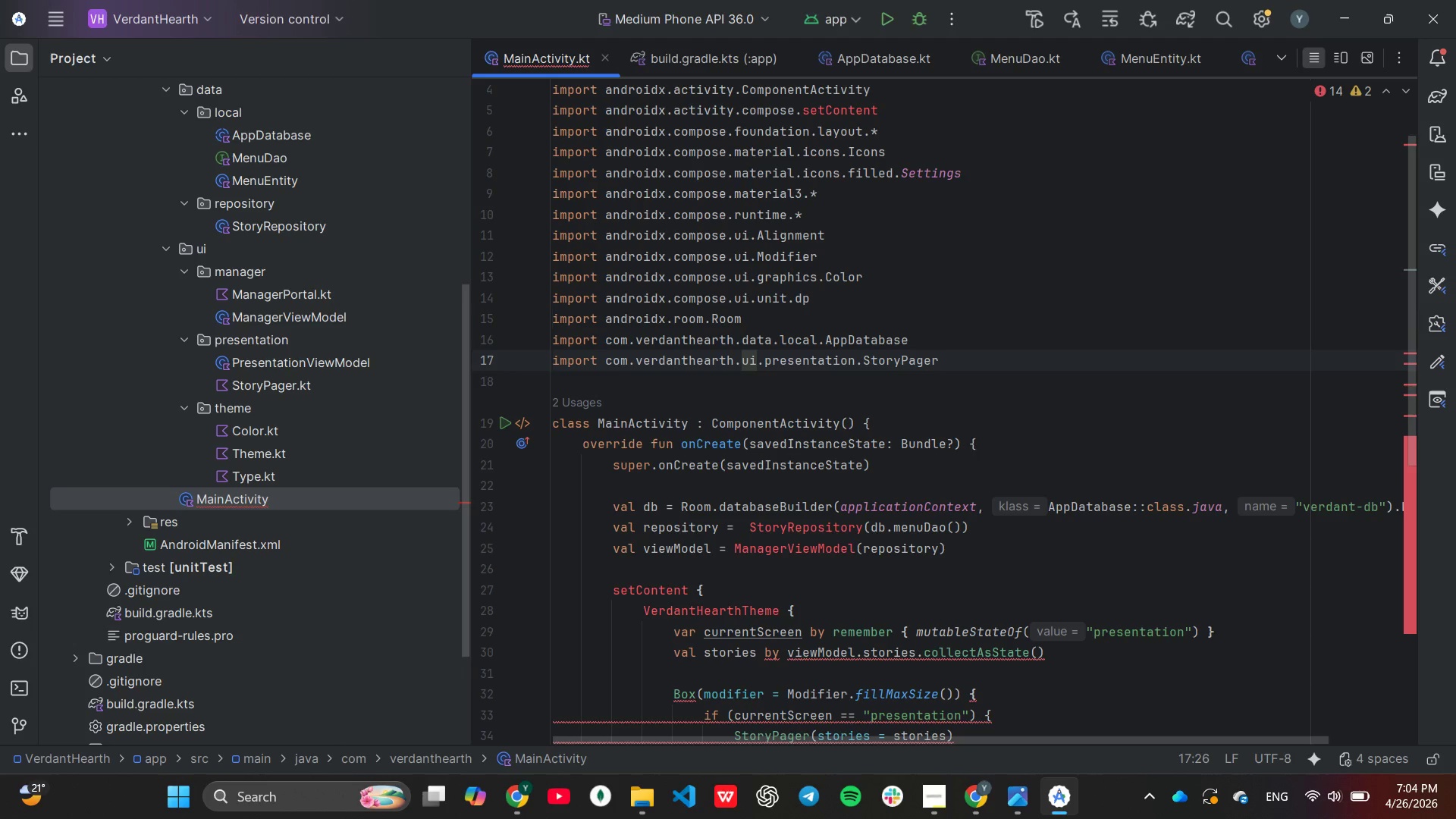 
hold_key(key=ArrowRight, duration=0.73)
 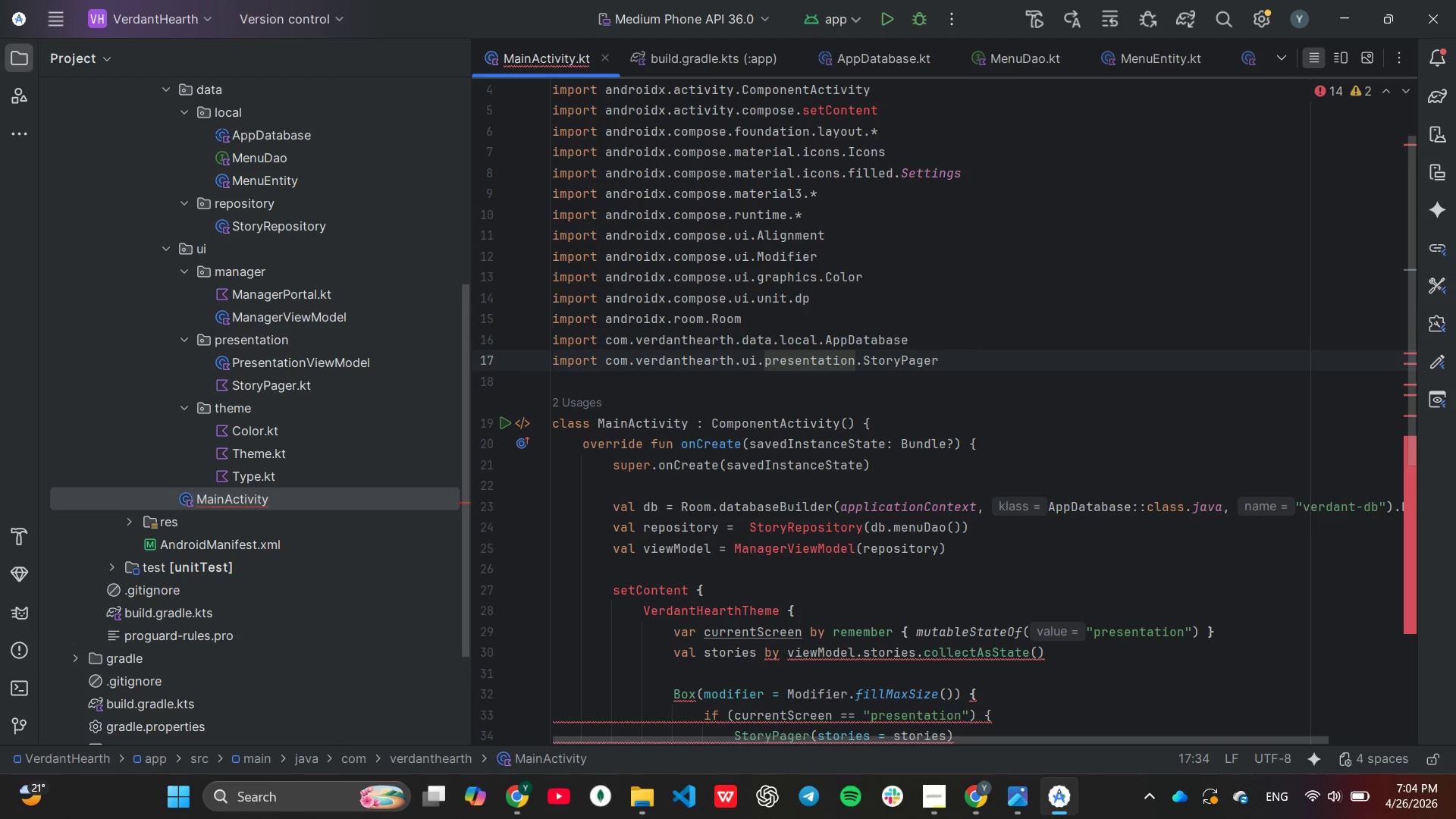 
key(ArrowRight)
 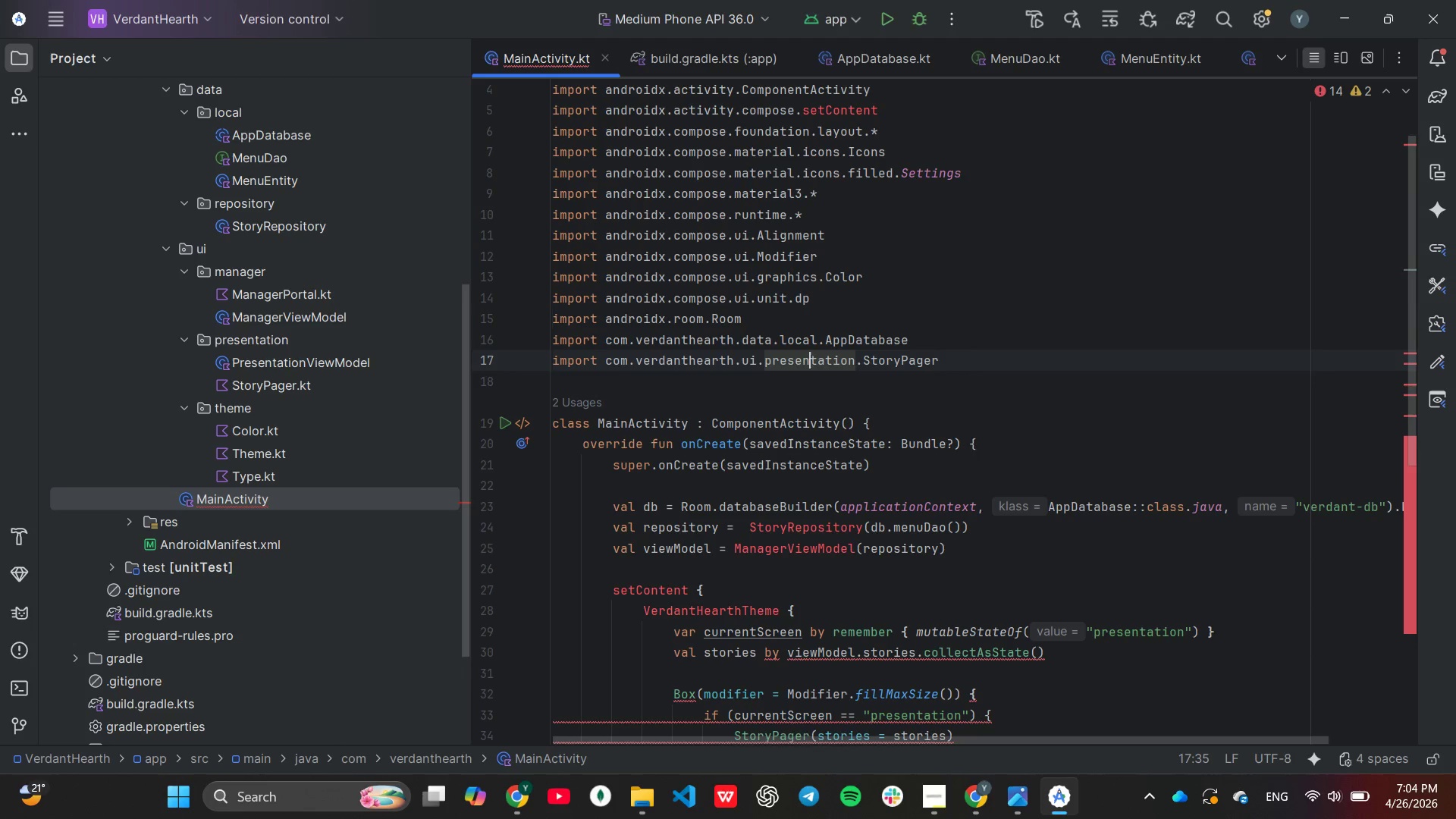 
key(End)
 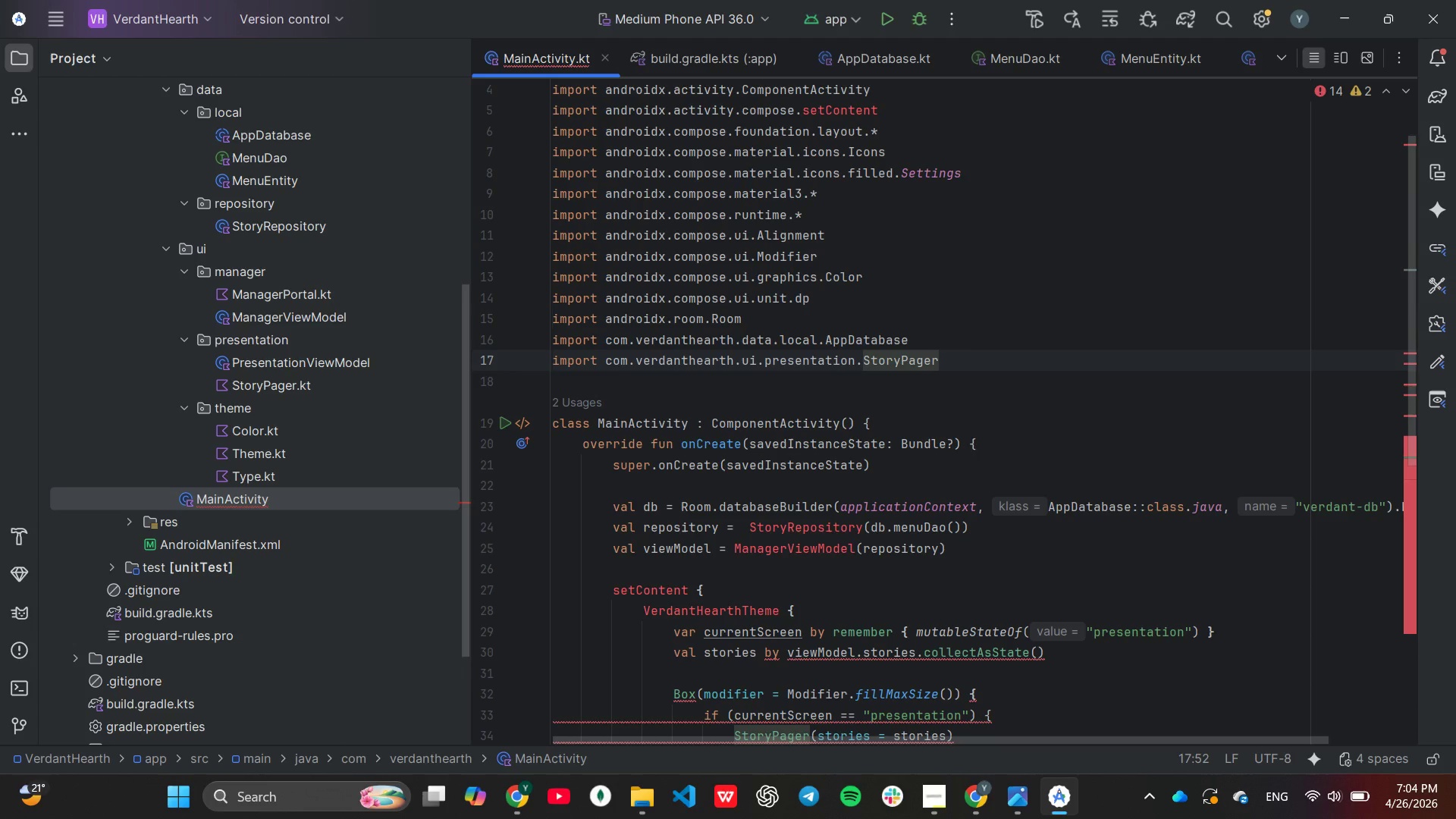 
key(Control+C)
 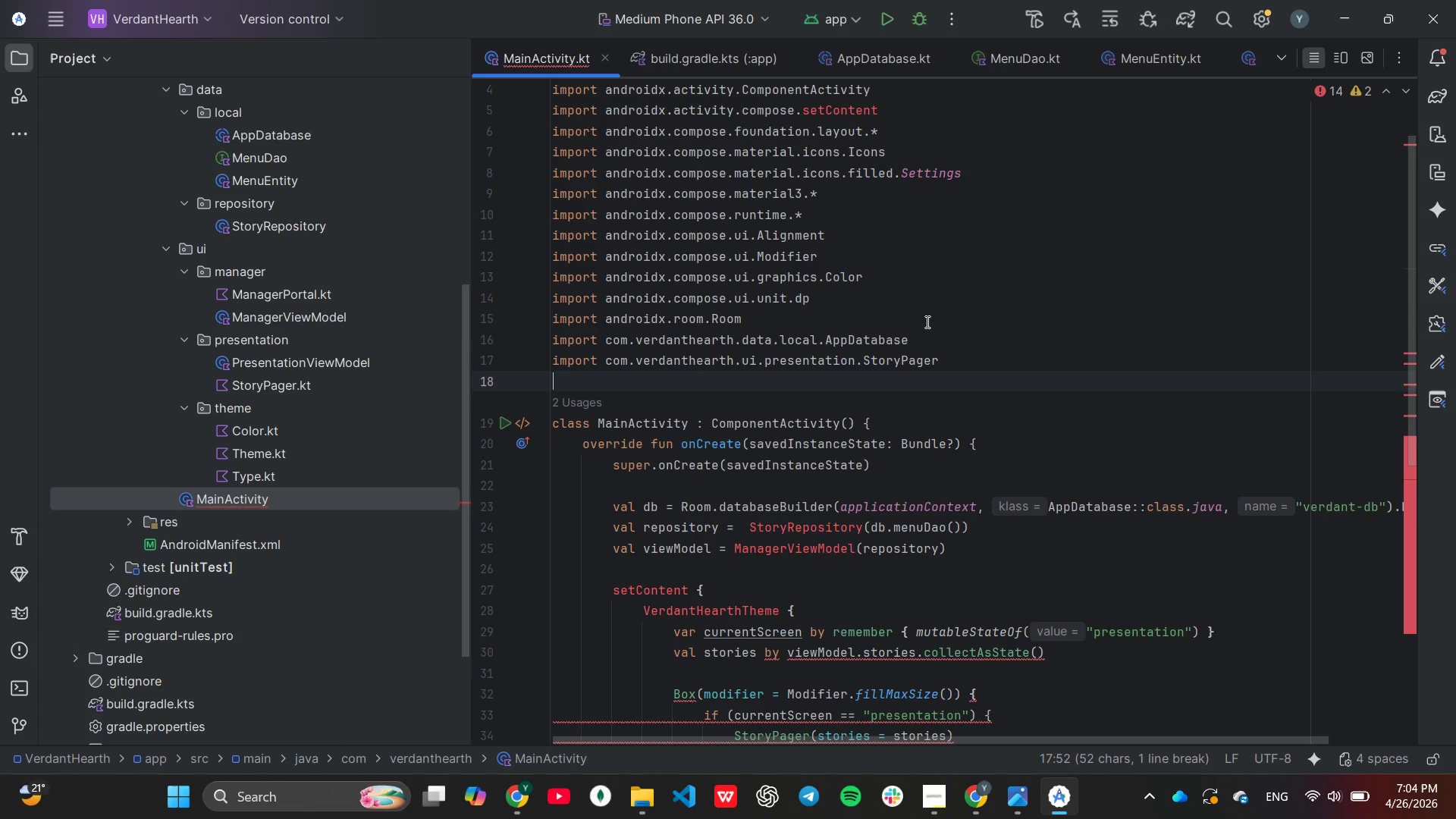 
key(Control+V)
 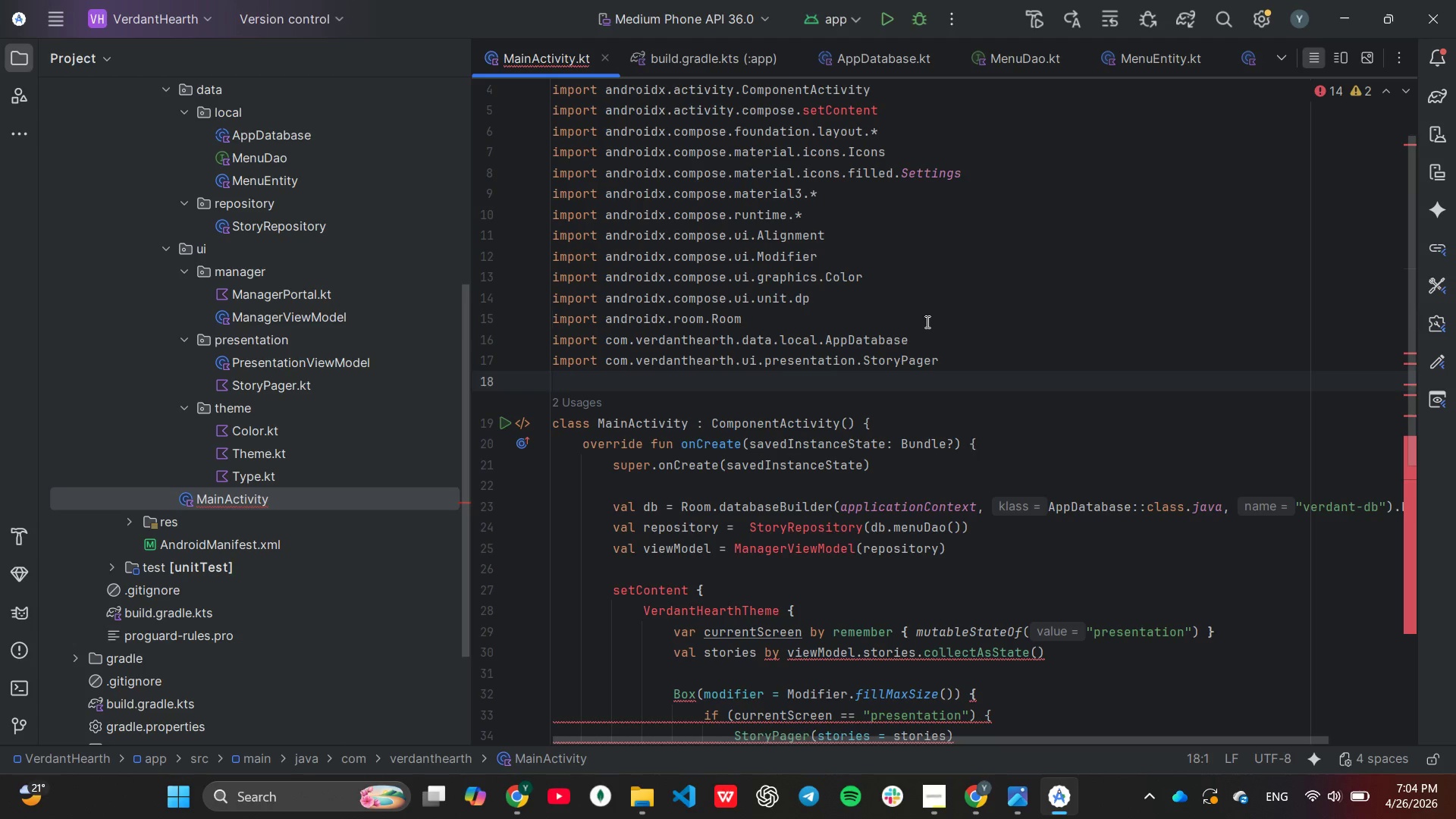 
key(Control+V)
 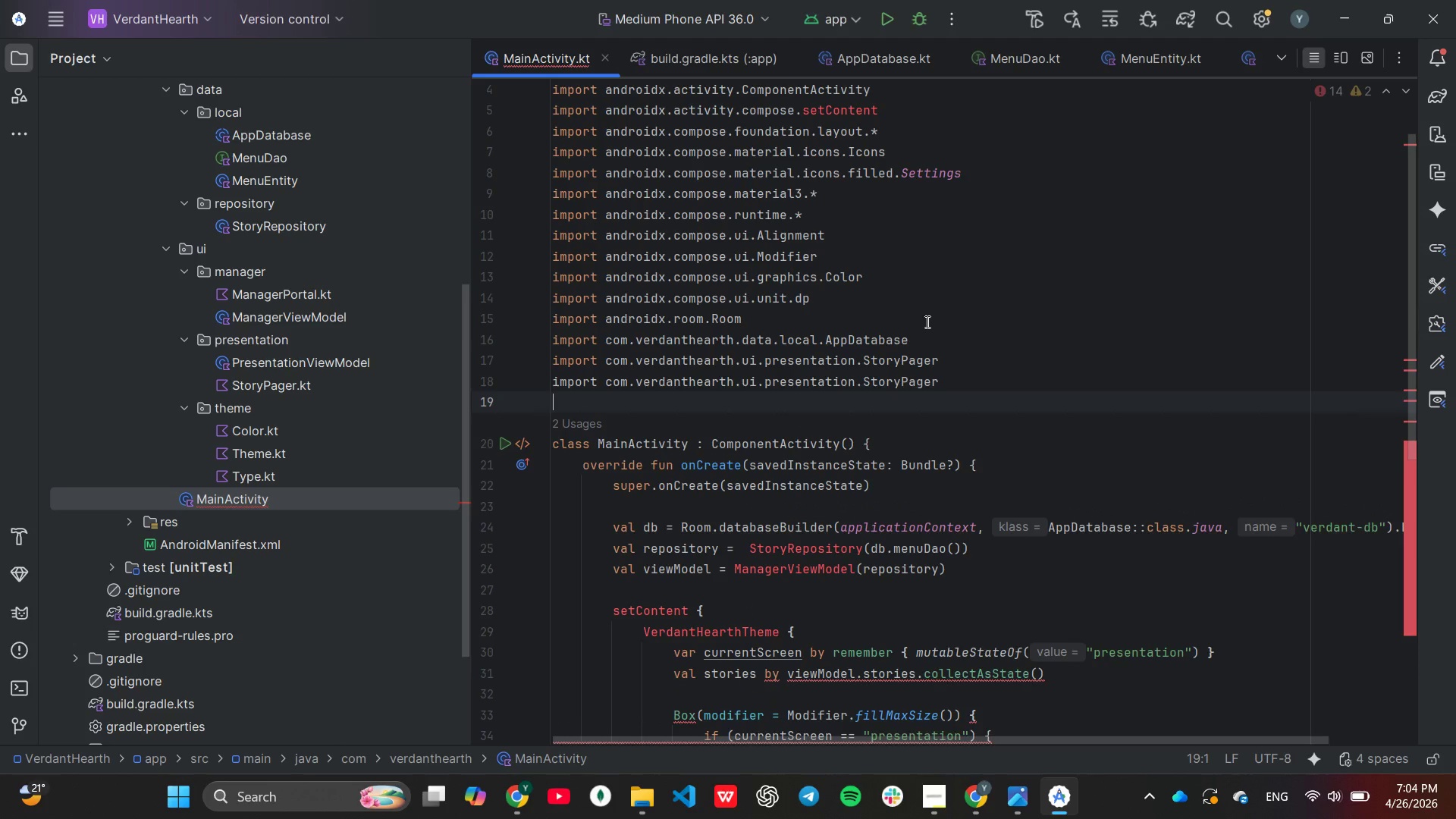 
key(Control+V)
 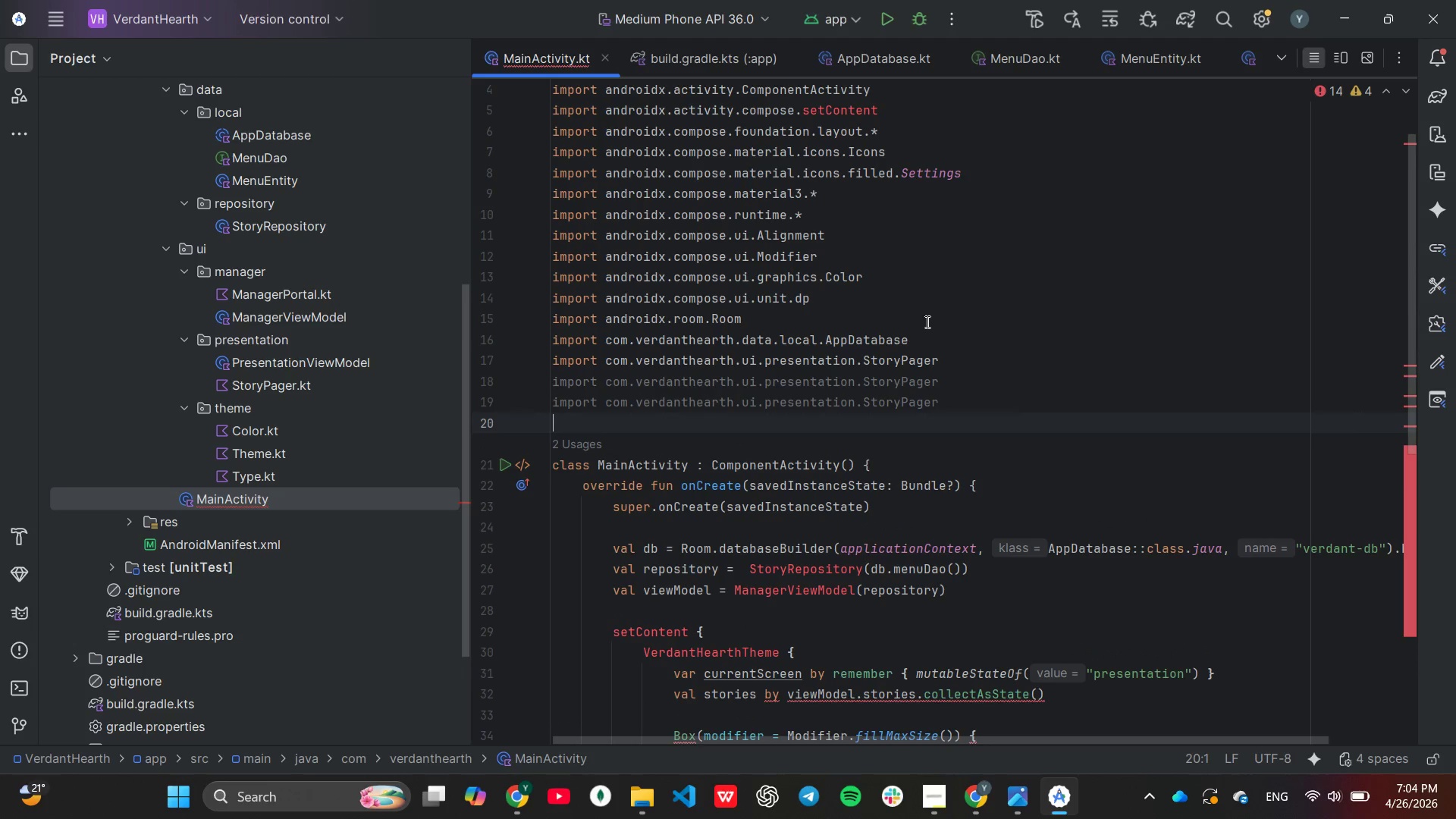 
wait(5.44)
 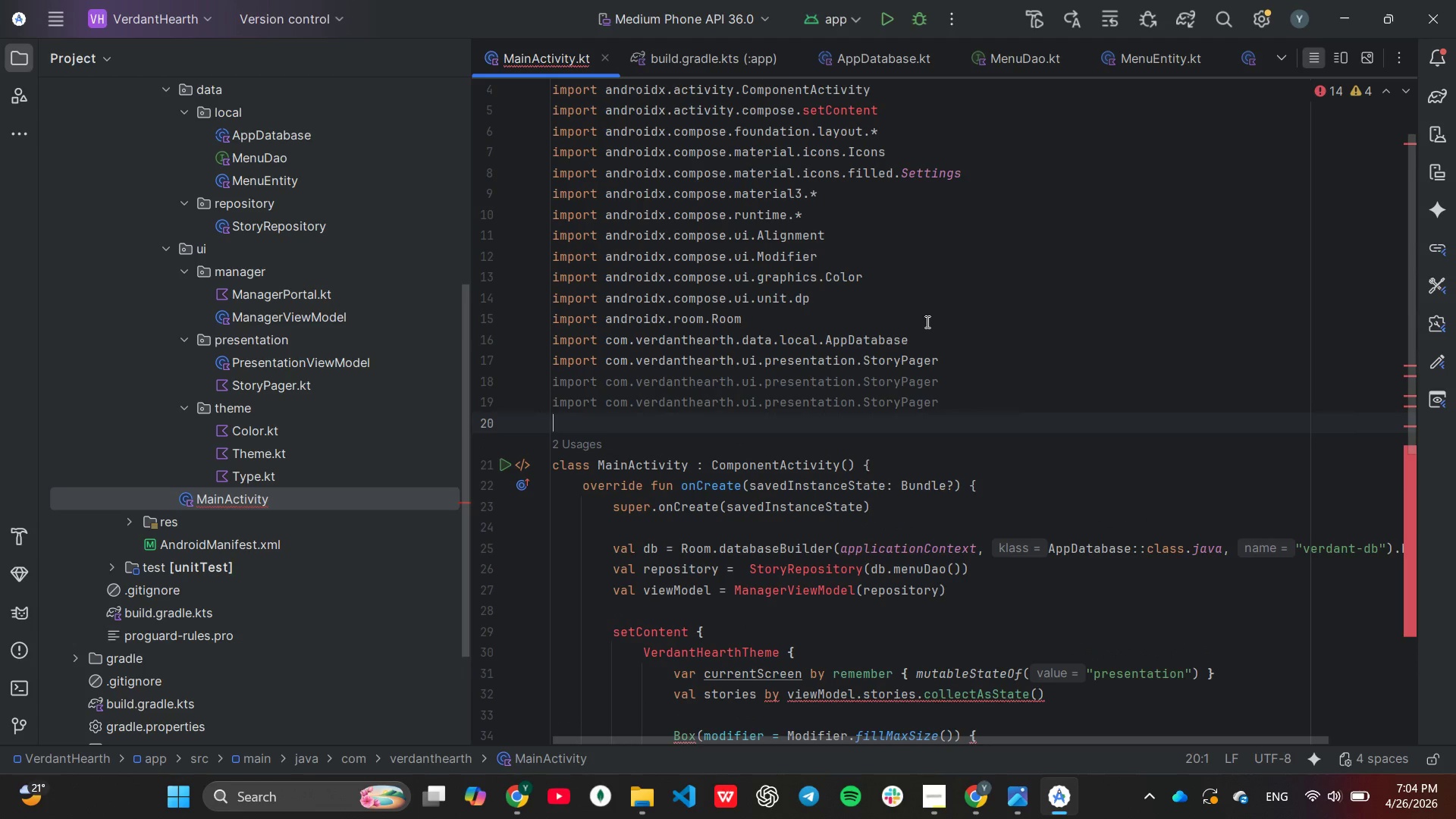 
key(Control+V)
 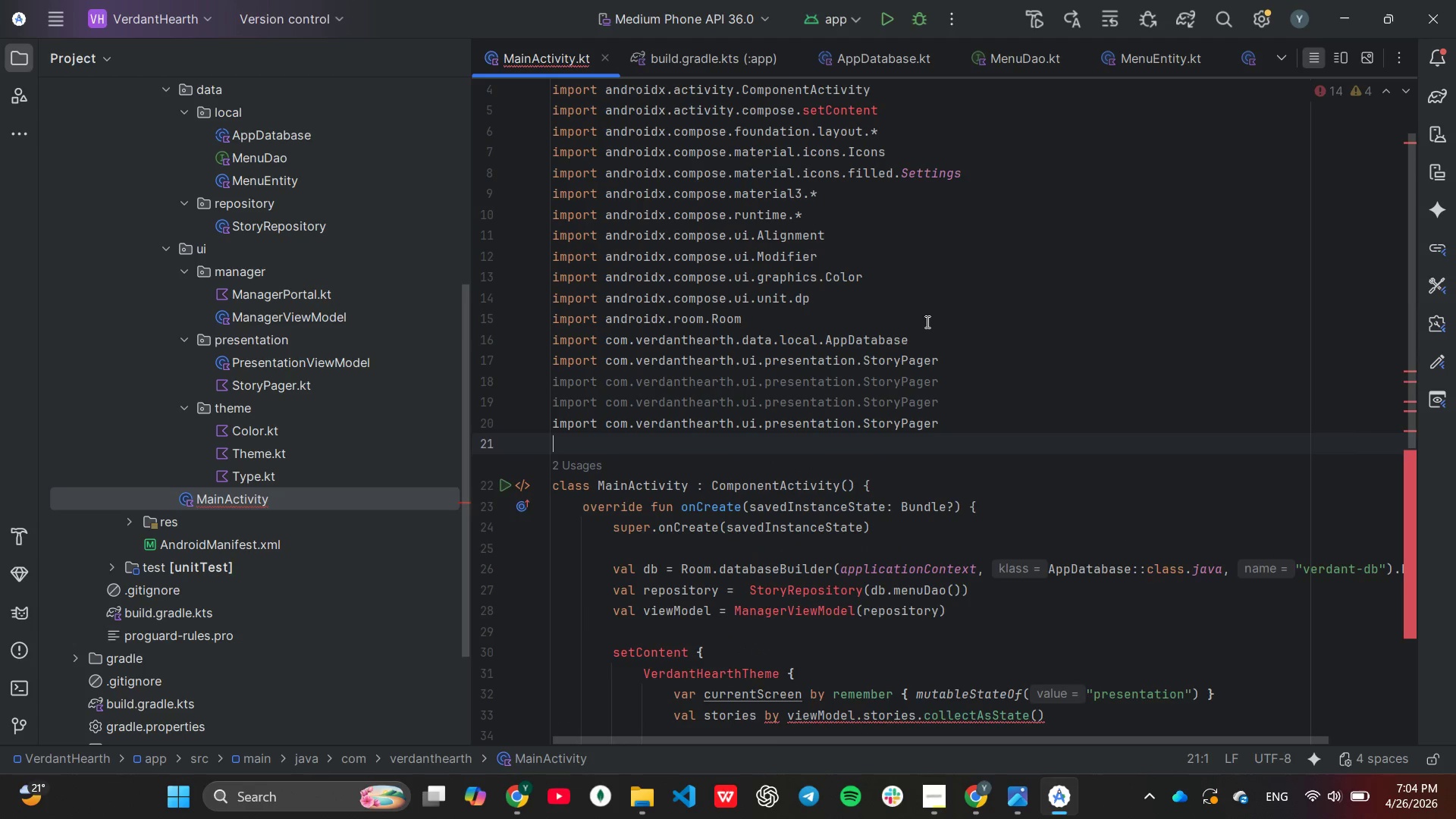 
key(Control+V)
 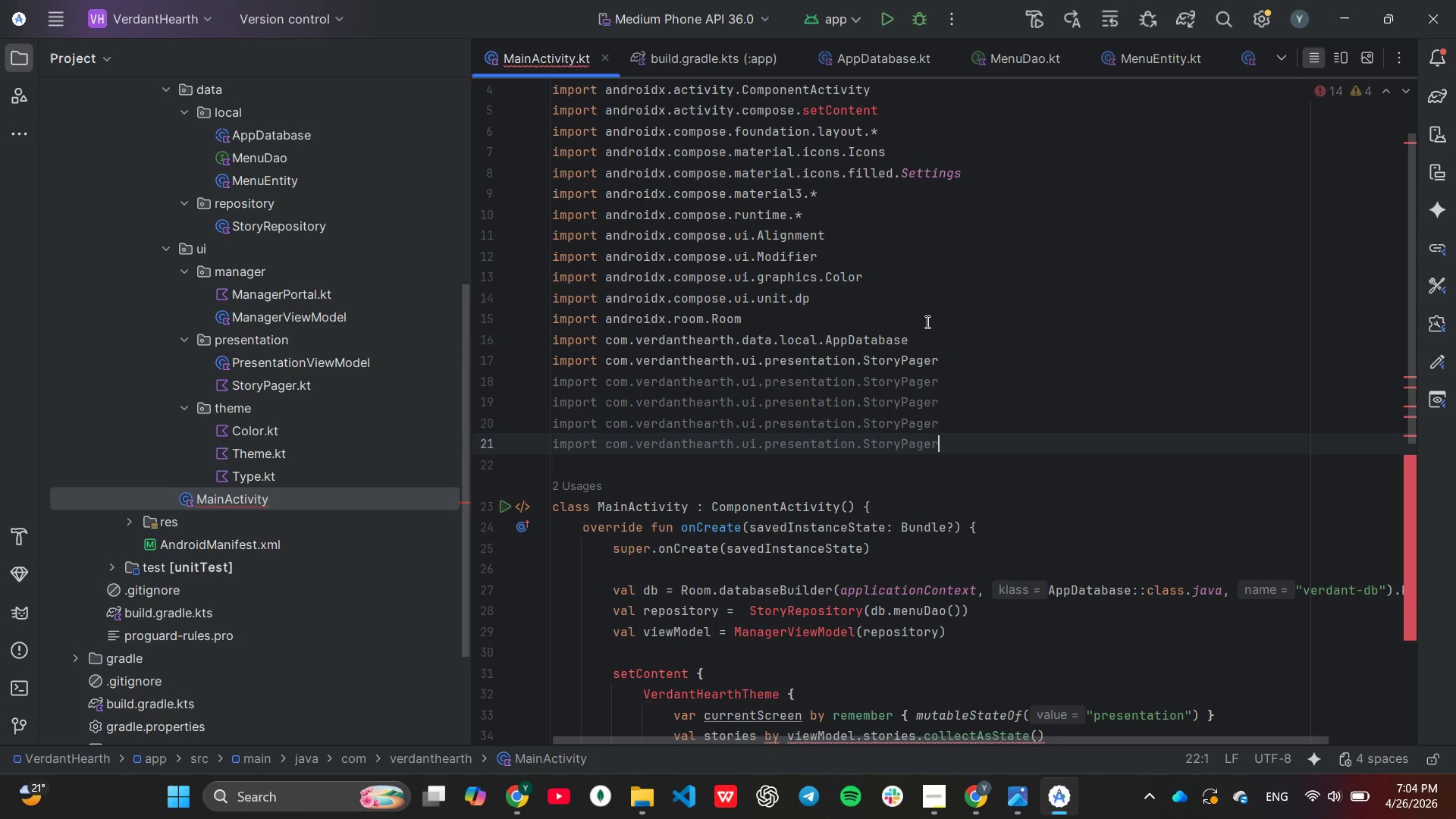 
key(ArrowLeft)
 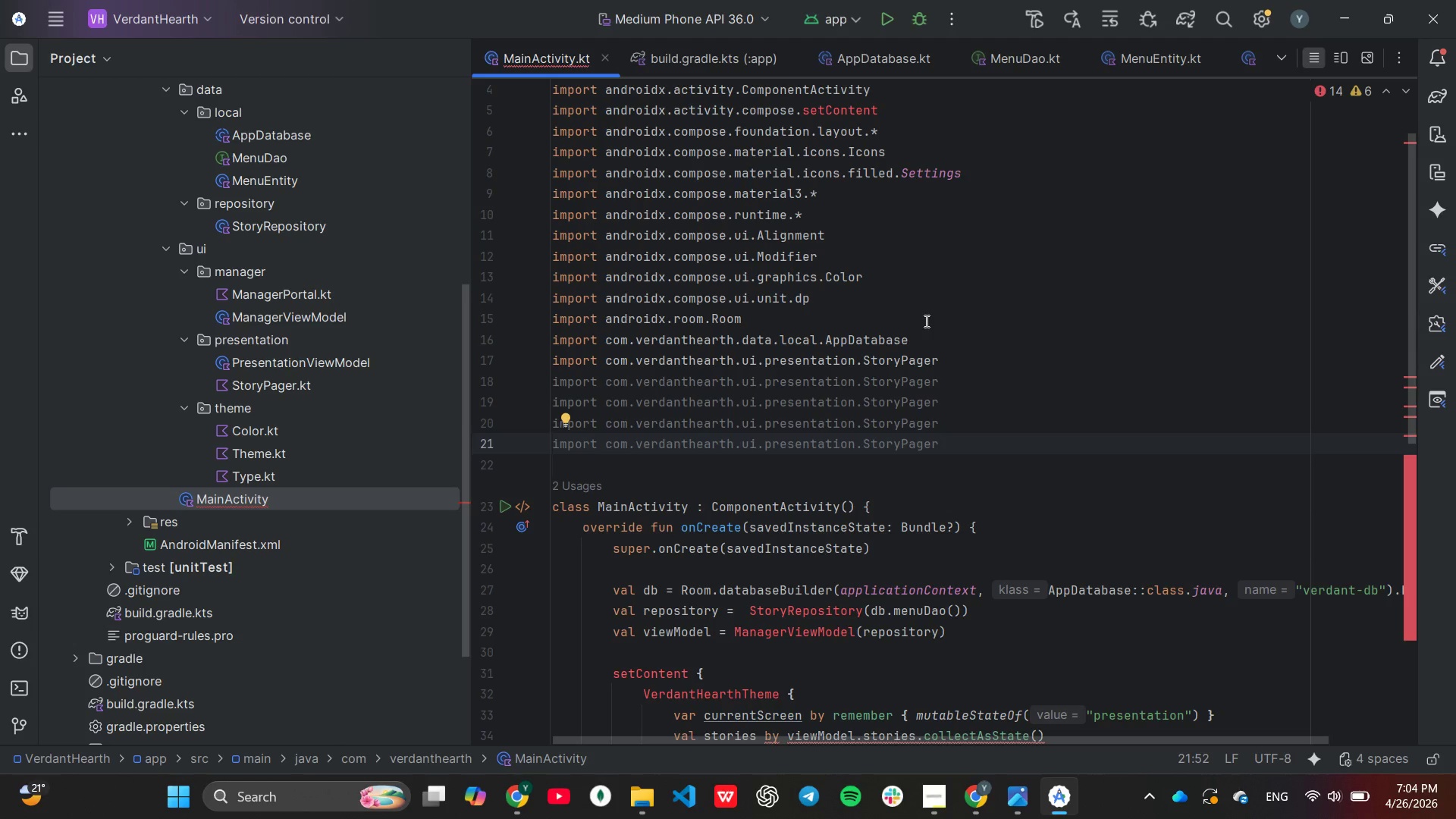 
hold_key(key=ArrowUp, duration=0.64)
 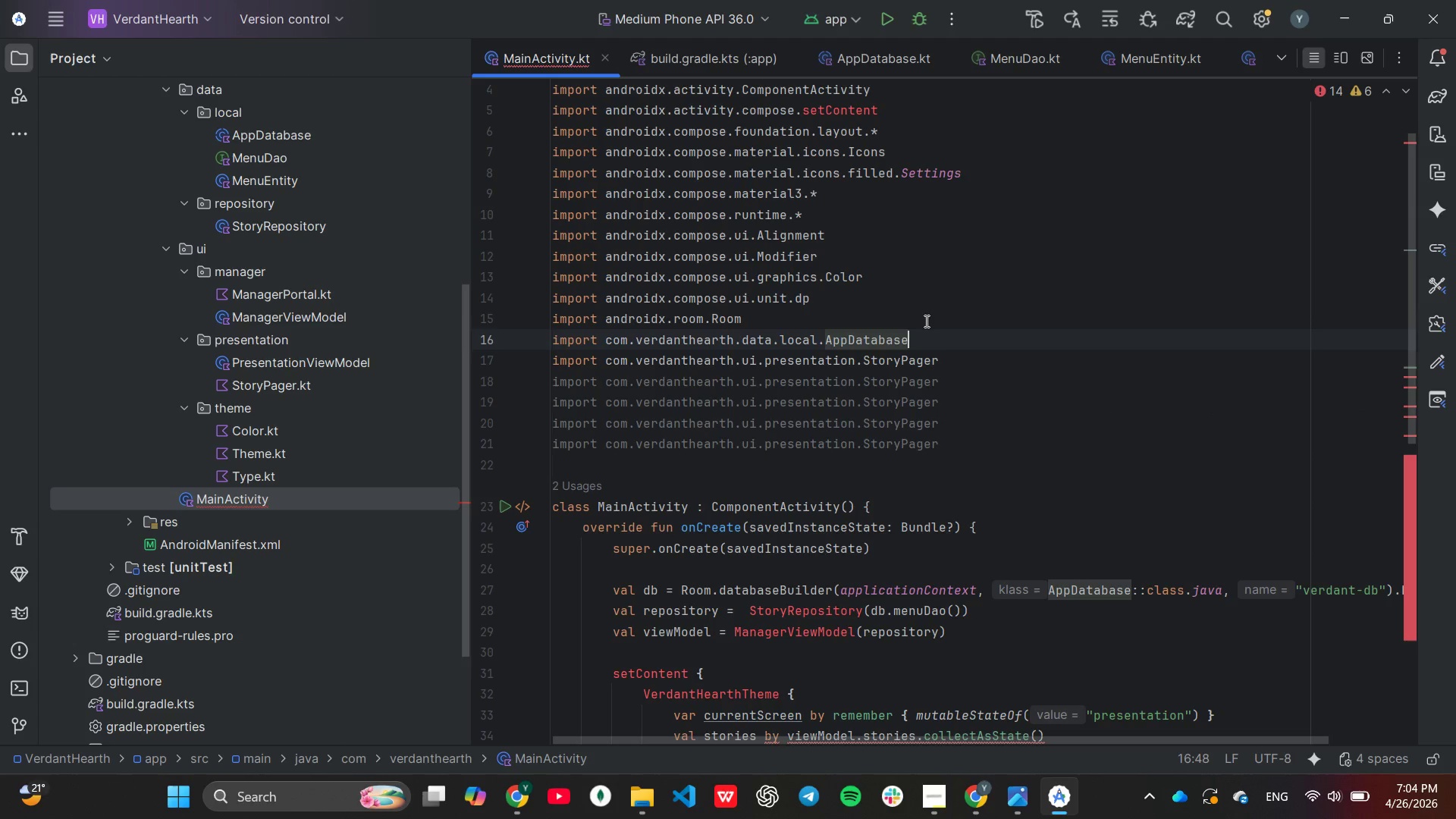 
key(ArrowUp)
 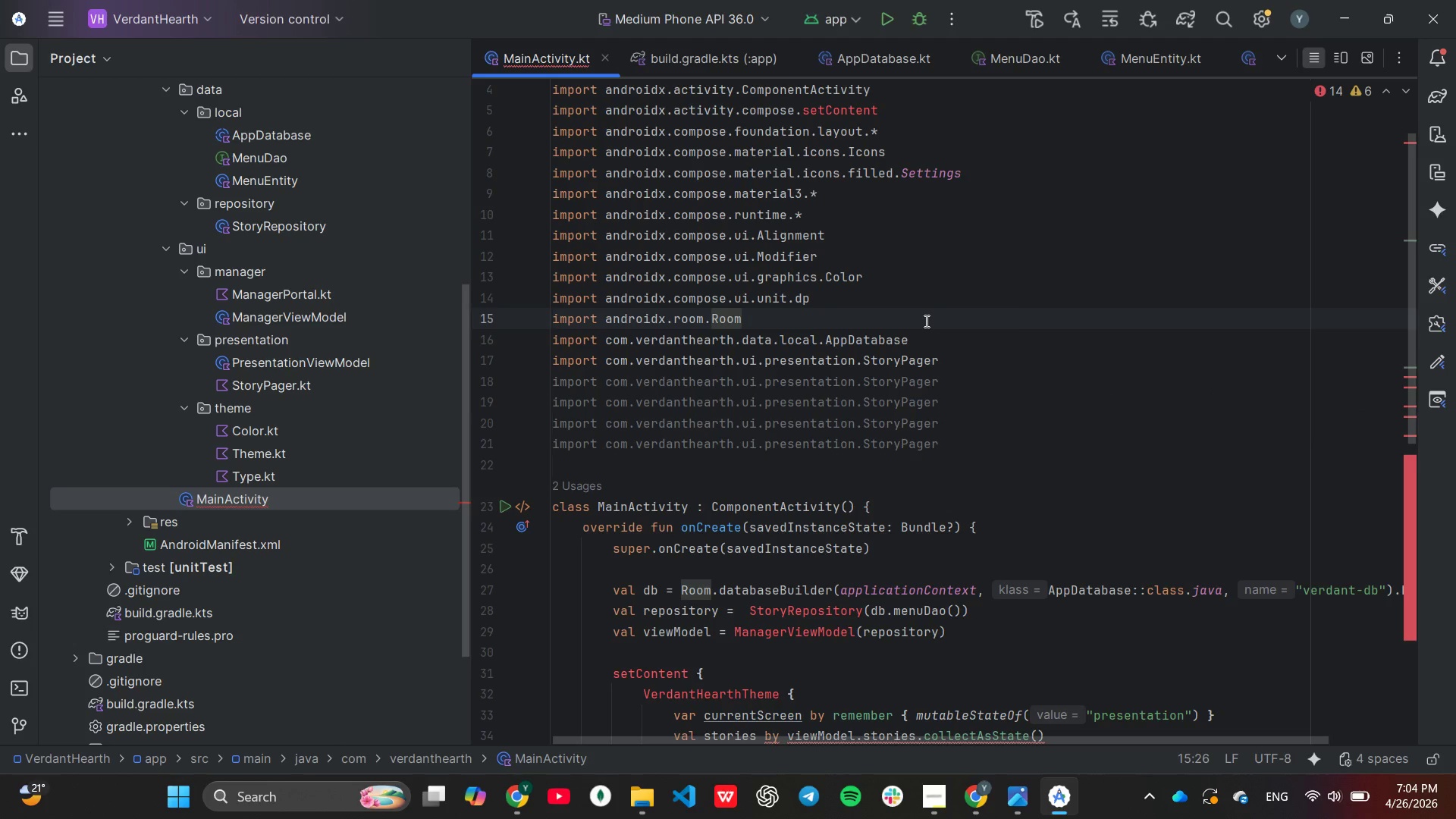 
key(ArrowDown)
 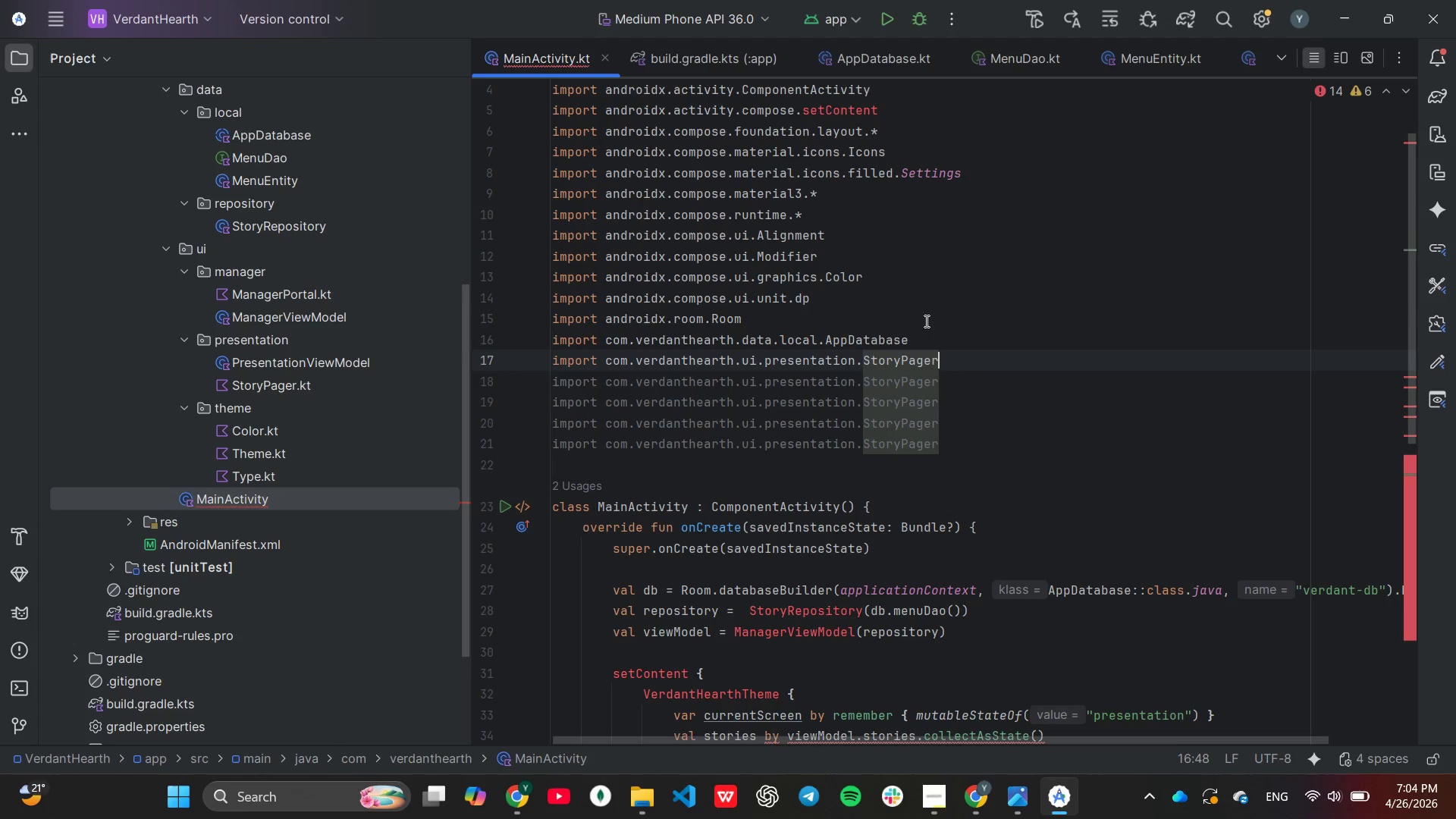 
key(ArrowDown)
 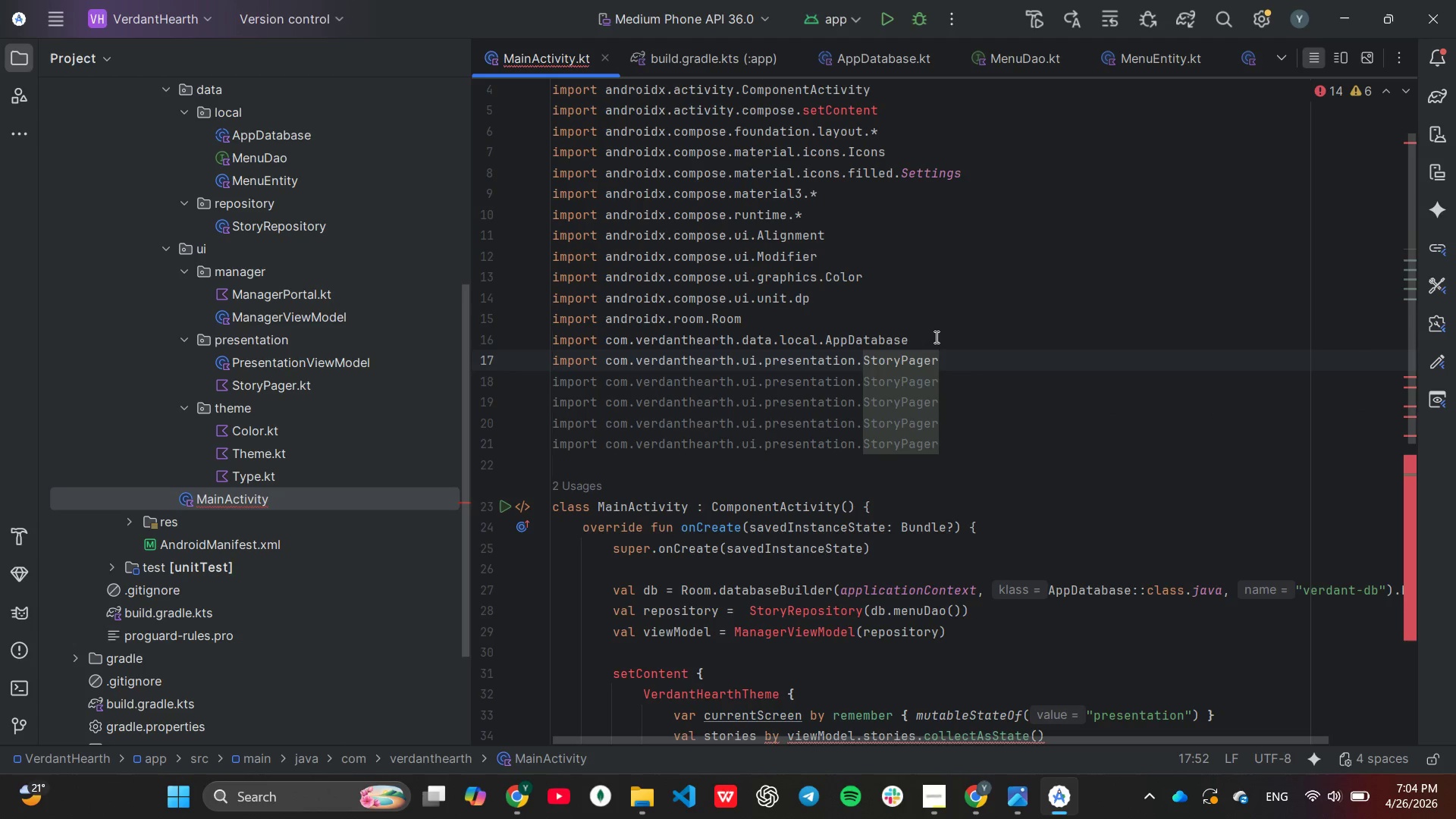 
hold_key(key=Backspace, duration=0.89)
 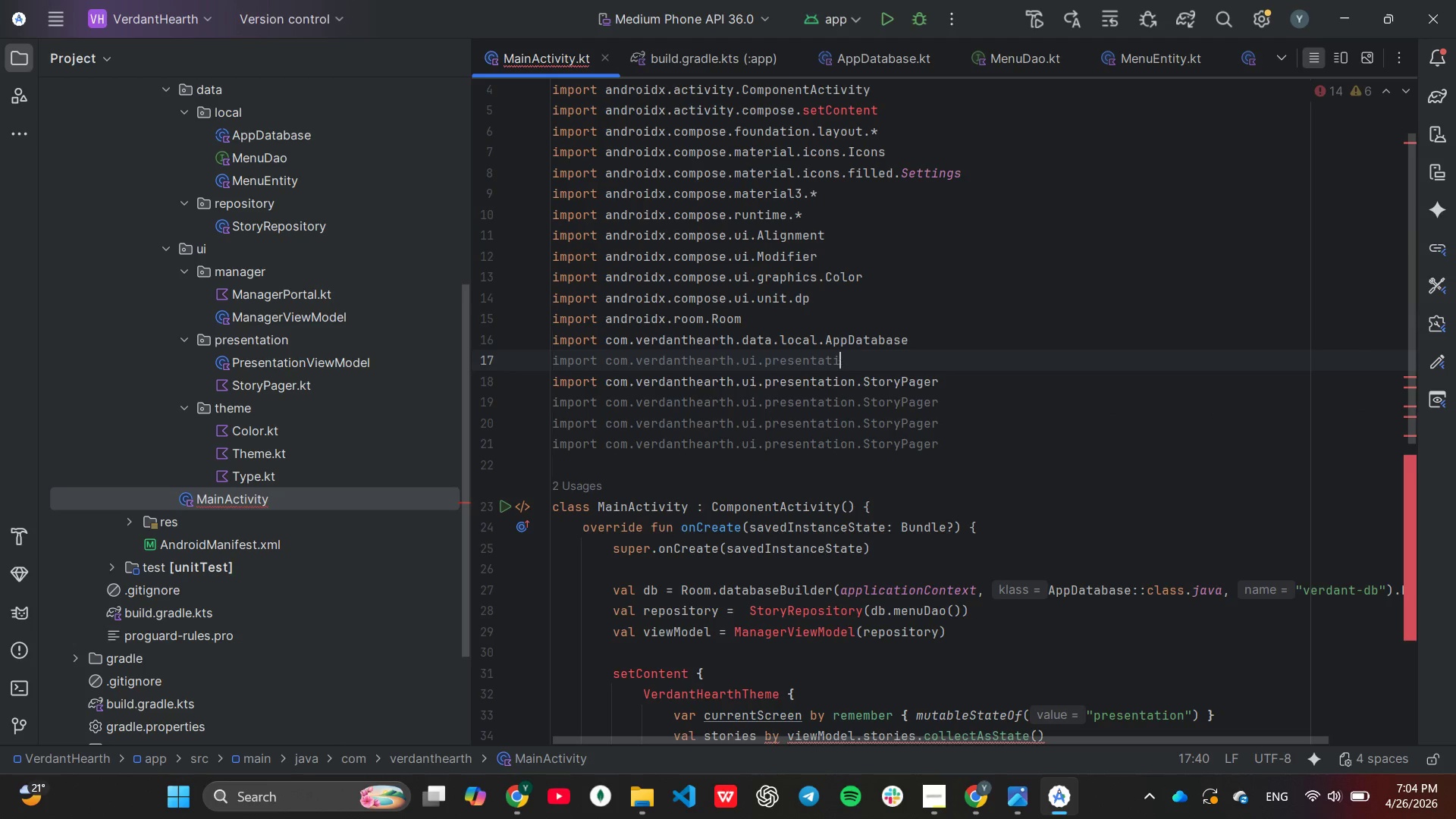 
hold_key(key=Backspace, duration=0.67)
 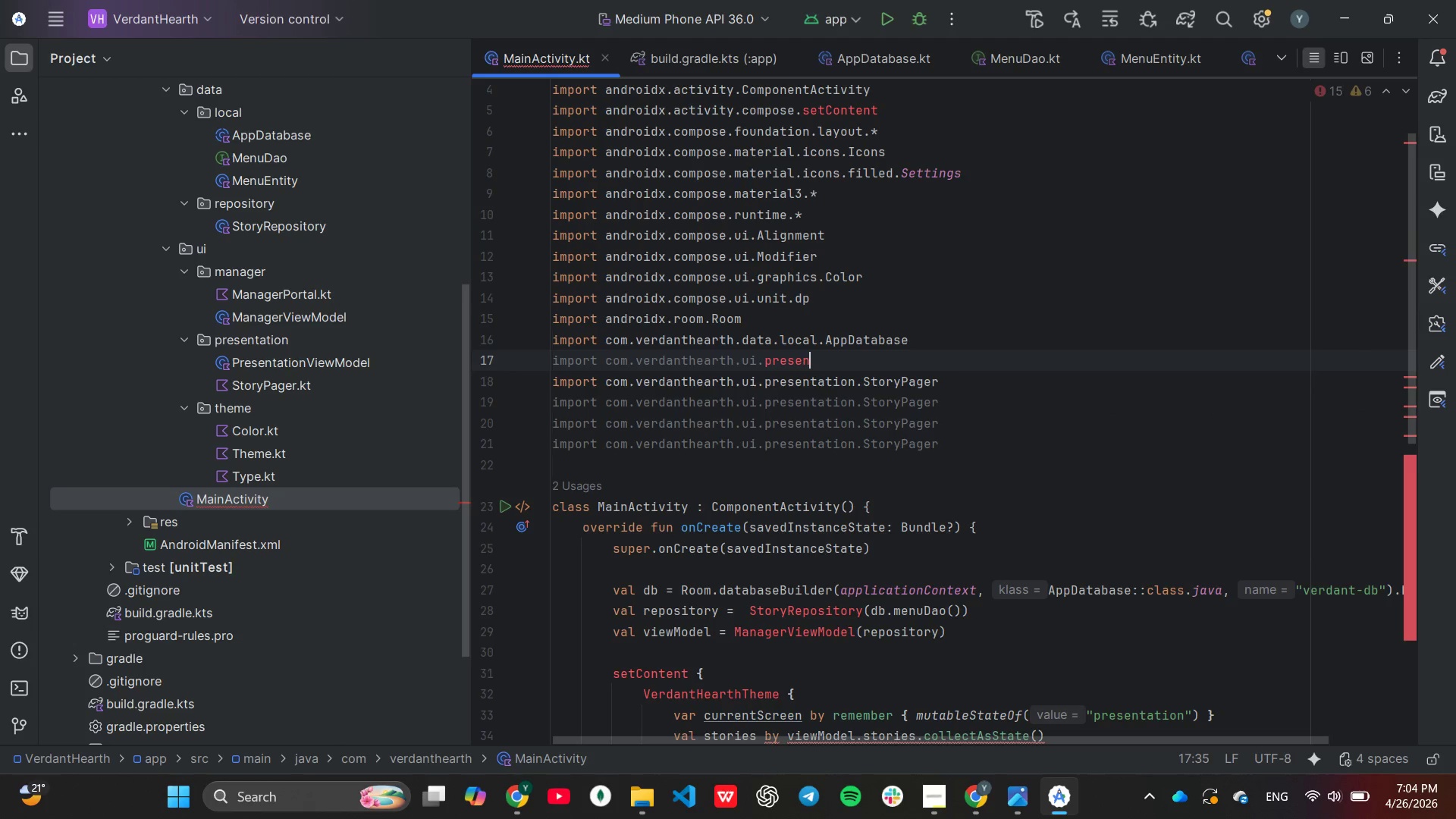 
key(Backspace)
key(Backspace)
key(Backspace)
key(Backspace)
key(Backspace)
key(Backspace)
key(Backspace)
key(Backspace)
key(Backspace)
type(da)
 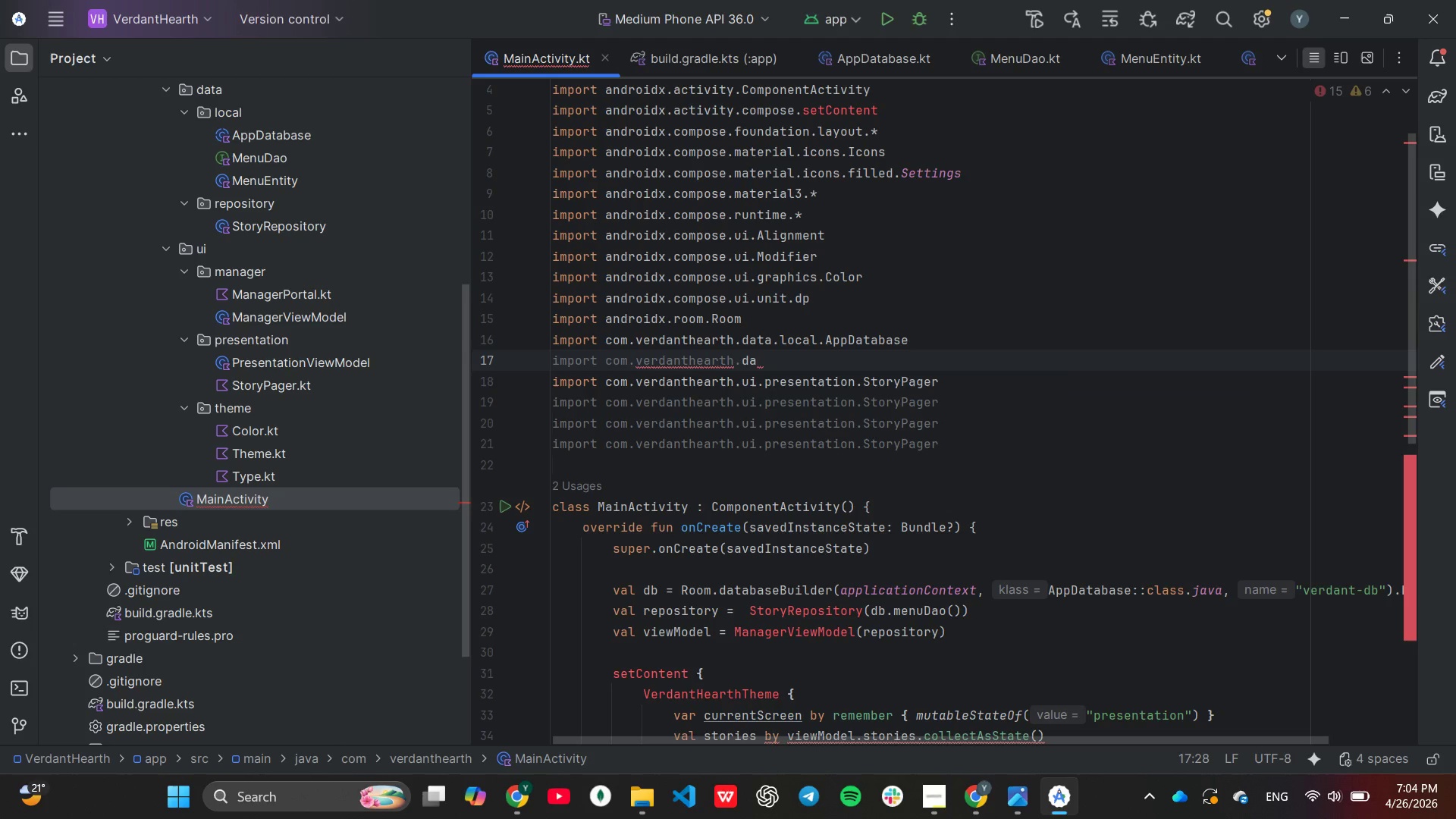 
key(Enter)
 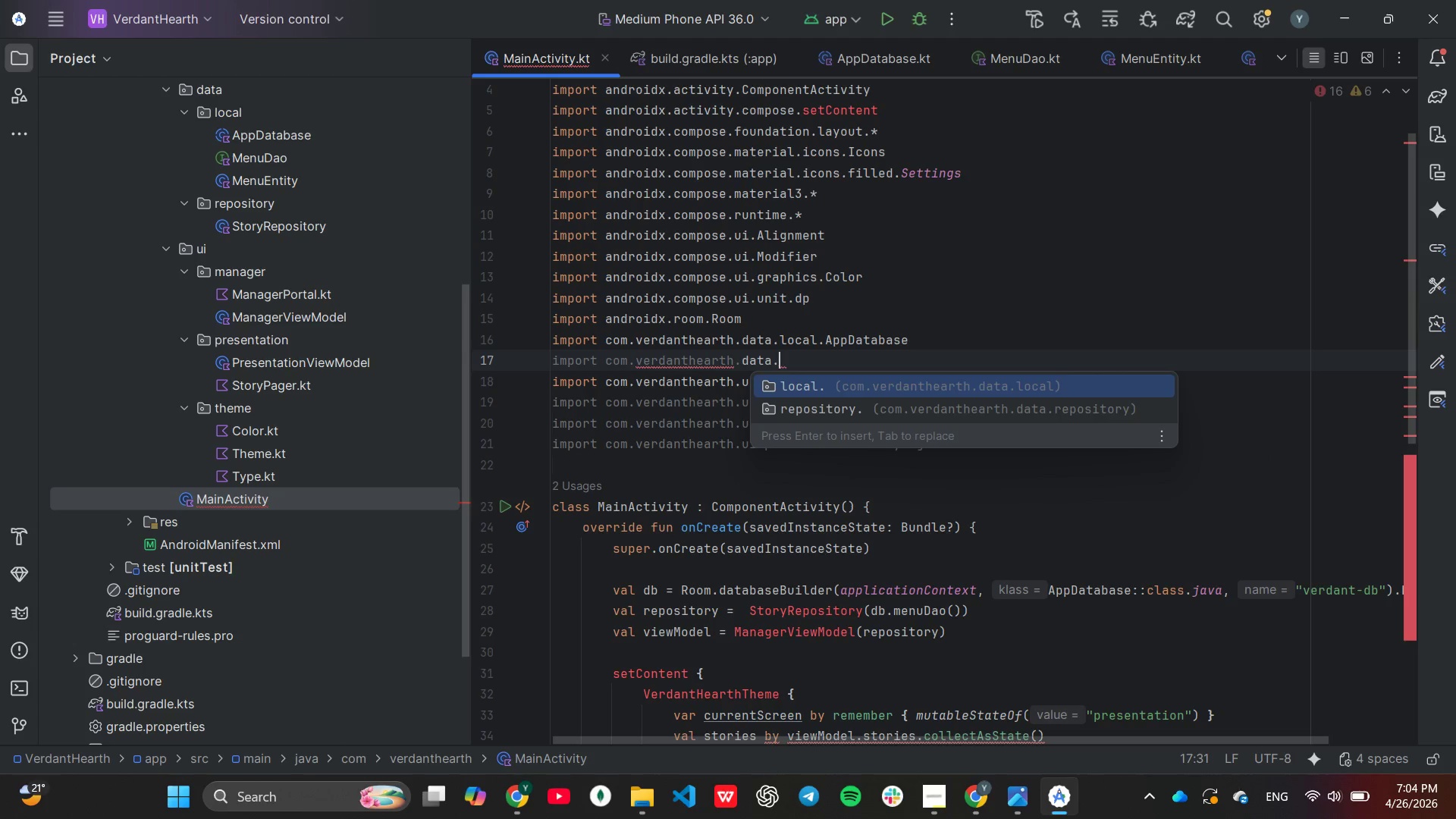 
key(ArrowDown)
 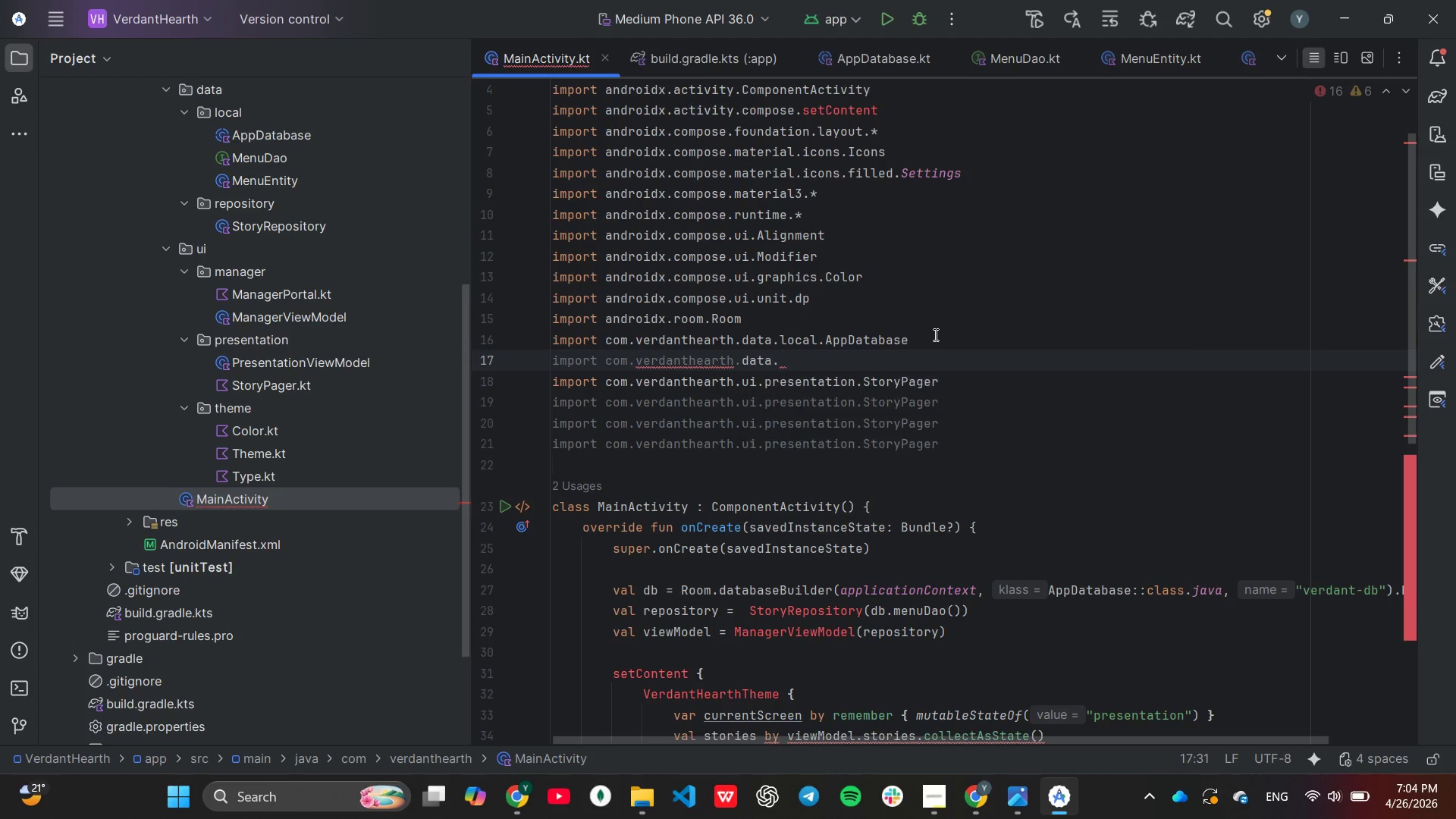 
key(Enter)
 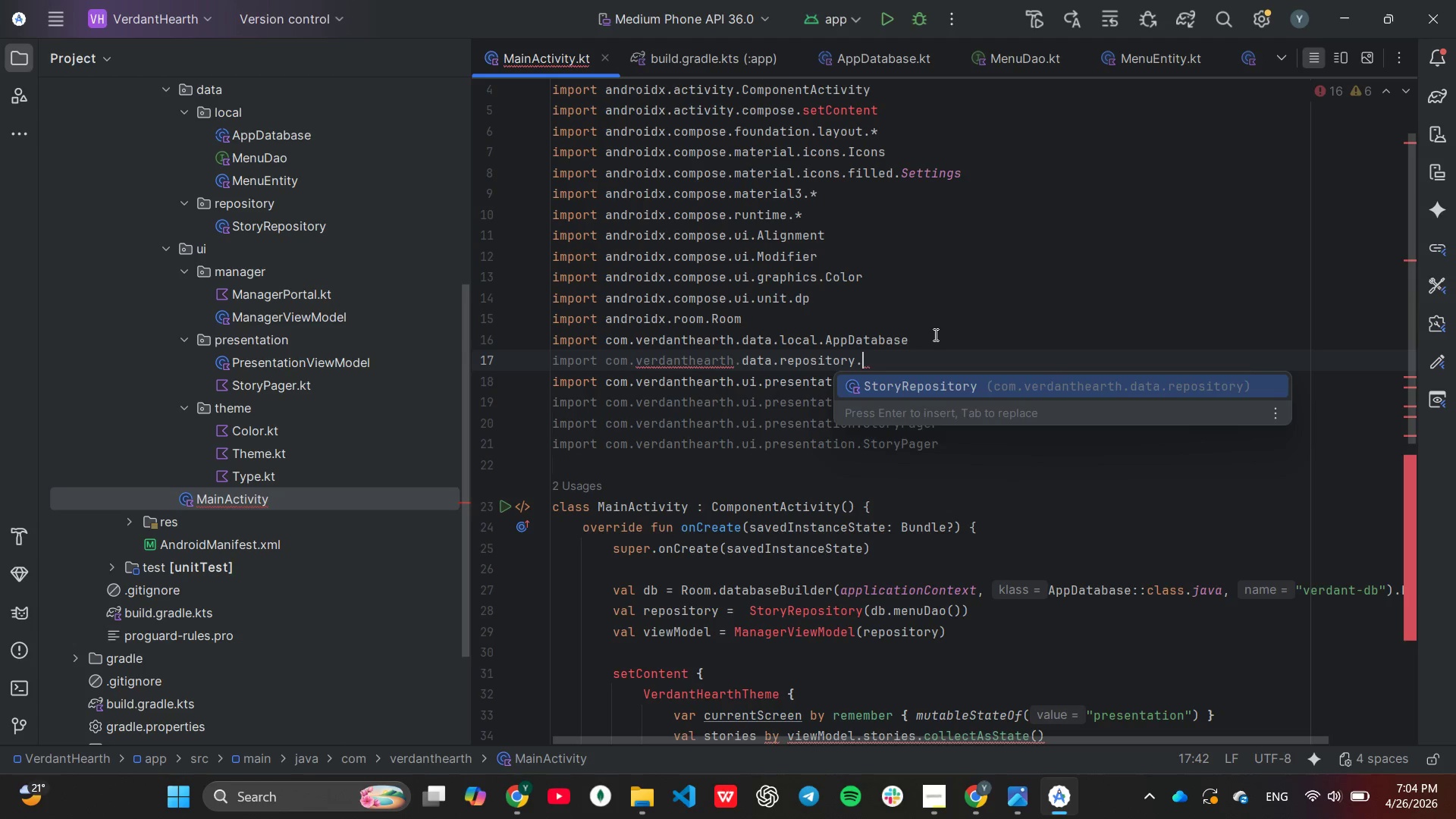 
key(Enter)
 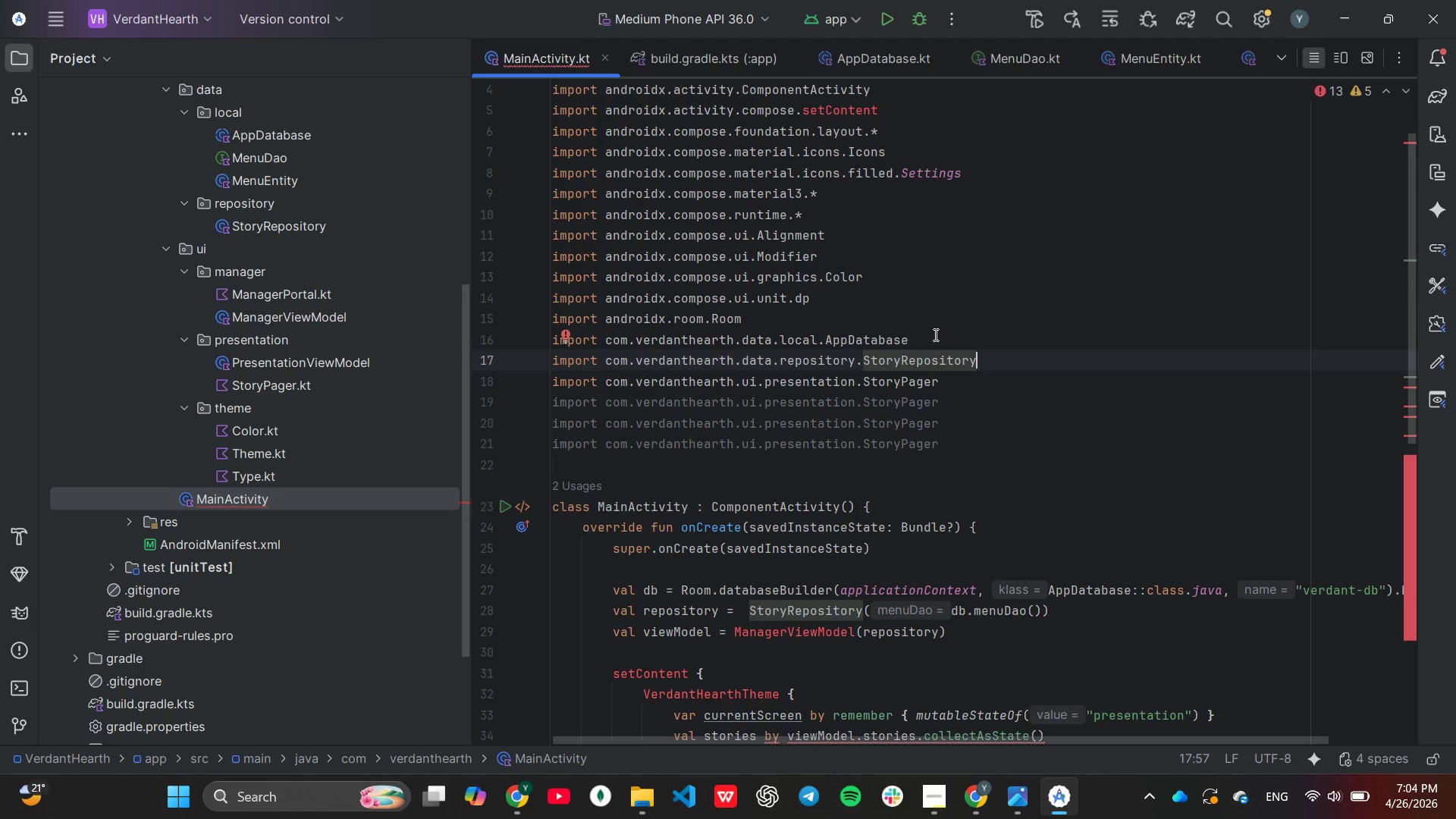 
key(ArrowDown)
 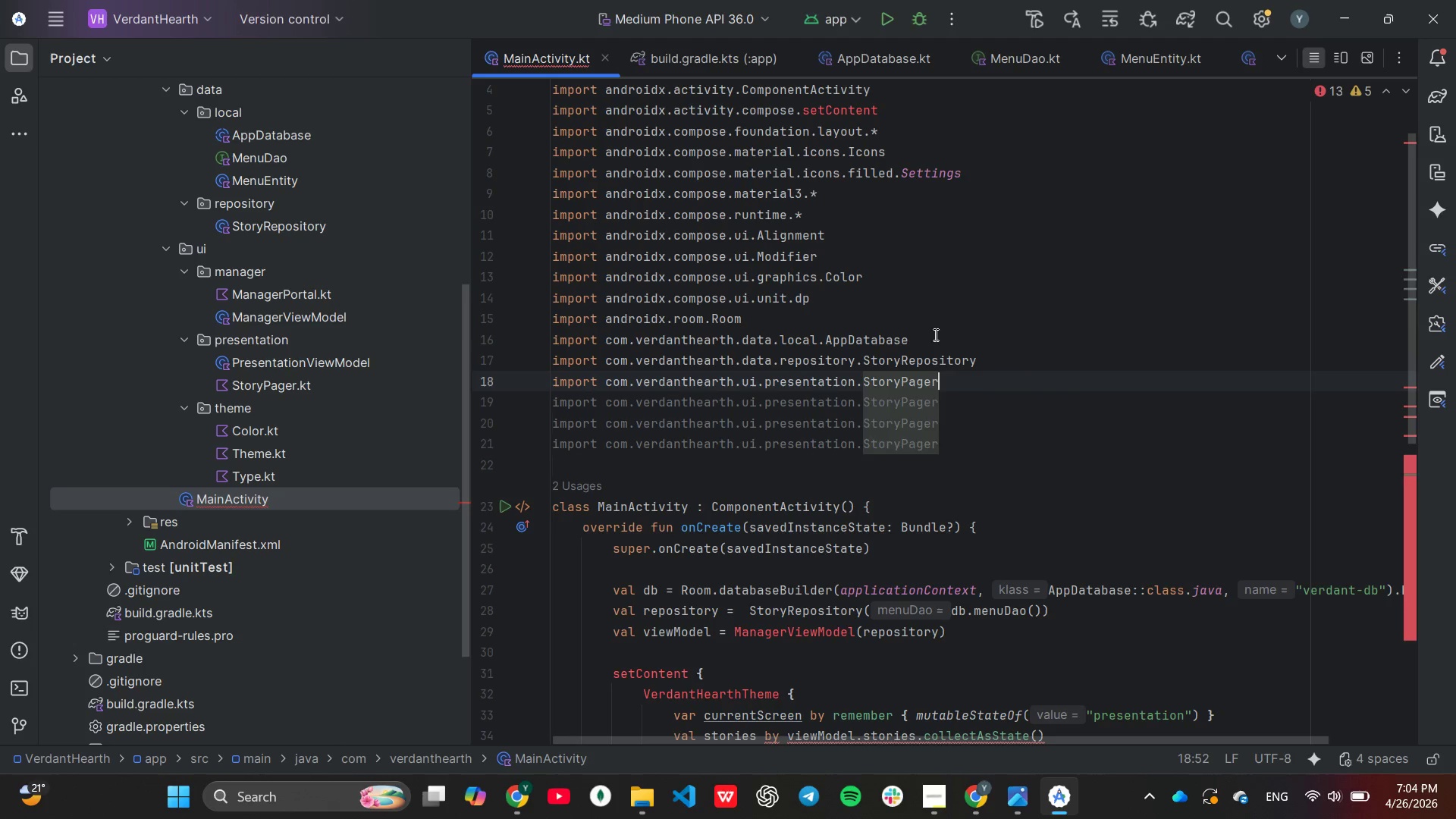 
hold_key(key=Backspace, duration=0.95)
 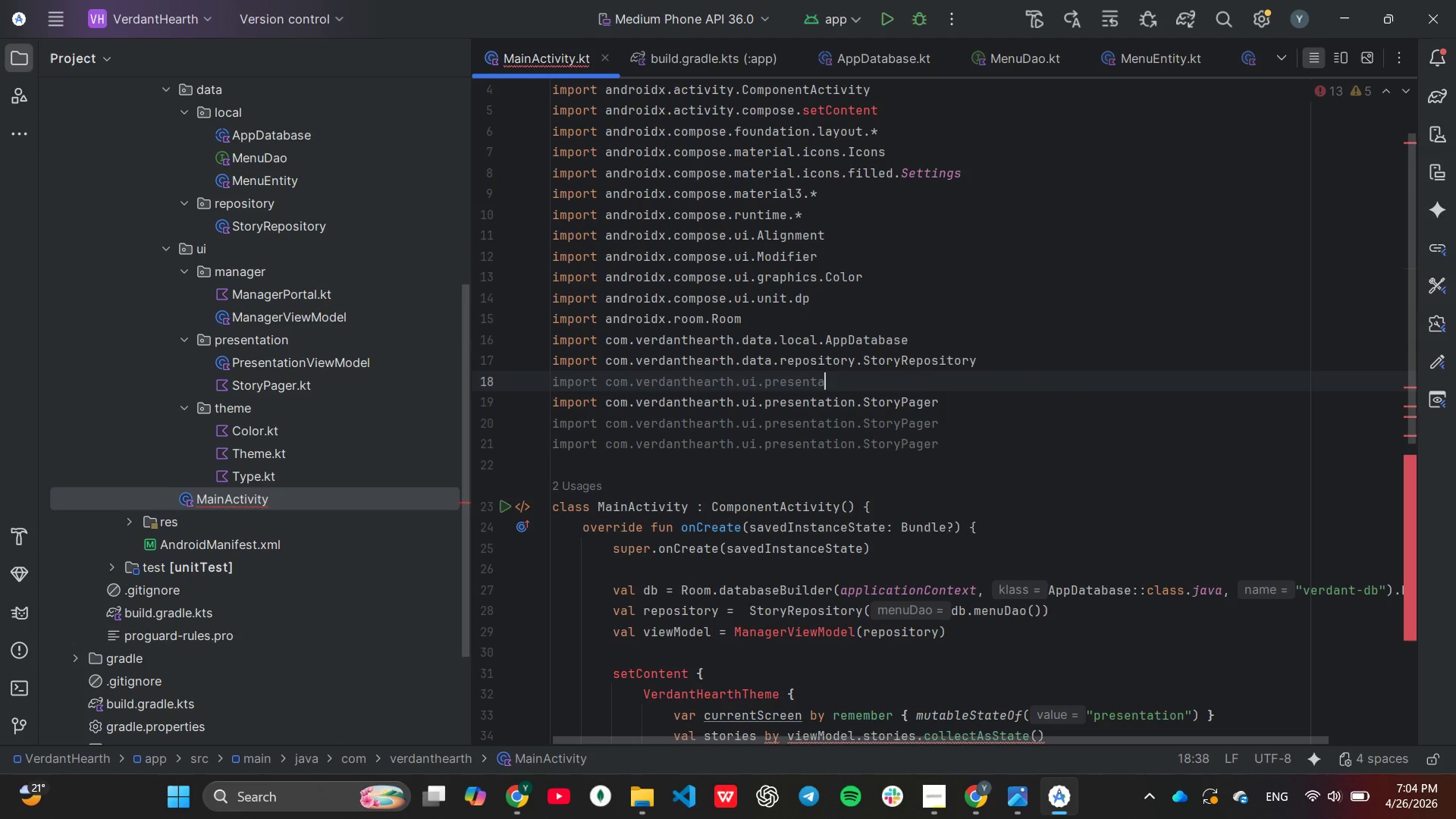 
hold_key(key=Backspace, duration=0.36)
 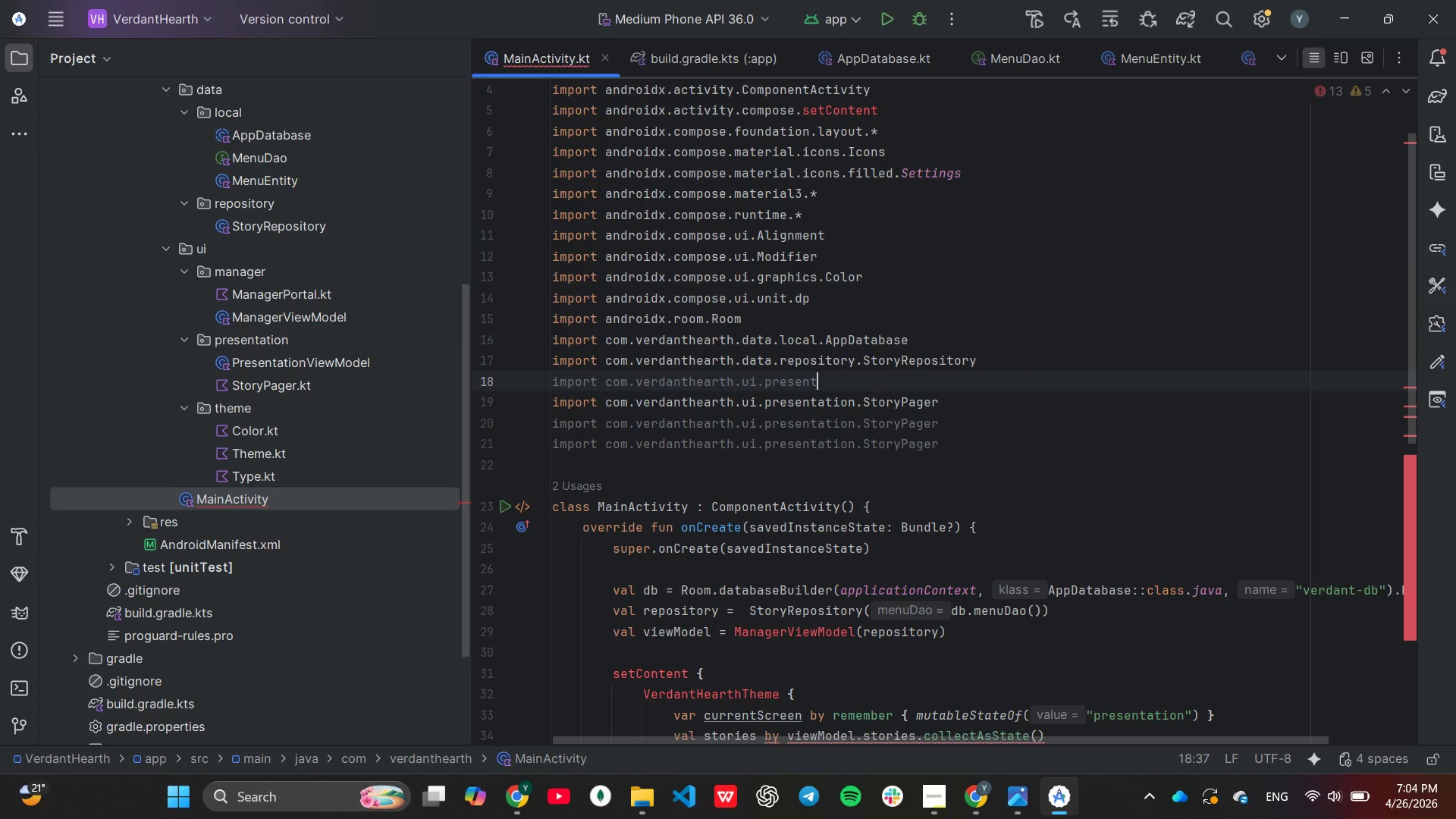 
hold_key(key=Backspace, duration=0.66)
 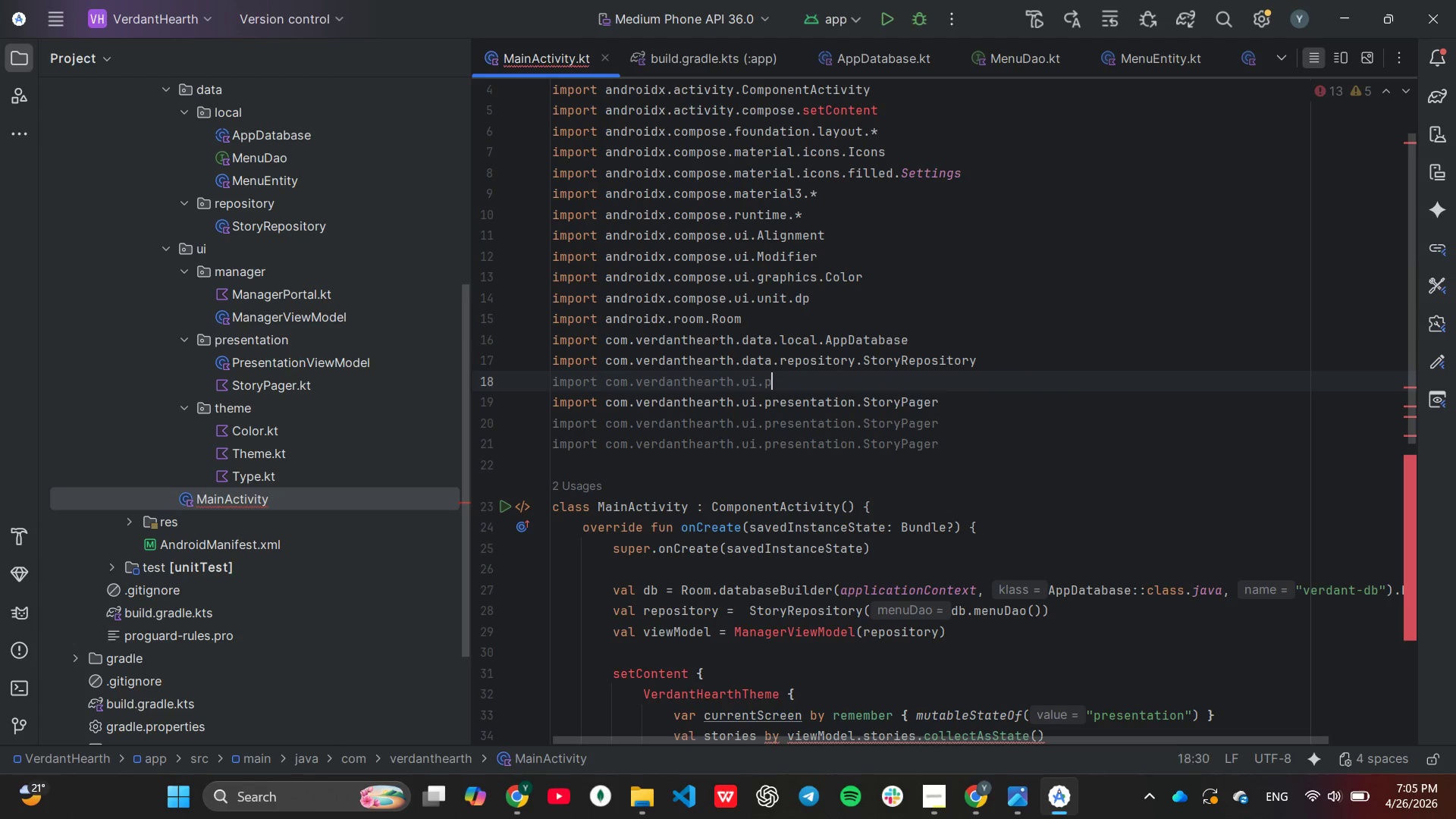 
hold_key(key=Backspace, duration=0.55)
 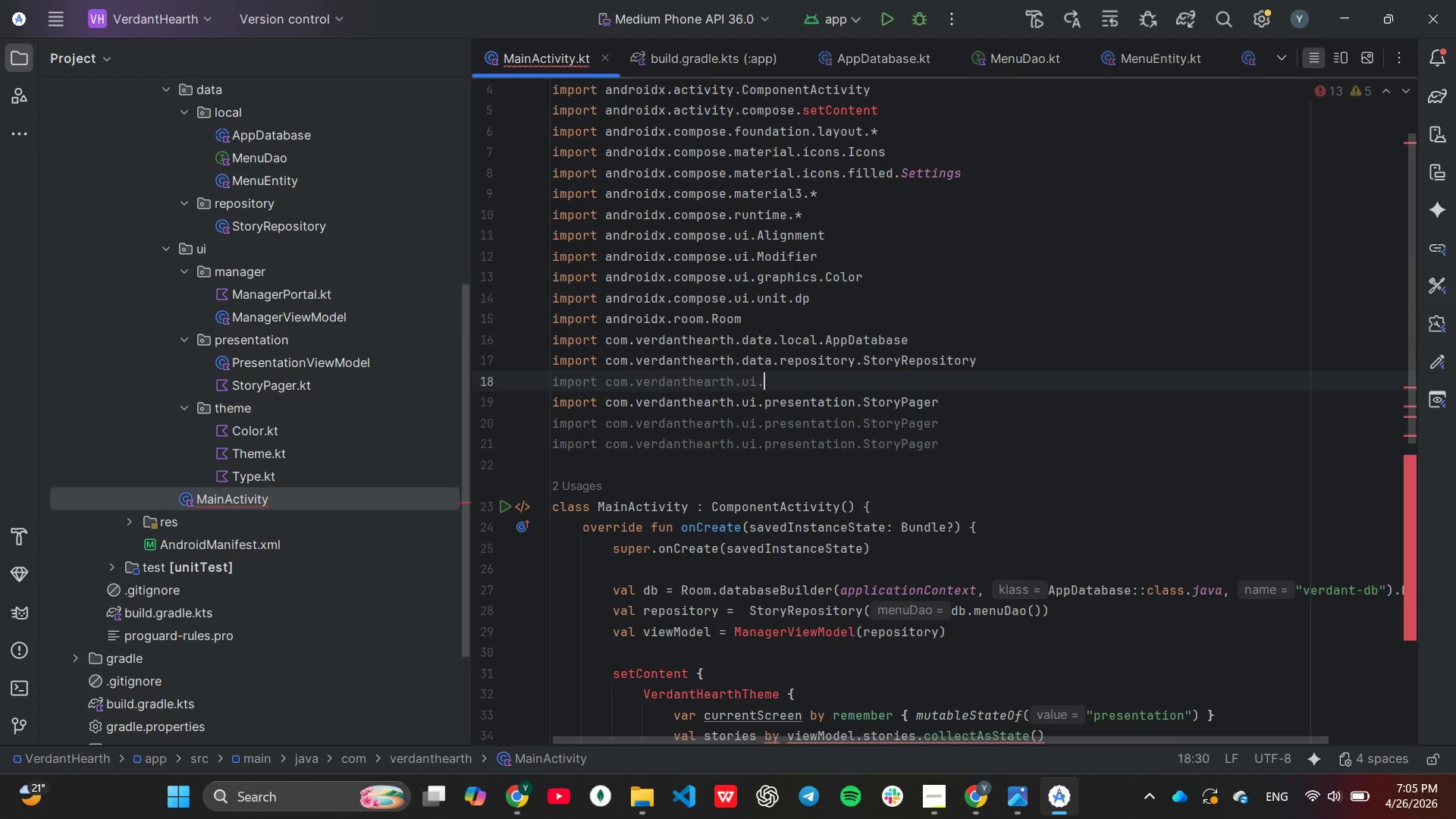 
key(Backspace)
type(Man)
 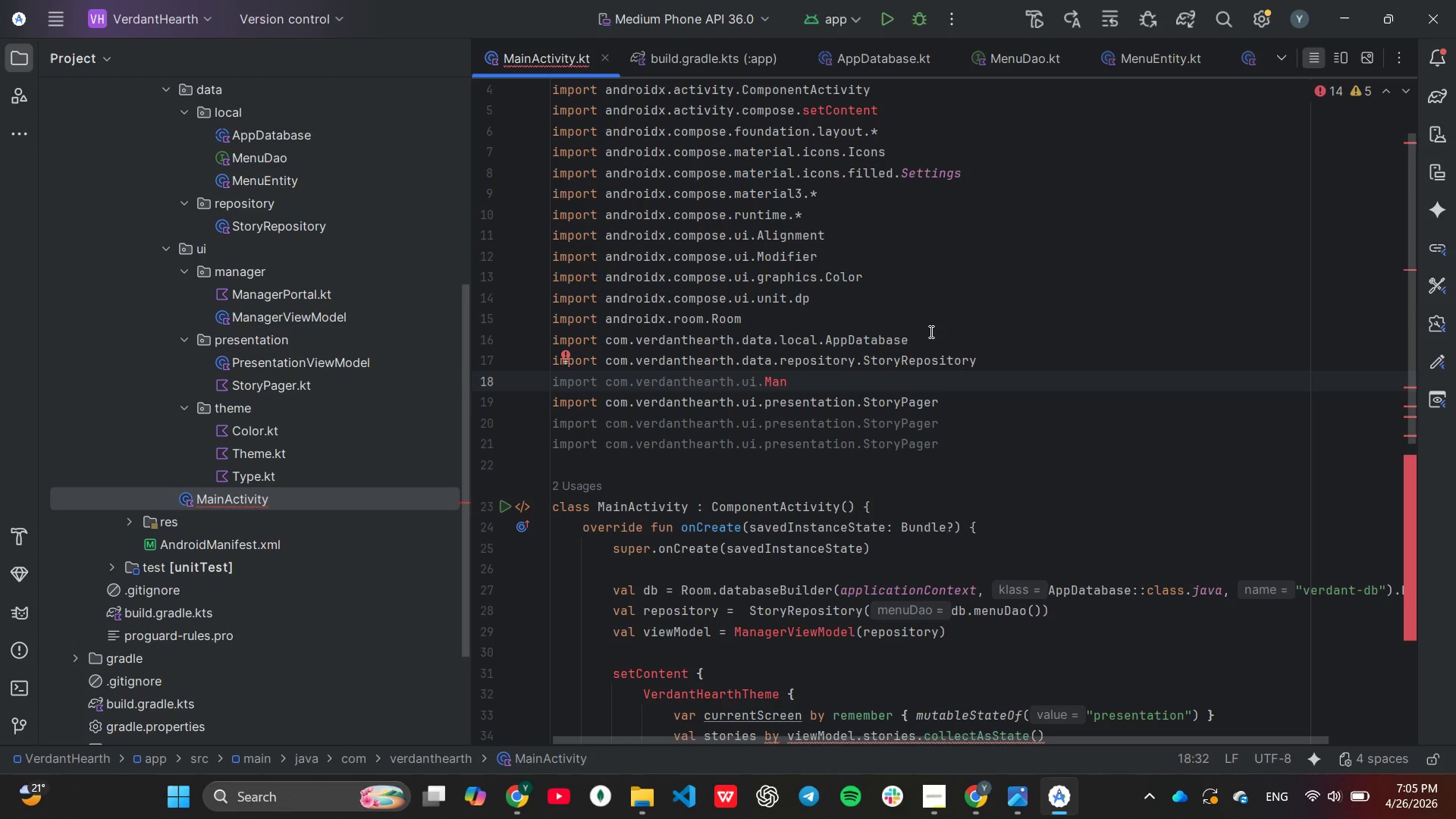 
wait(7.91)
 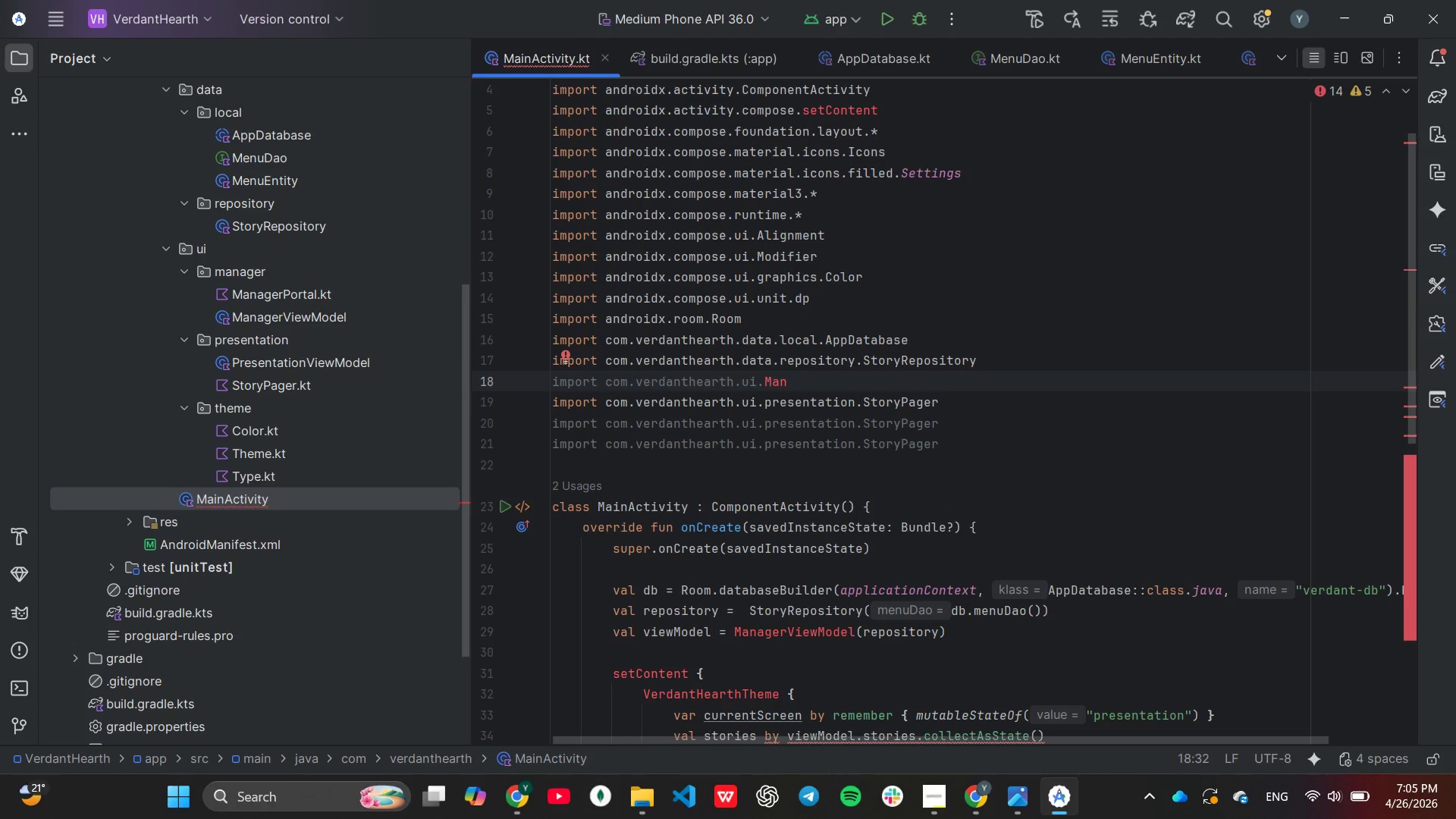 
key(Backspace)
 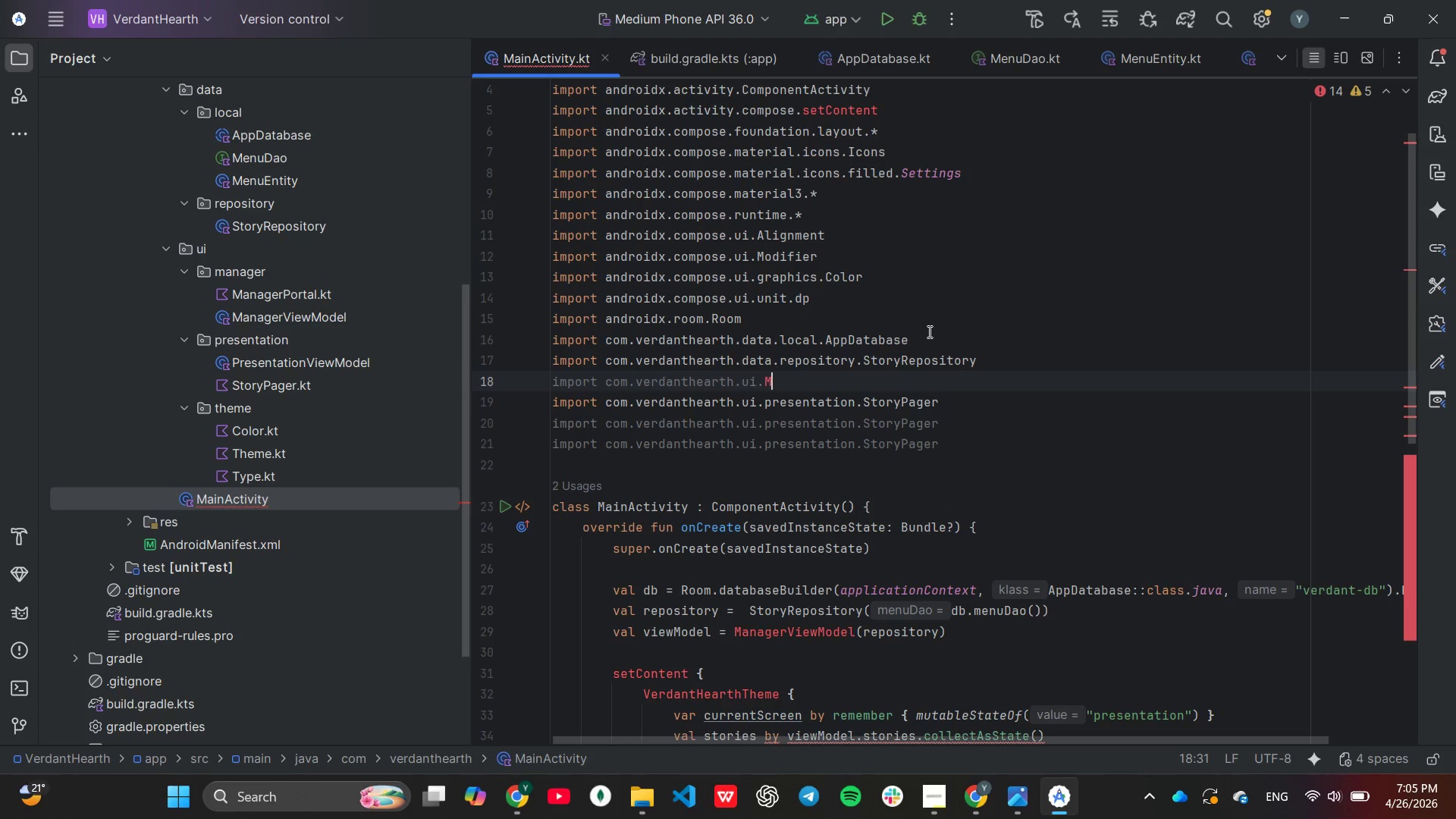 
key(Backspace)
 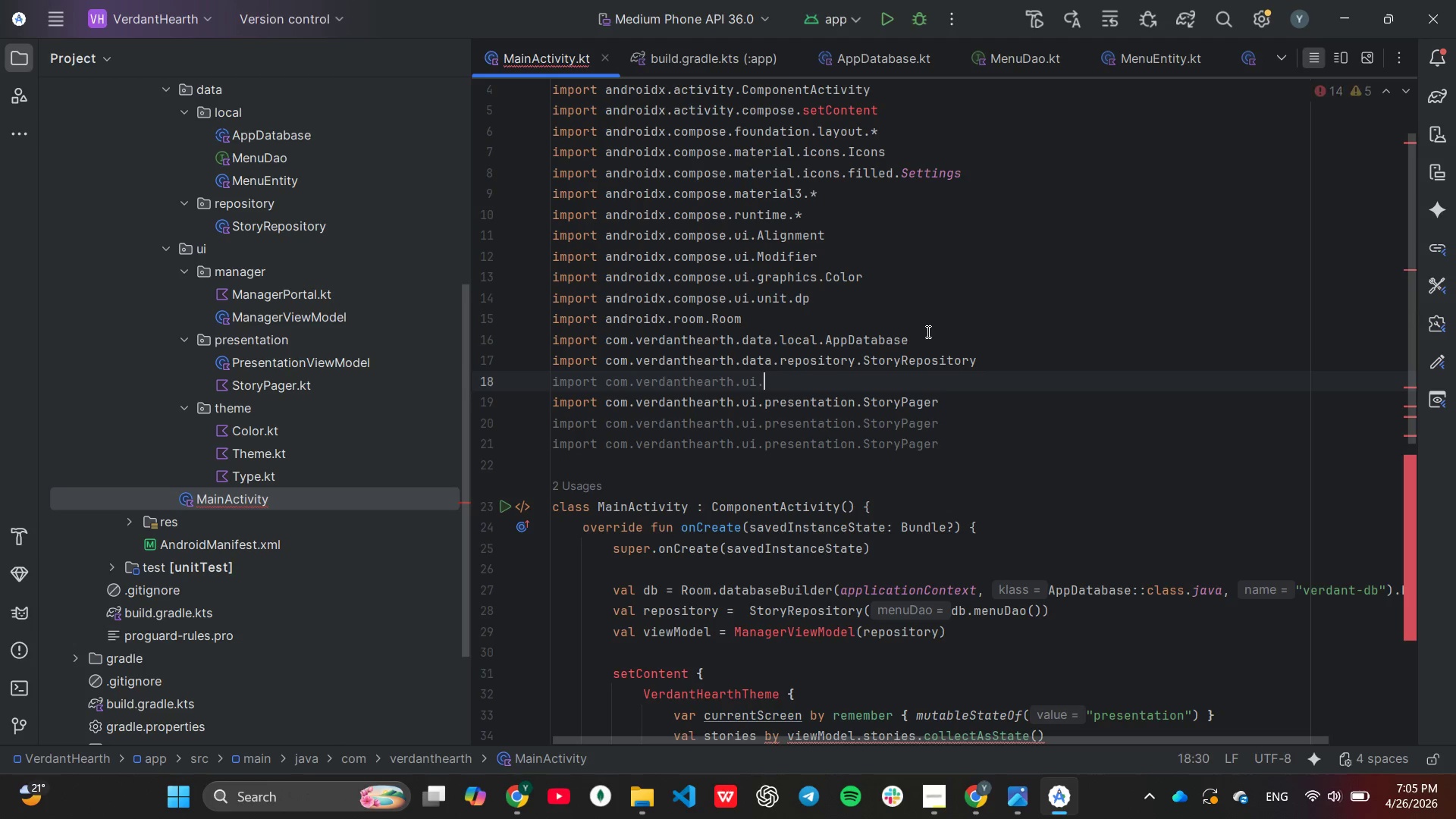 
key(Backspace)
type(mana)
 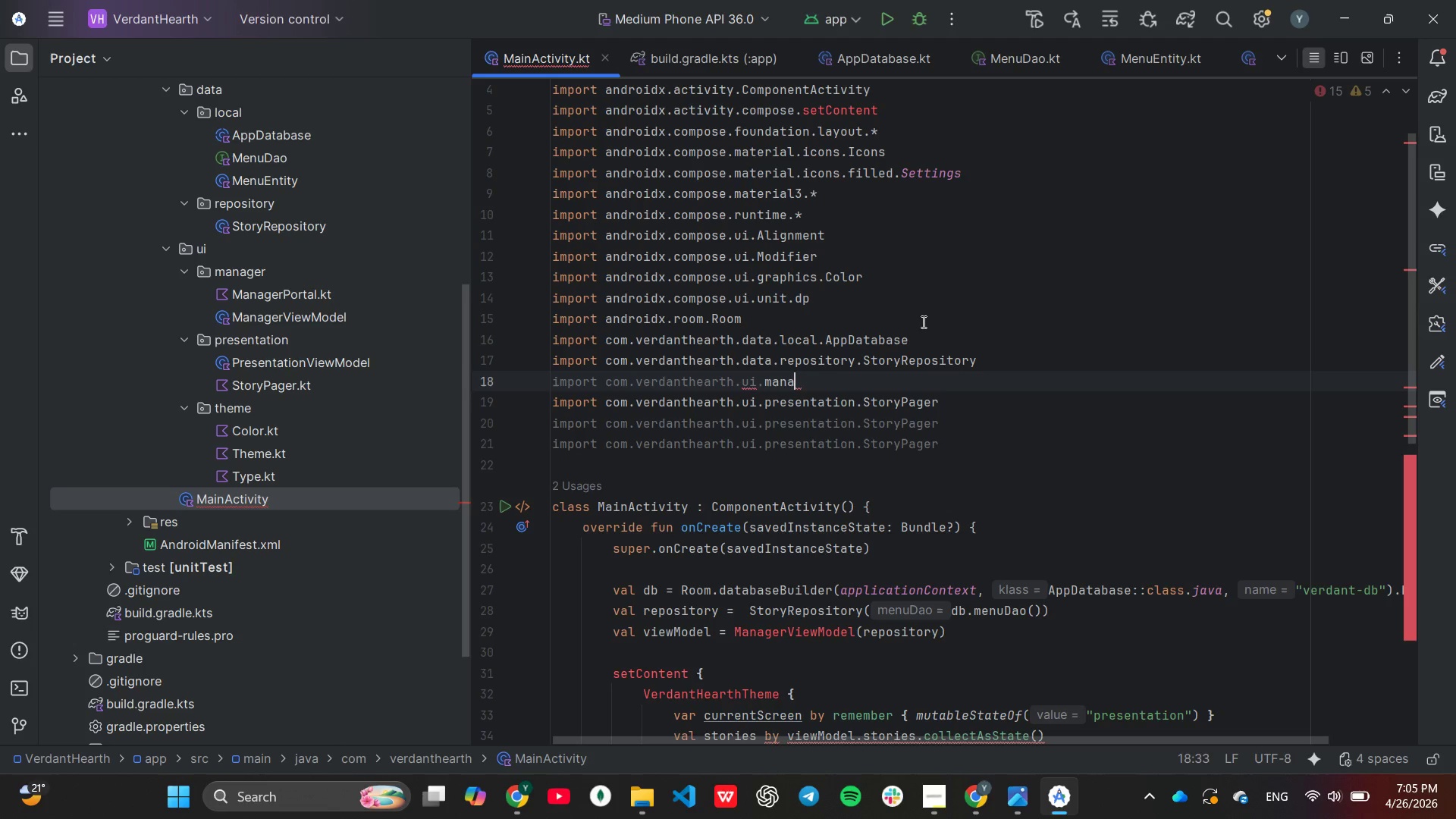 
key(Enter)
 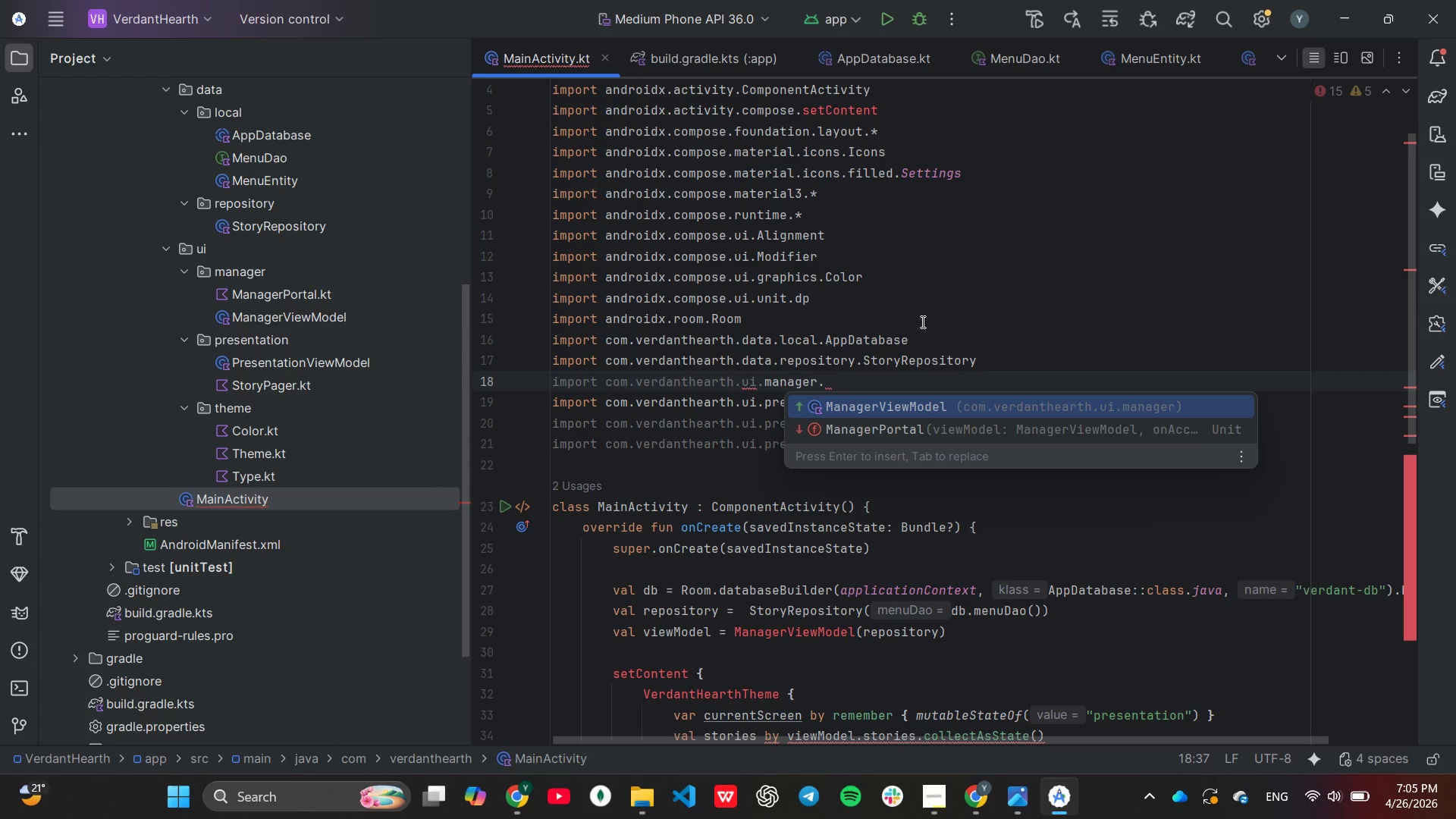 
key(Enter)
 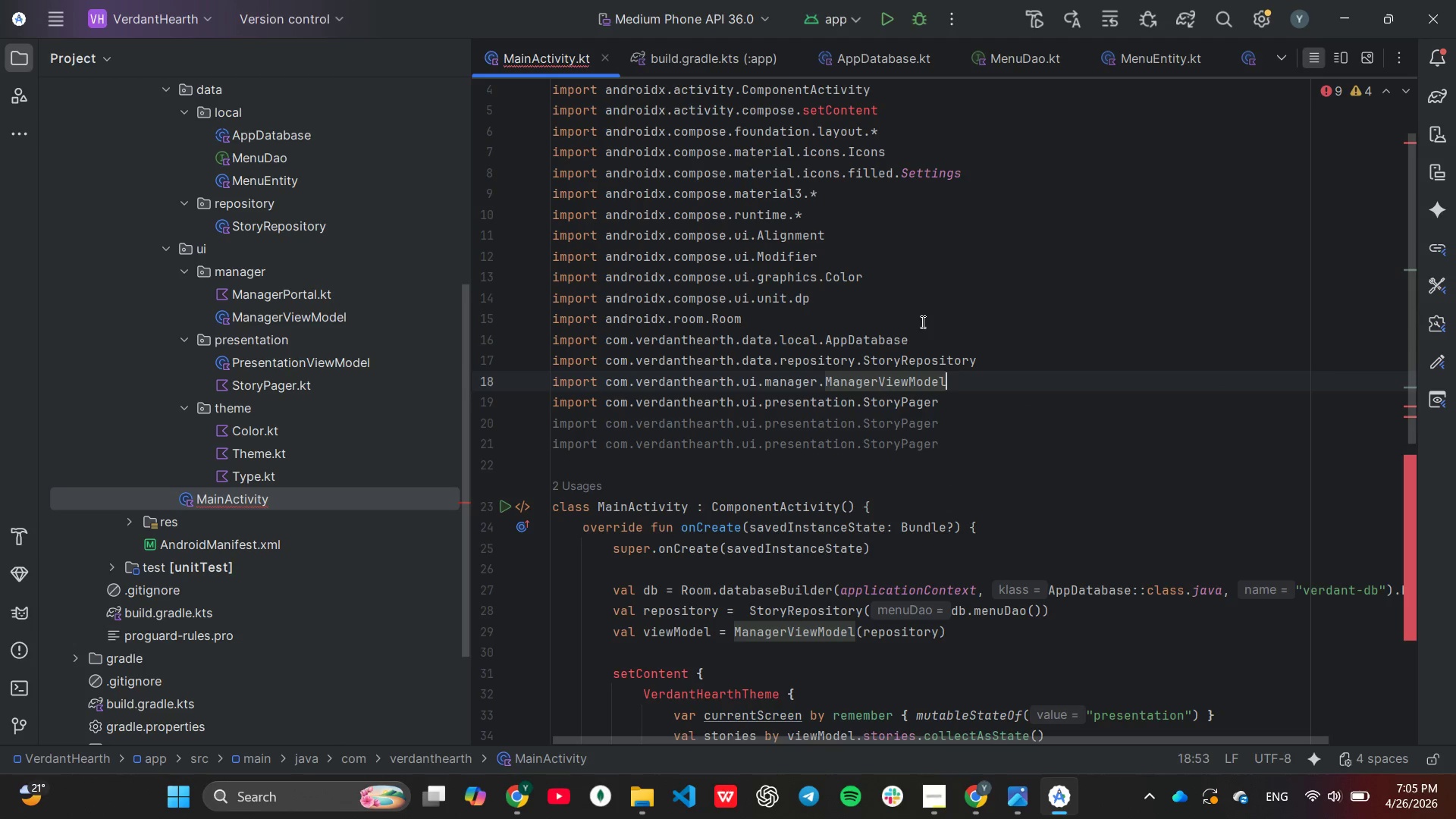 
key(ArrowDown)
 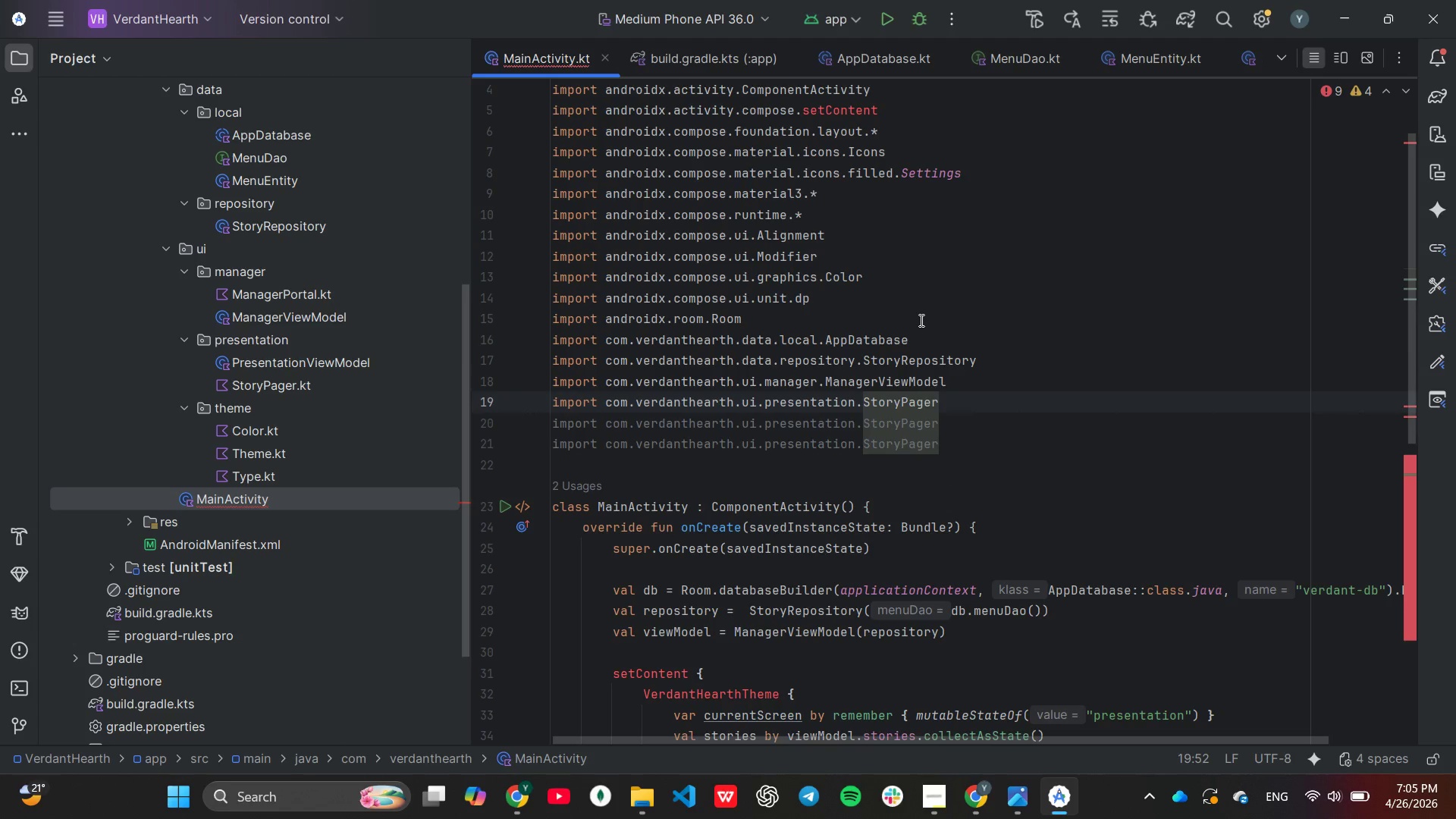 
hold_key(key=Backspace, duration=1.06)
 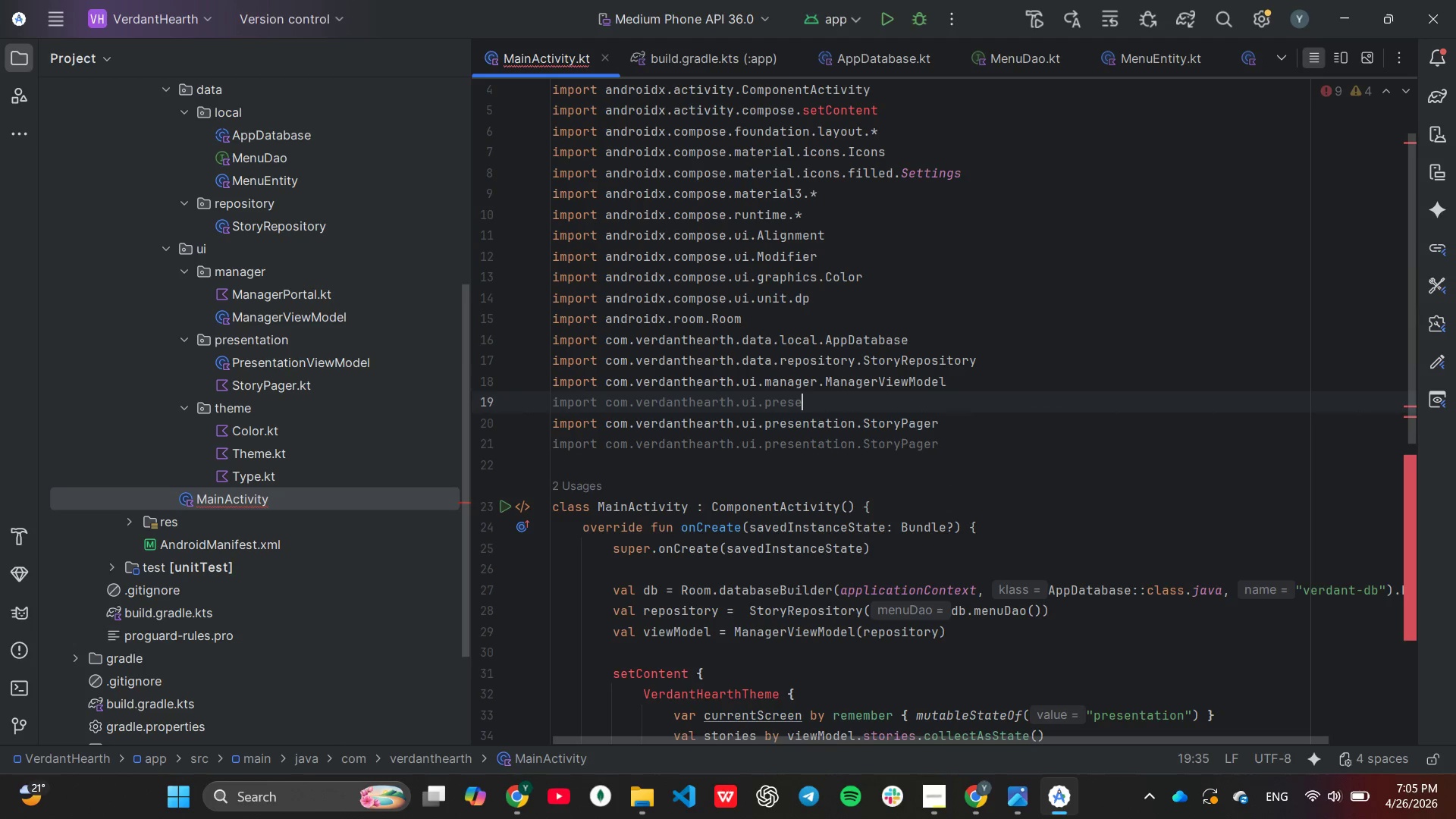 
key(Backspace)
 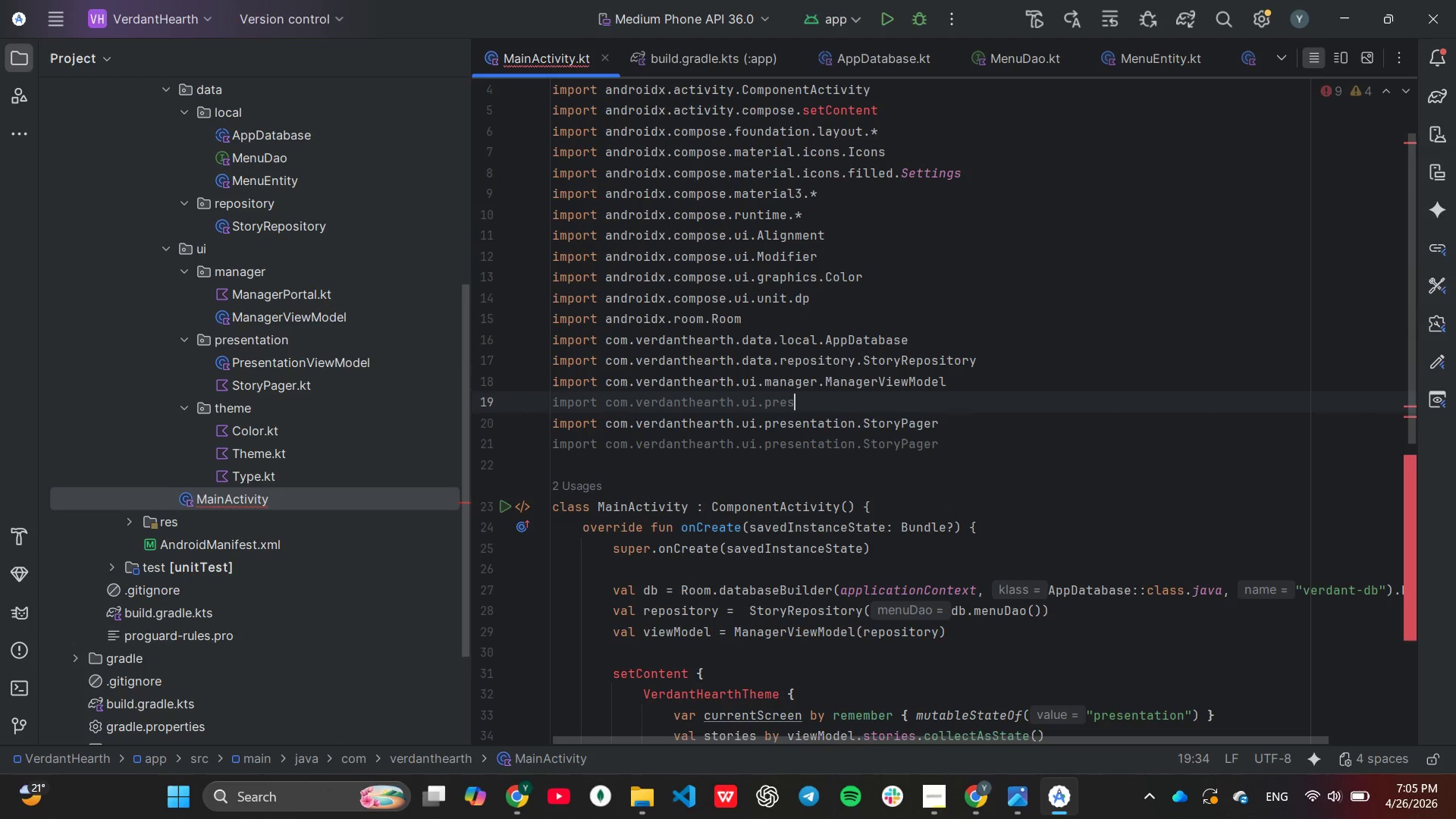 
key(Backspace)
 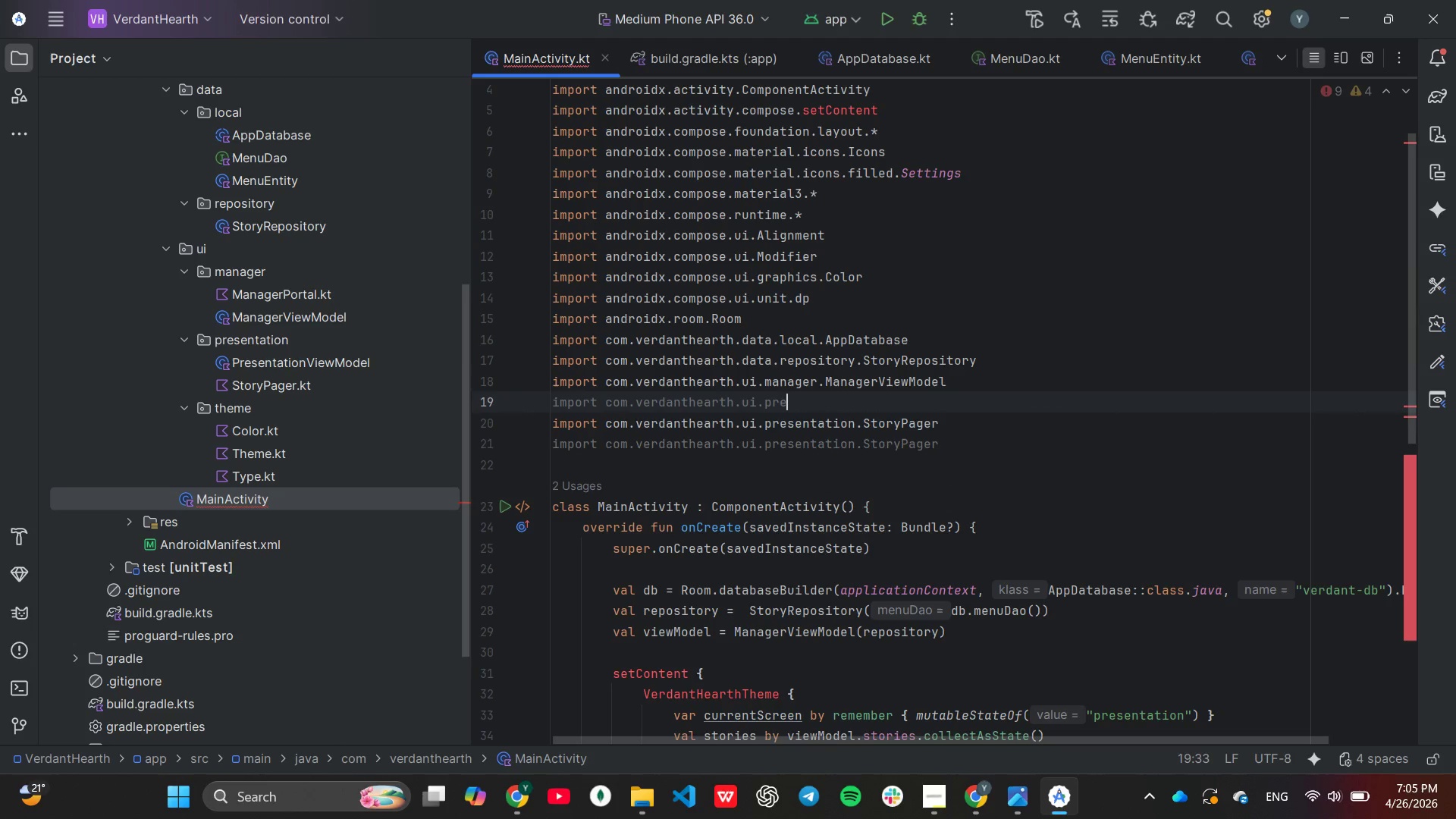 
key(Backspace)
 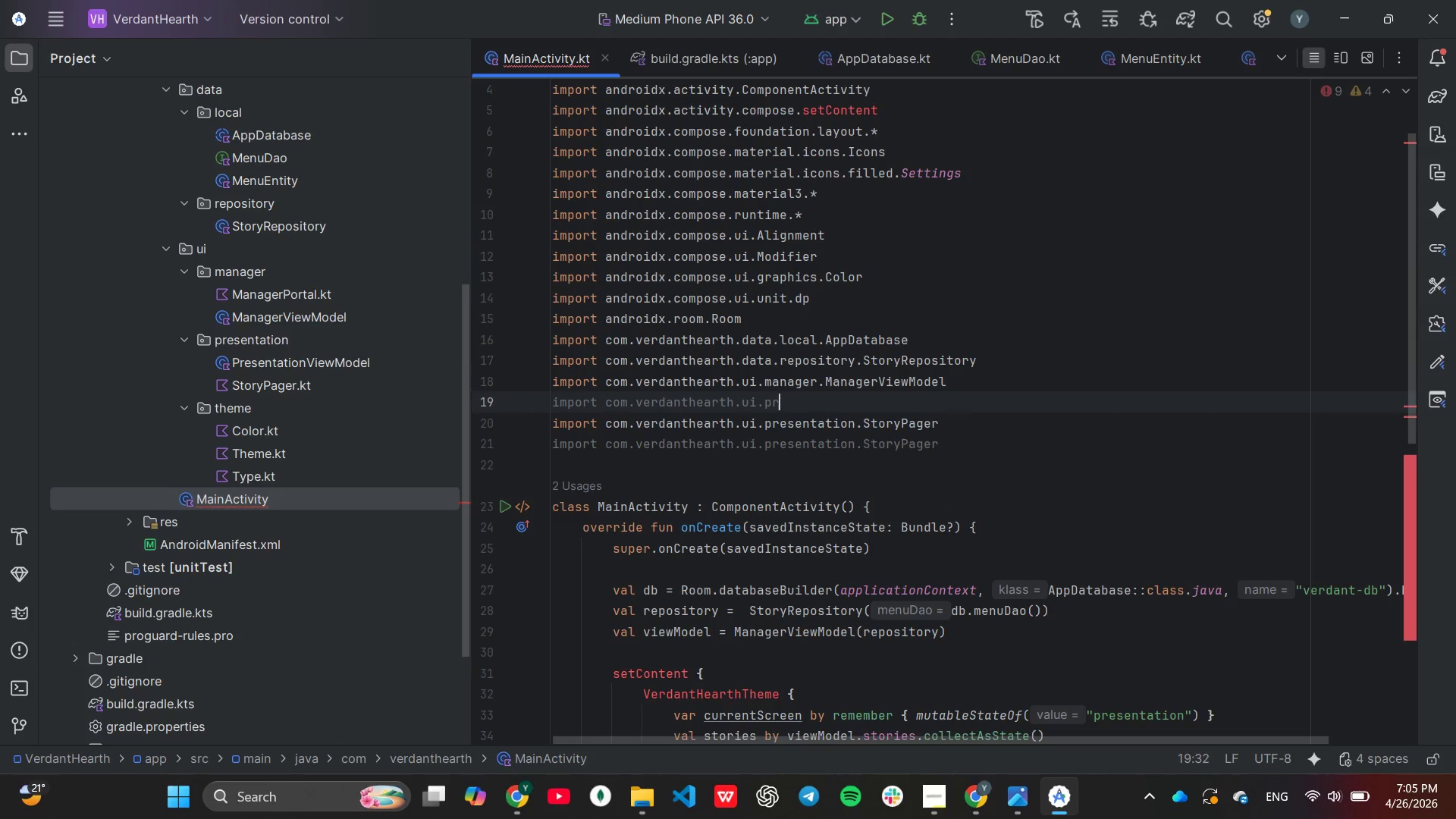 
key(Backspace)
 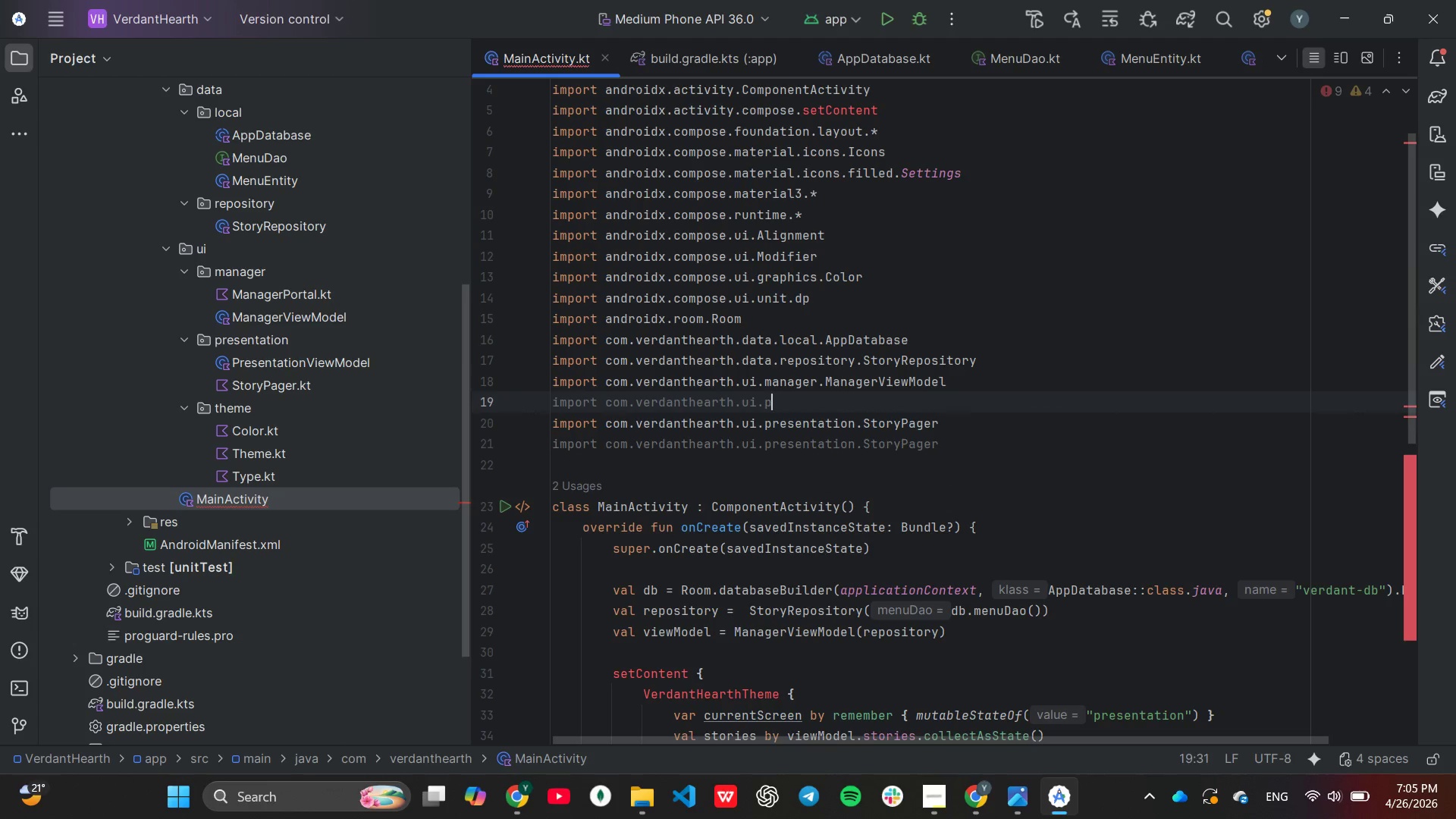 
key(Backspace)
 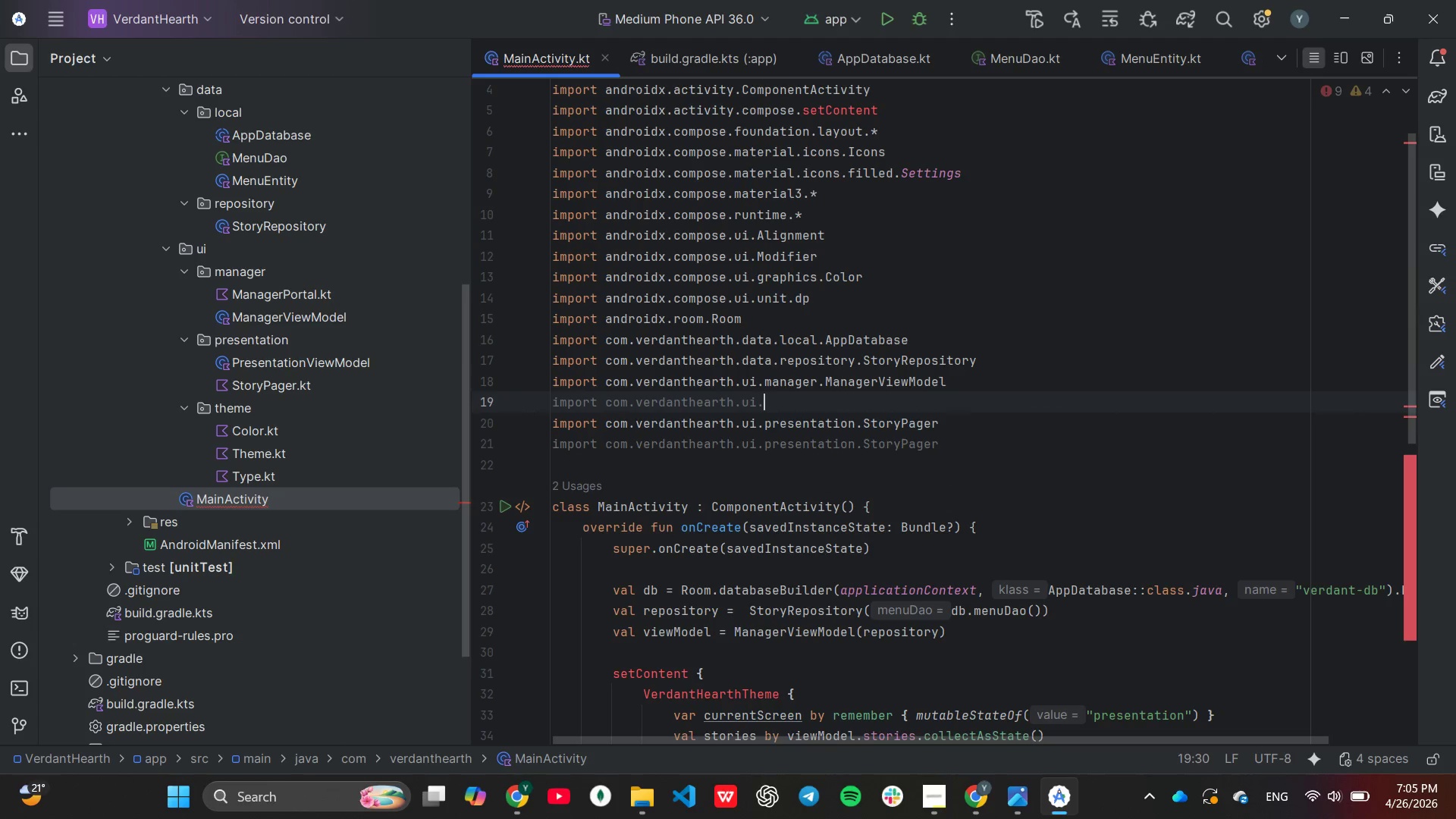 
key(Backspace)
 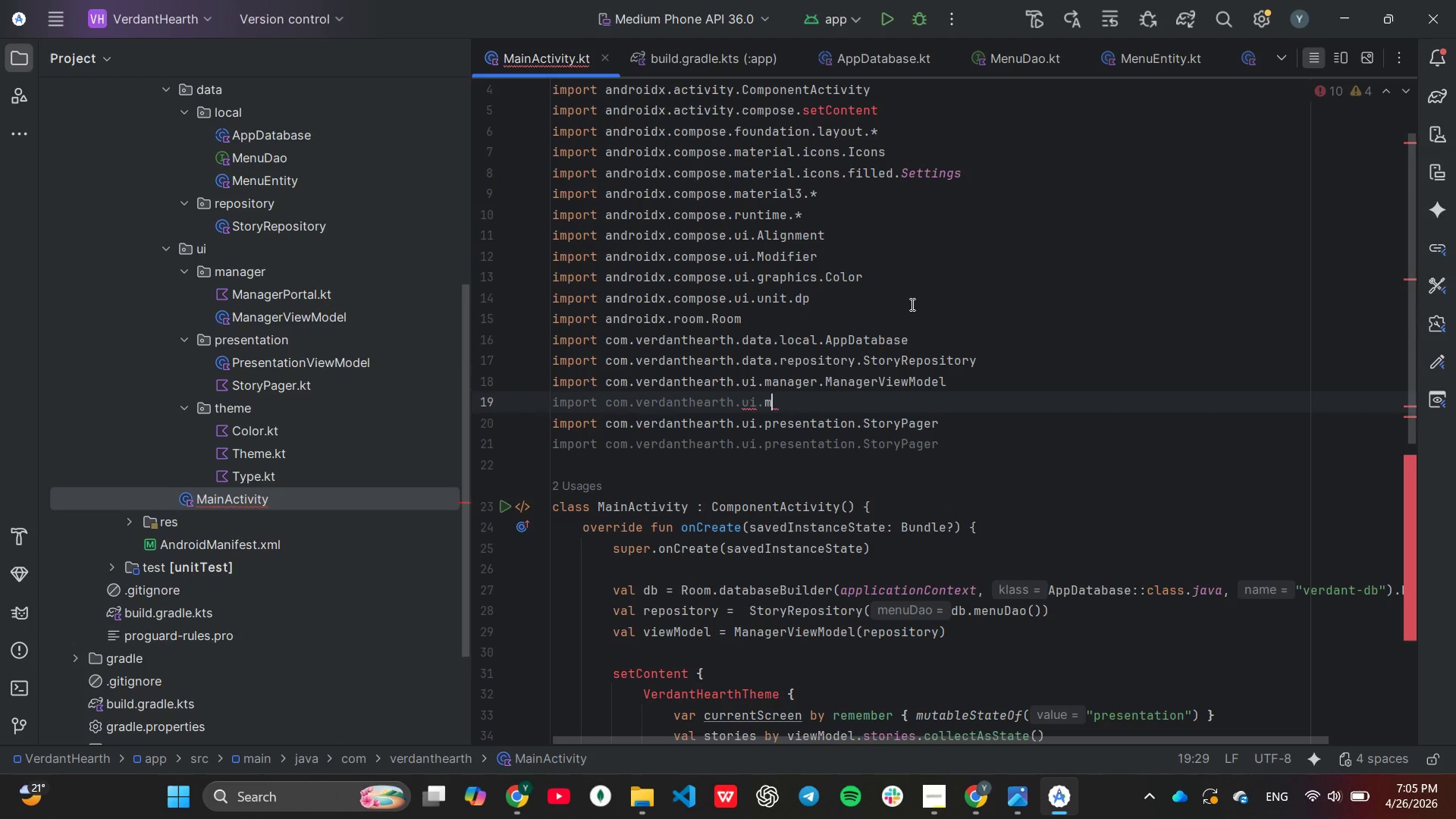 
type(mana)
 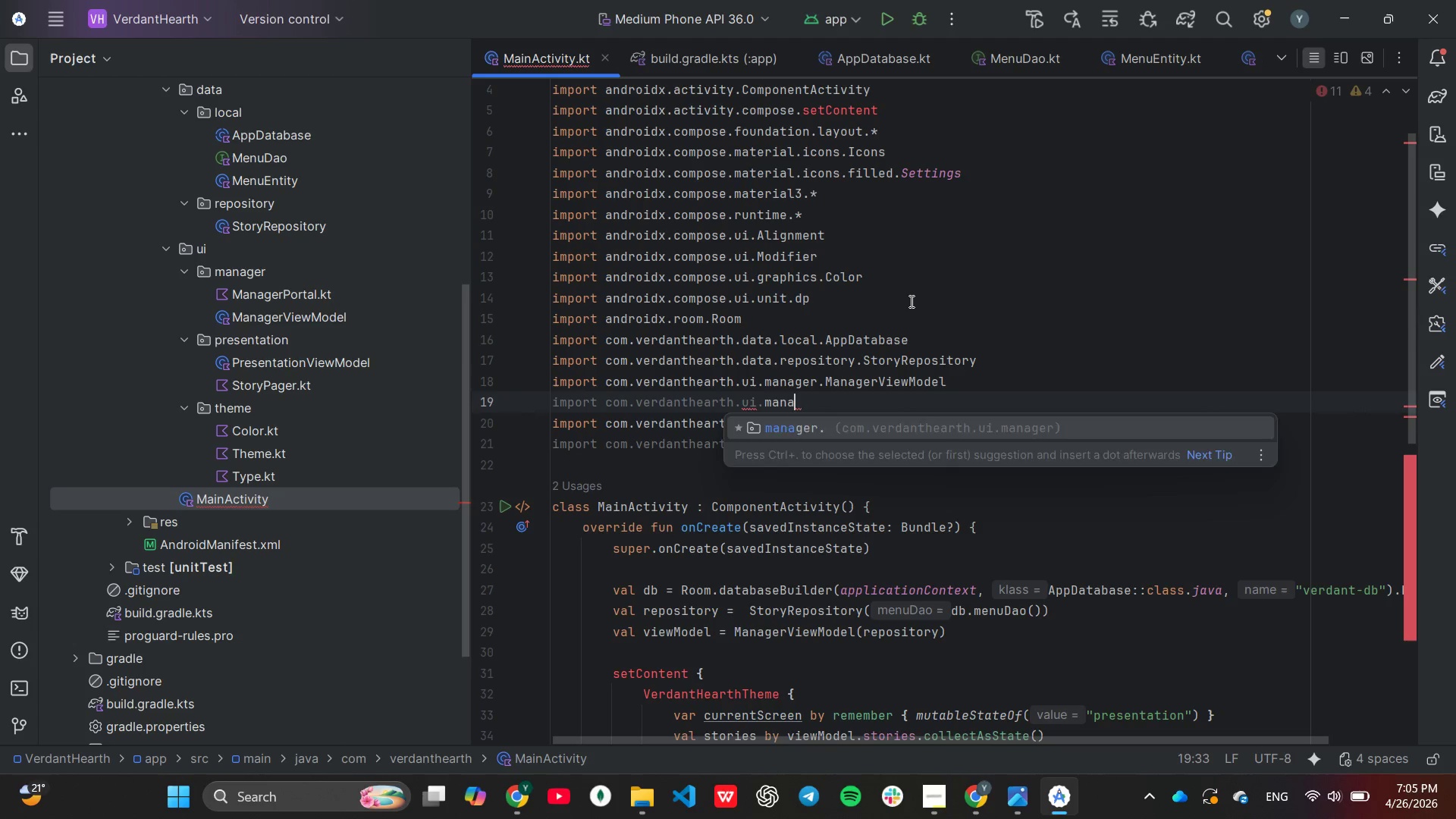 
key(Enter)
 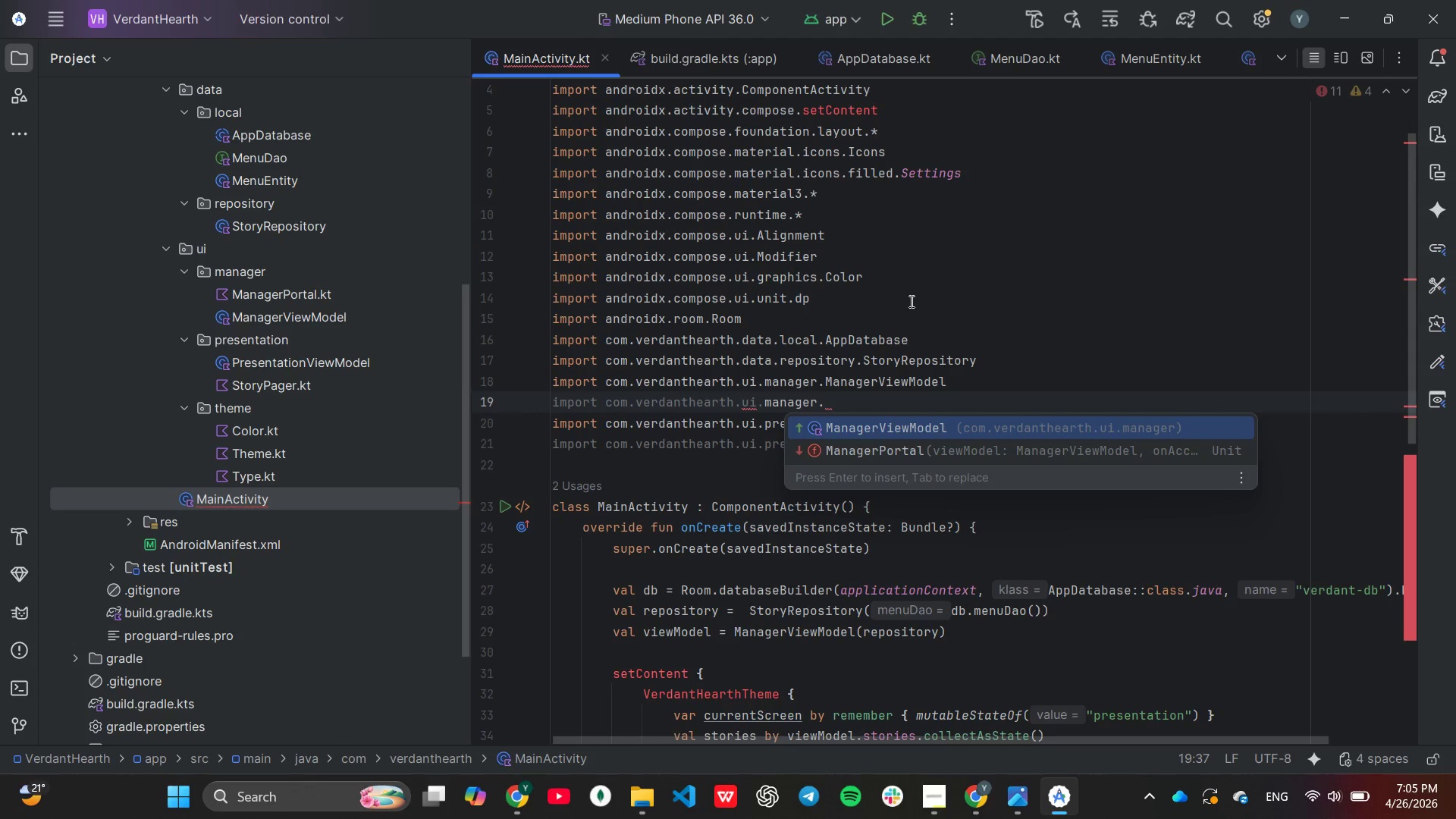 
key(ArrowDown)
 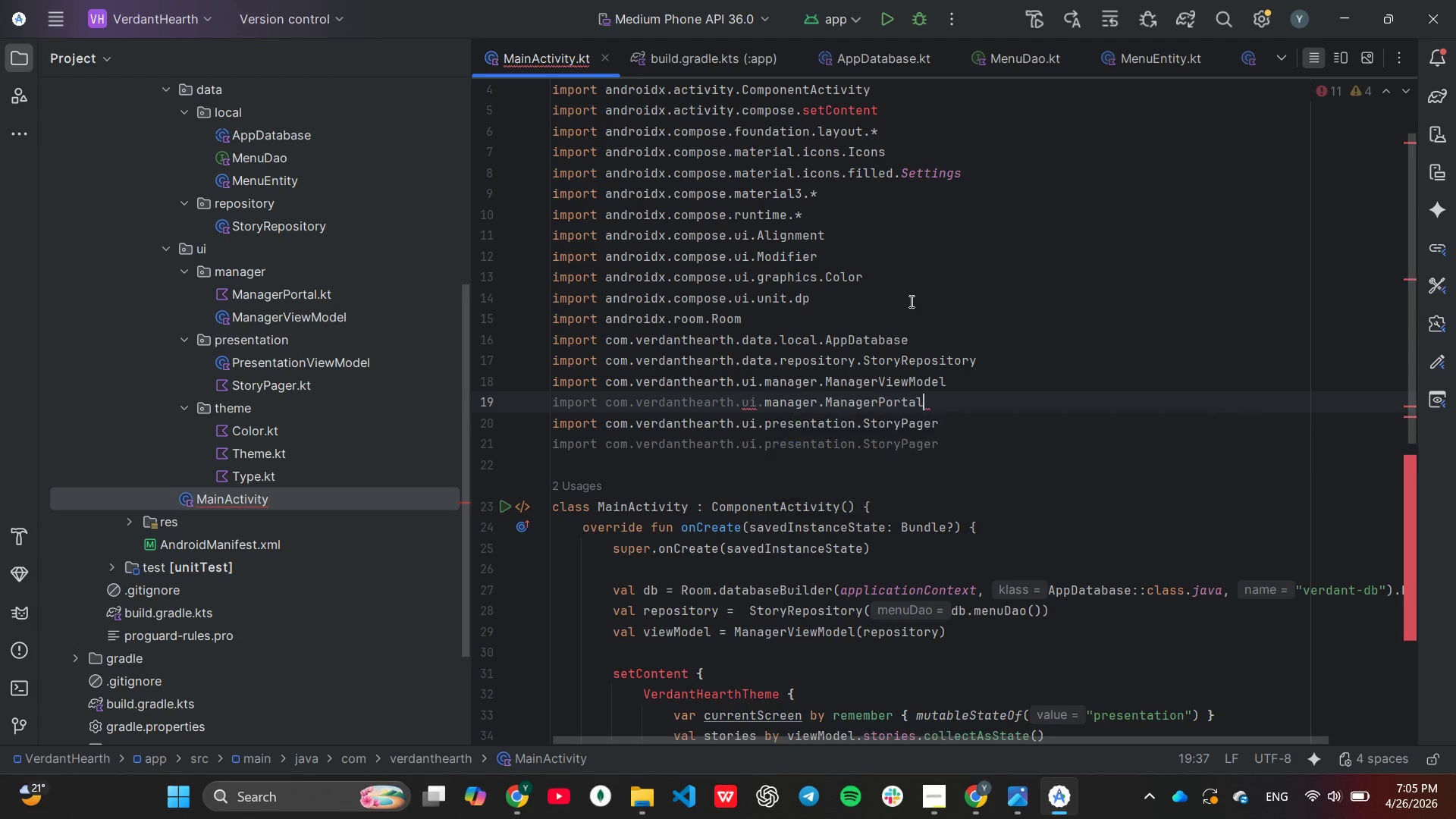 
key(Enter)
 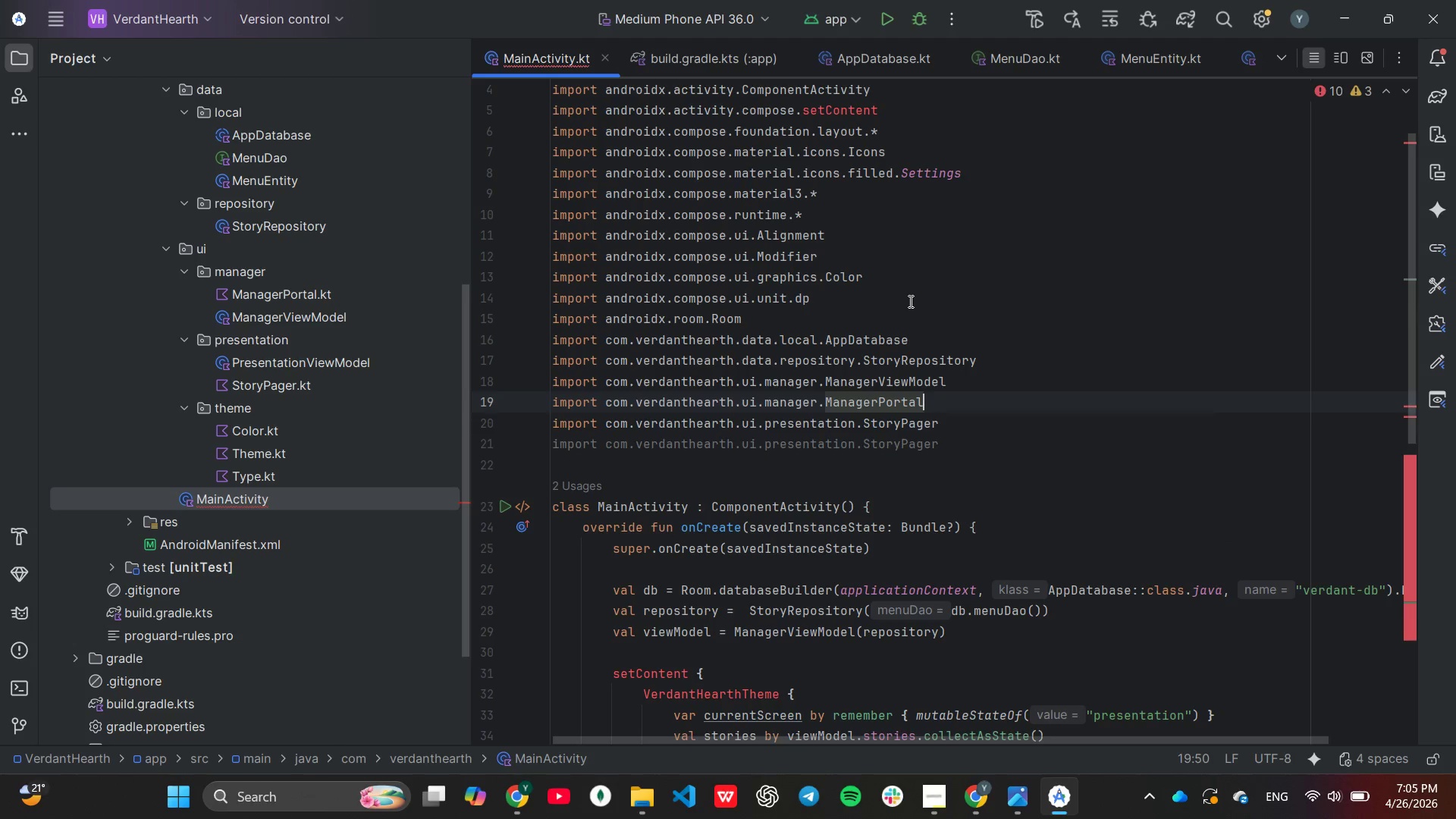 
key(ArrowDown)
 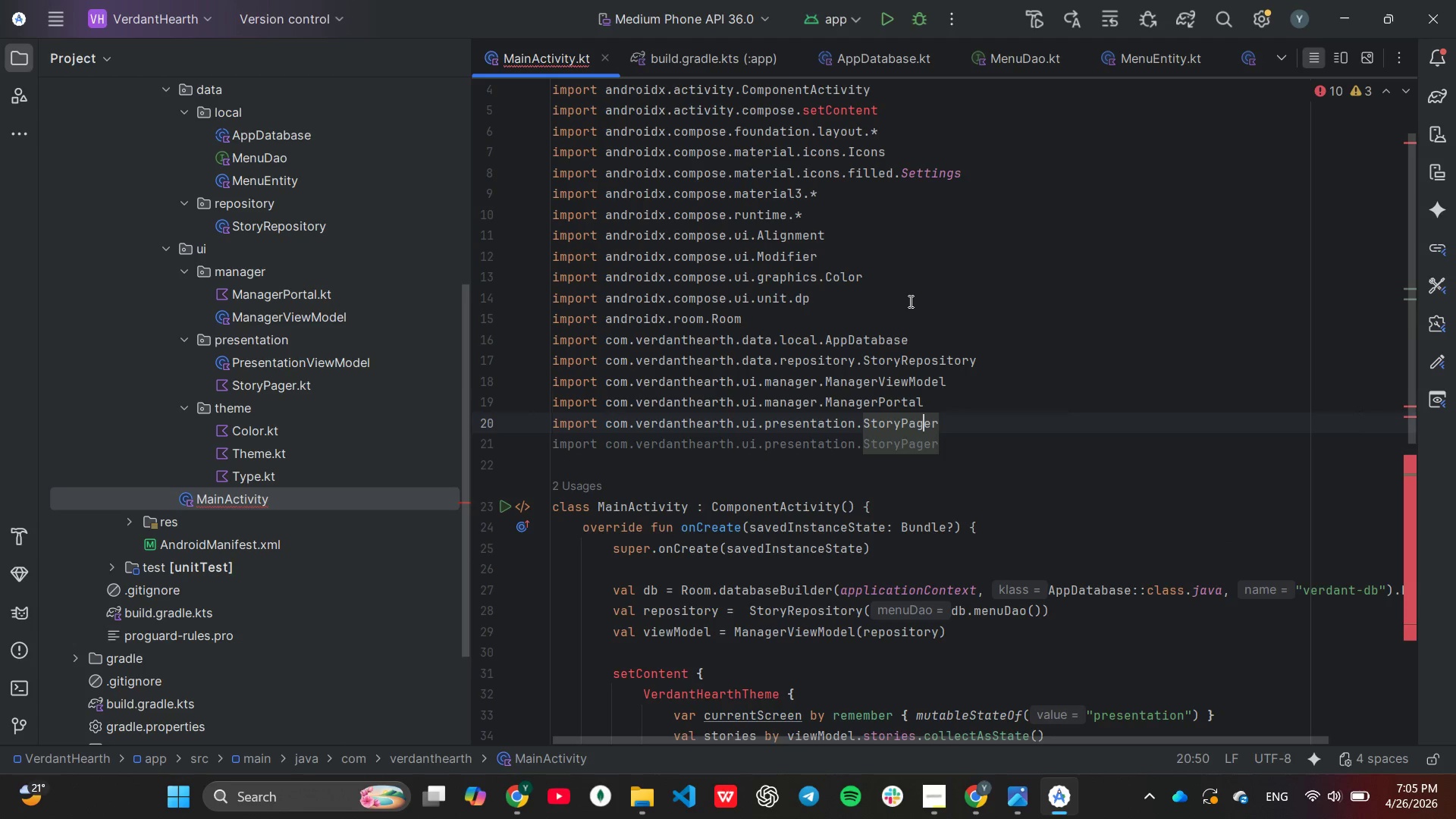 
key(ArrowRight)
 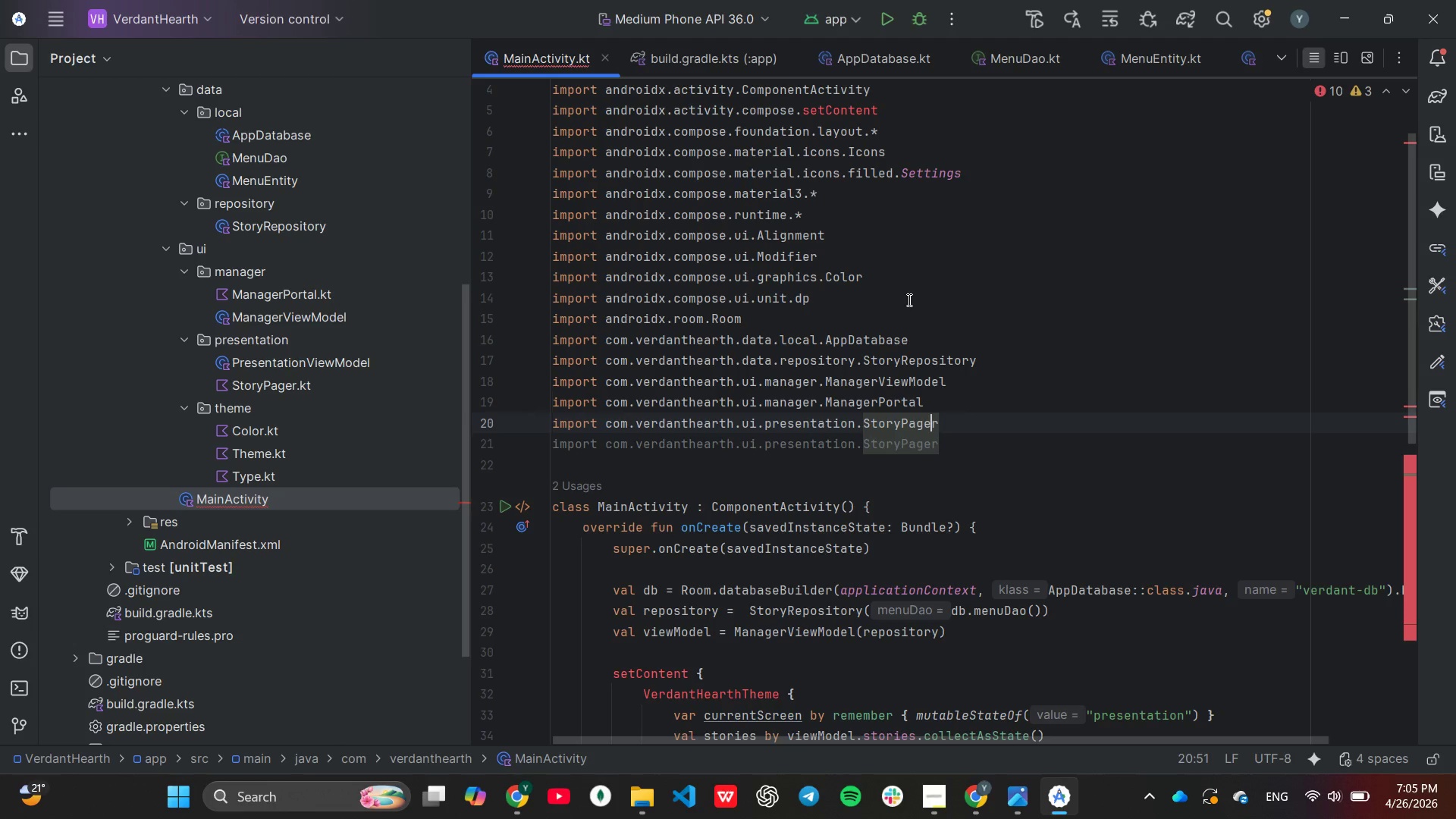 
wait(20.58)
 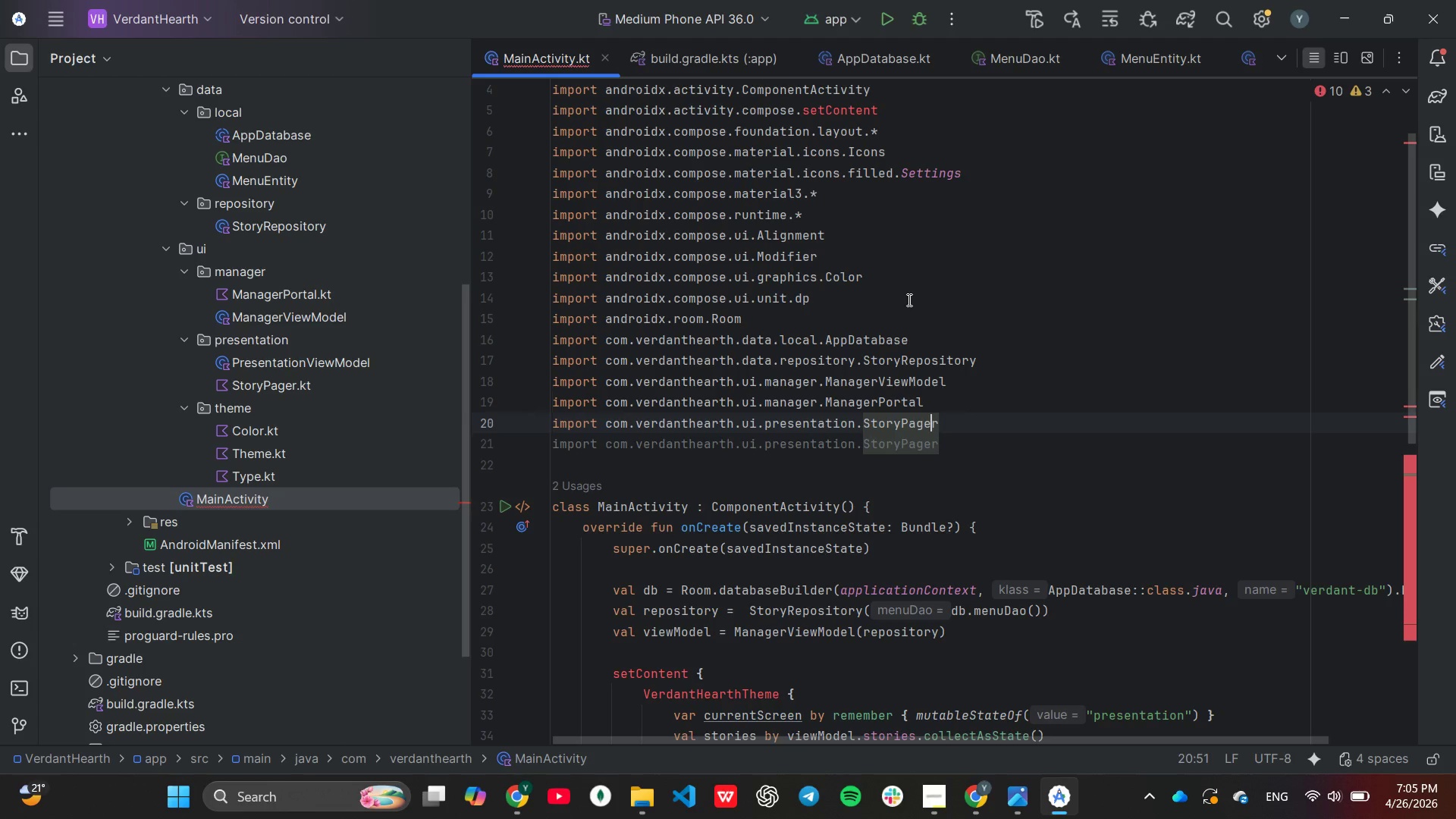 
key(ArrowDown)
 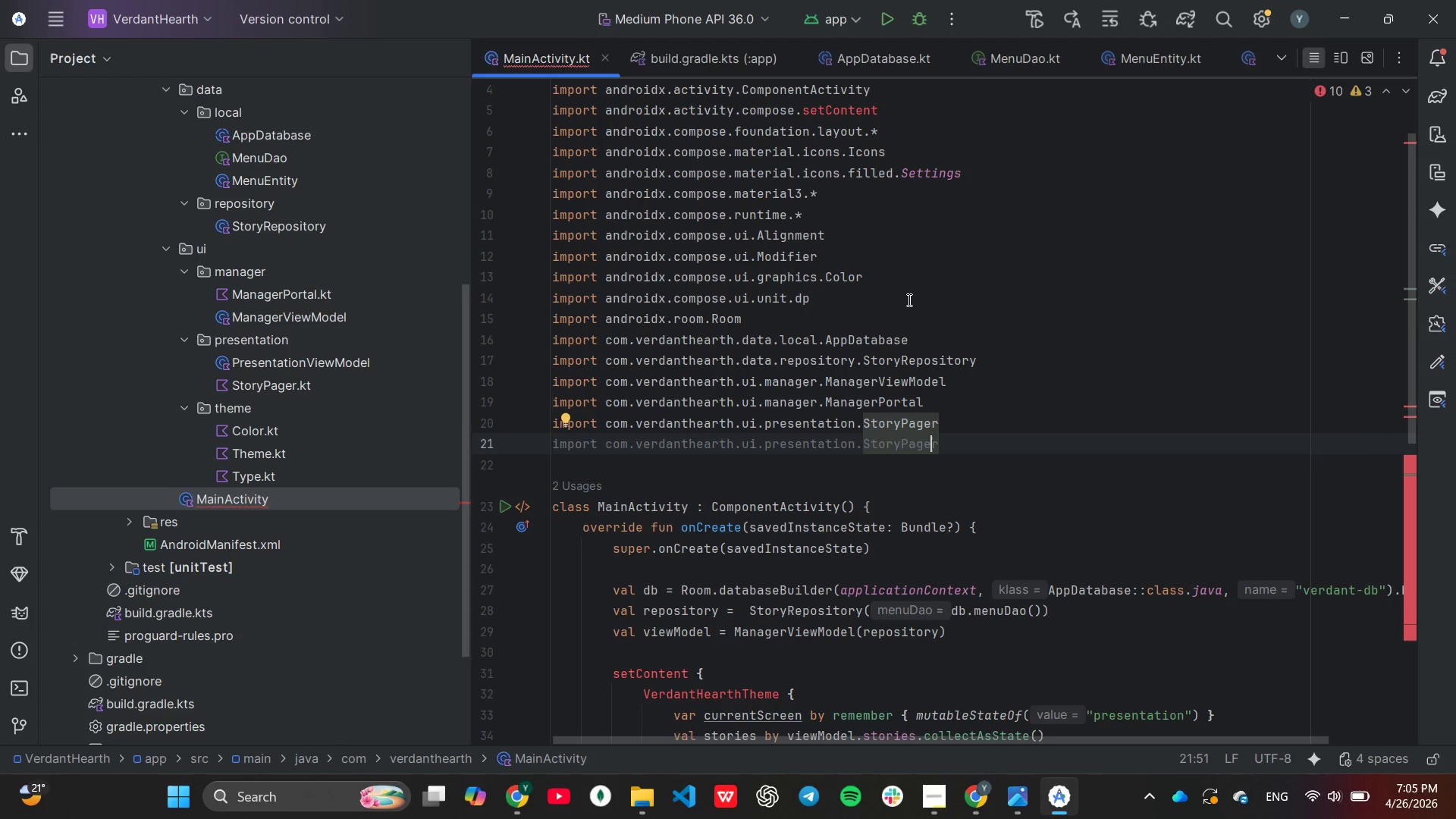 
key(ArrowRight)
 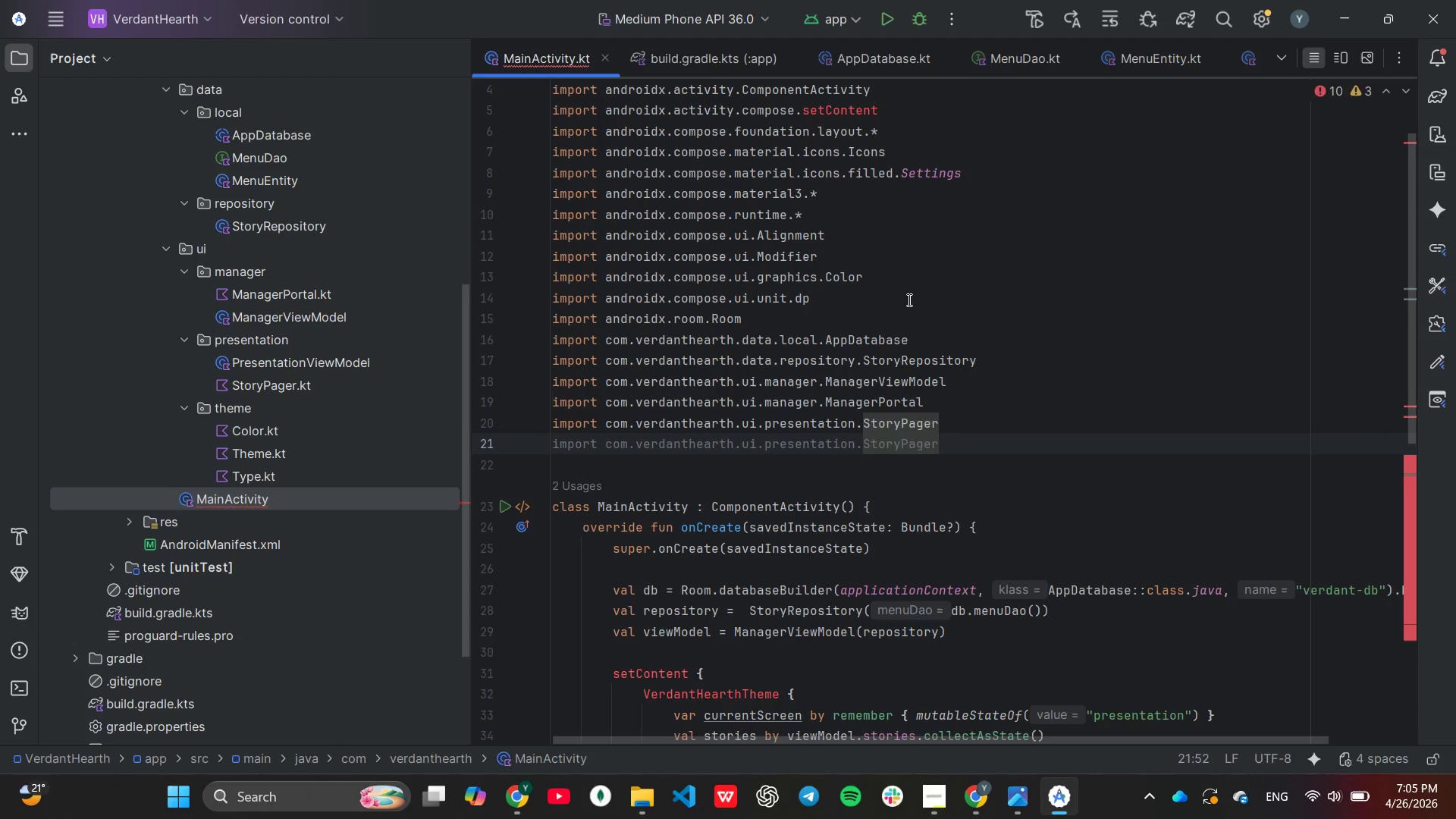 
hold_key(key=Backspace, duration=0.84)
 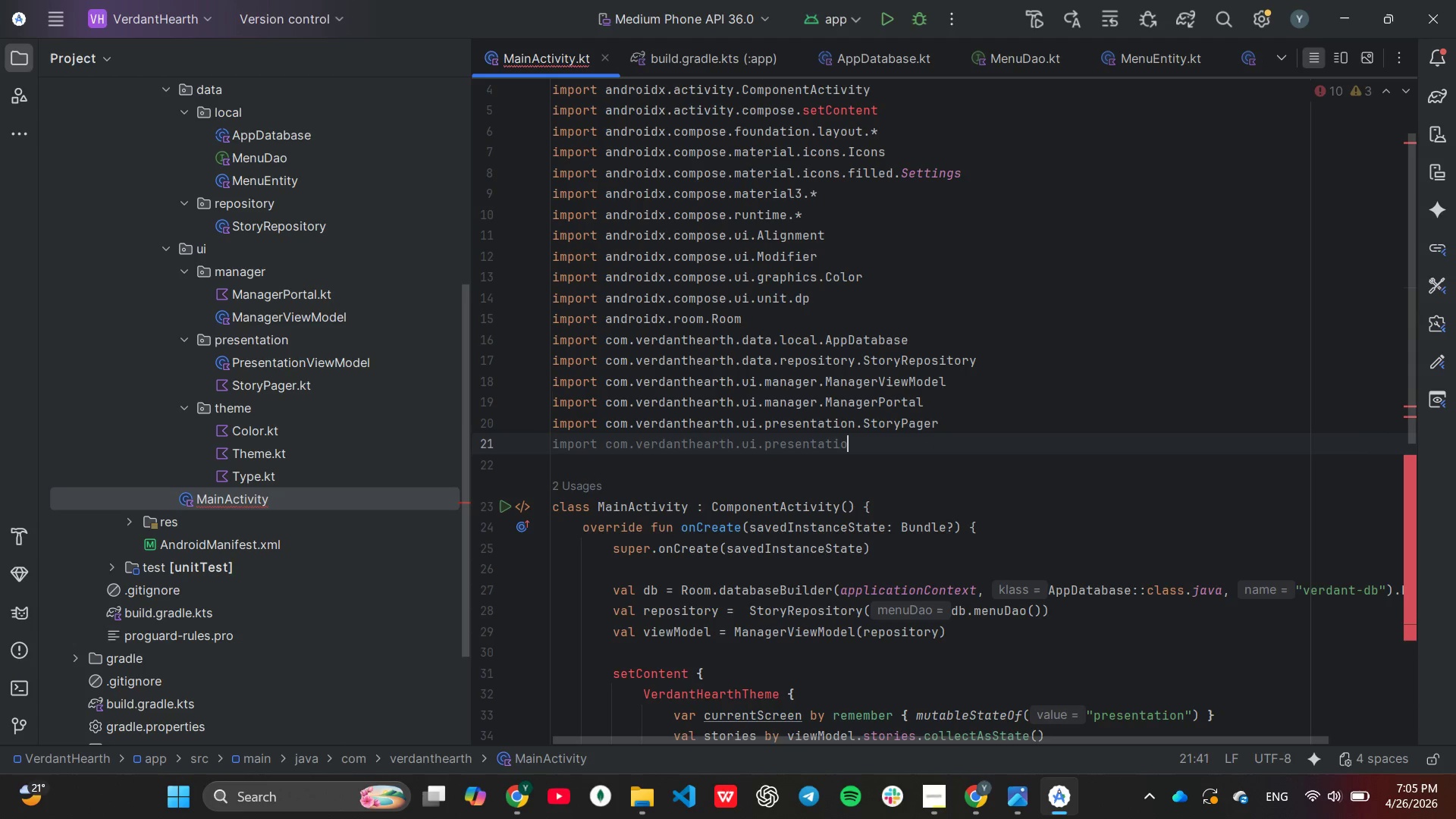 
hold_key(key=Backspace, duration=0.73)
 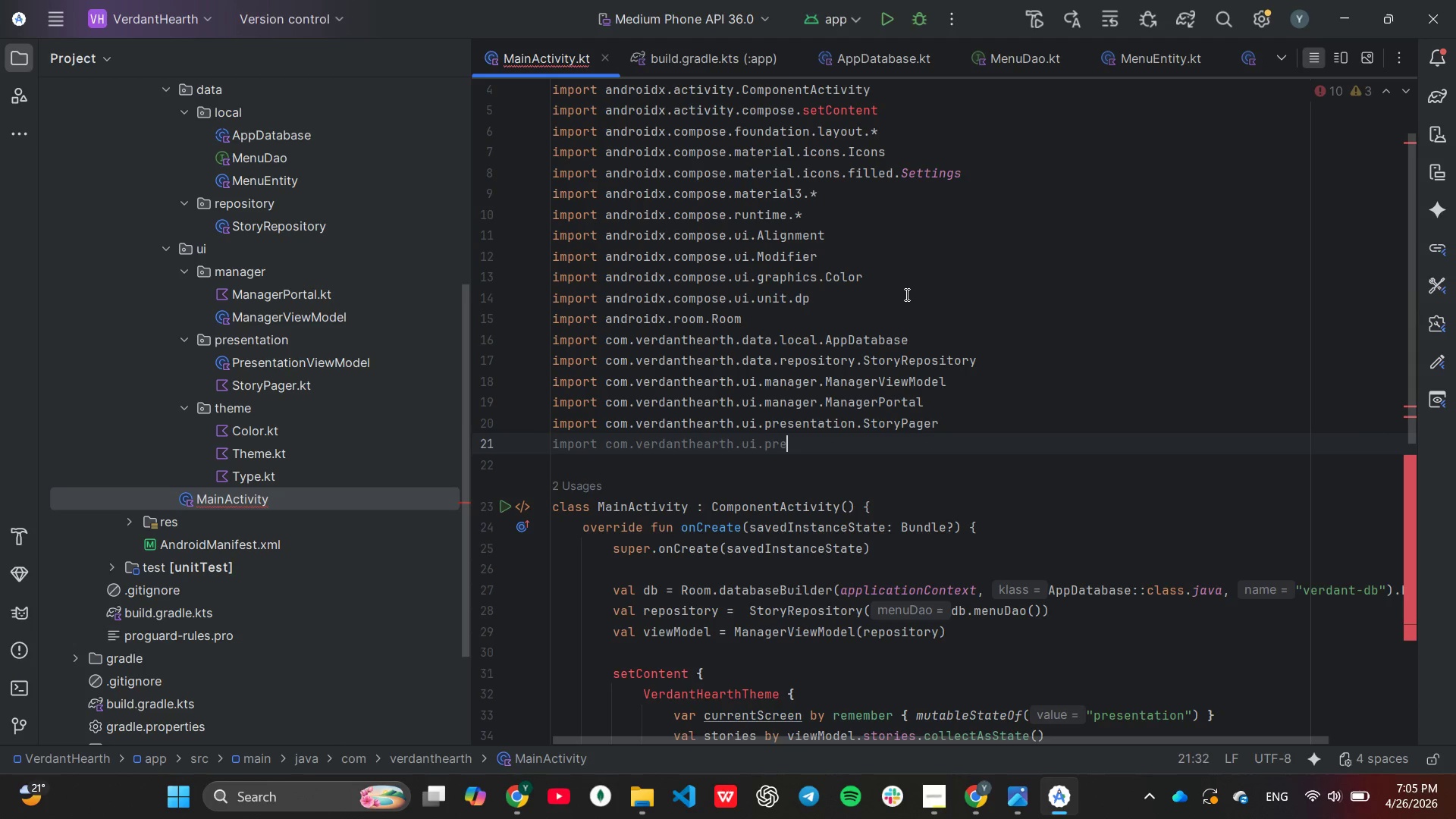 
key(Backspace)
key(Backspace)
key(Backspace)
key(Backspace)
type(th)
 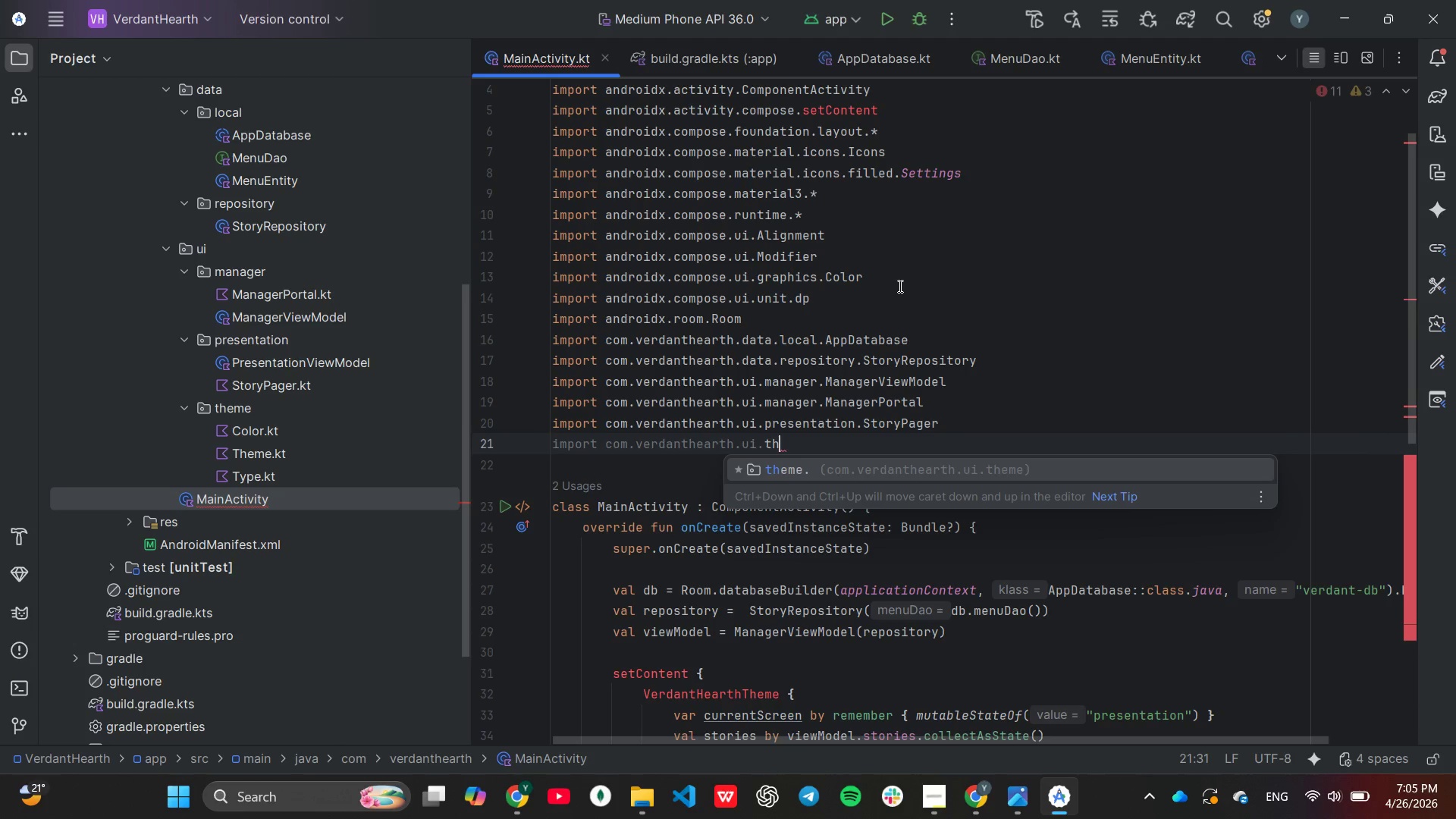 
key(Enter)
 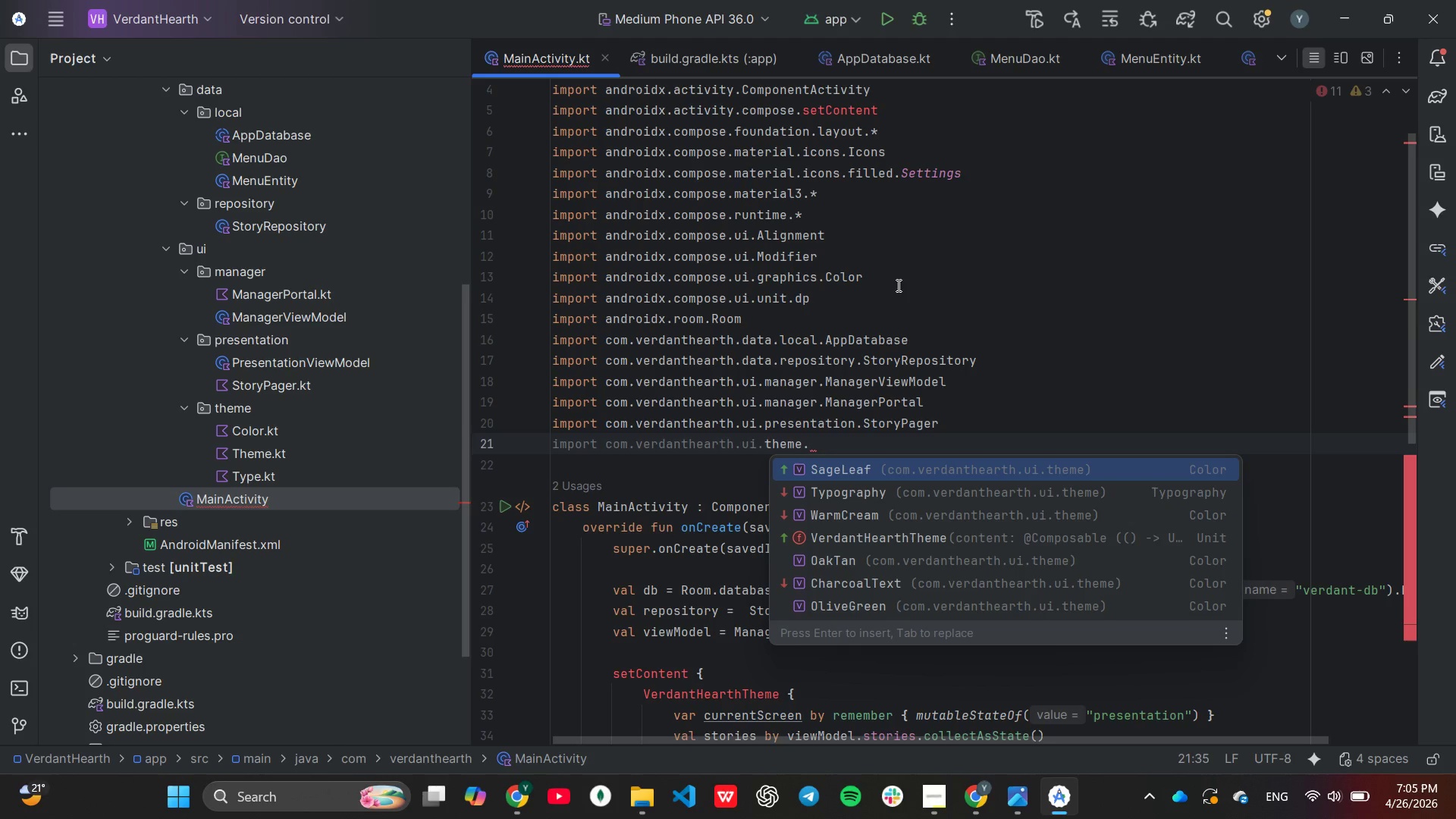 
key(ArrowDown)
 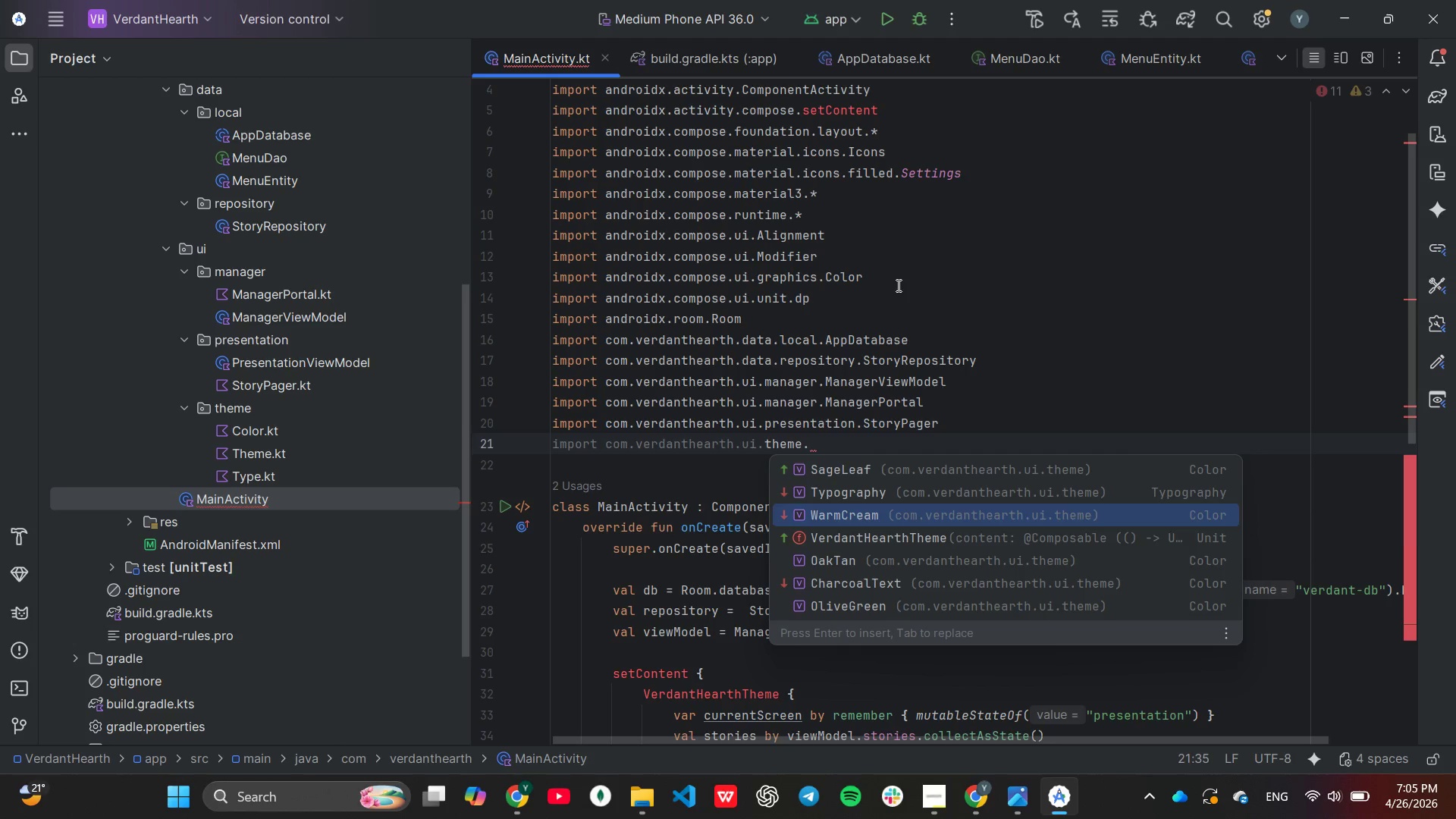 
key(ArrowDown)
 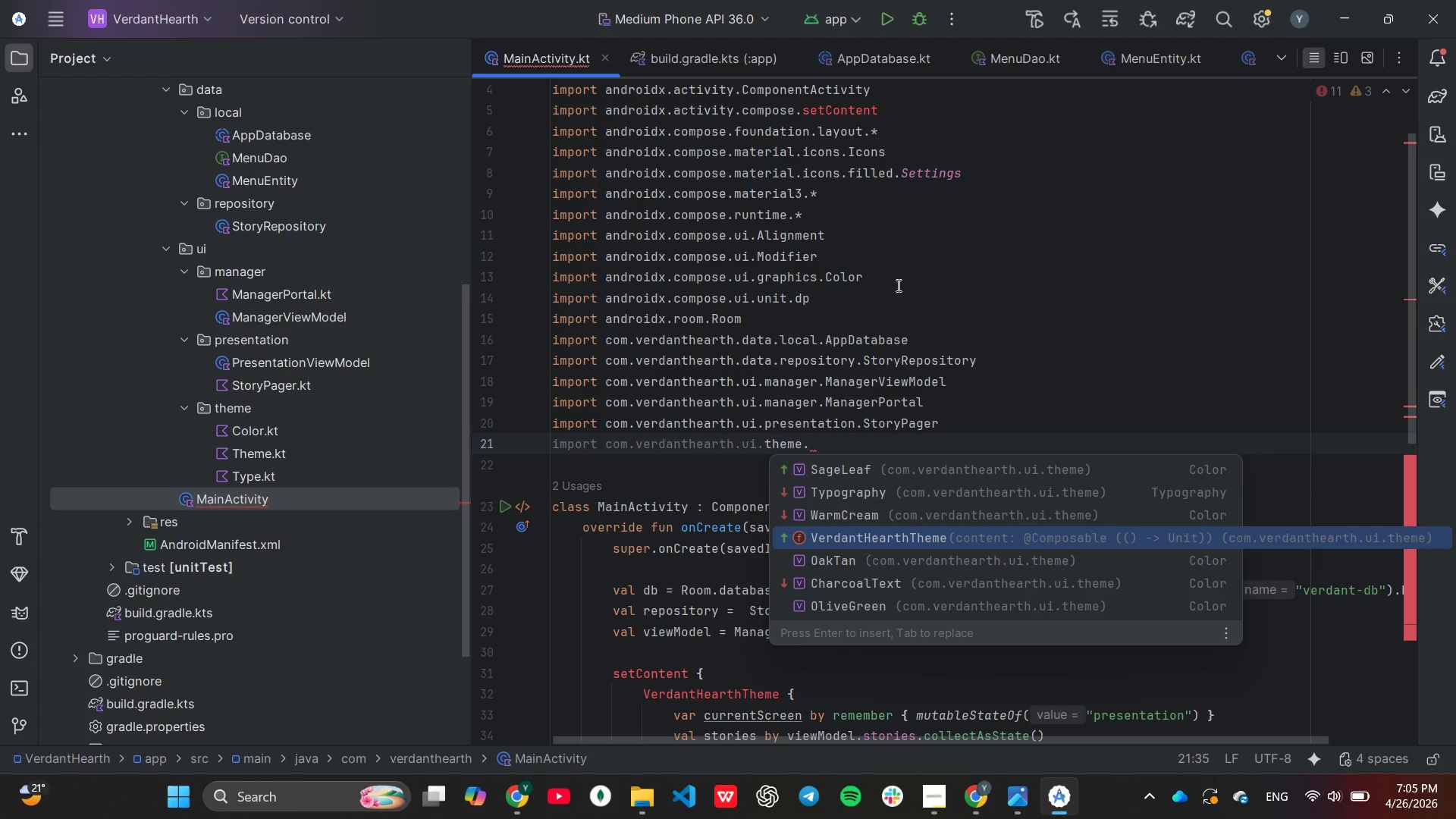 
key(ArrowDown)
 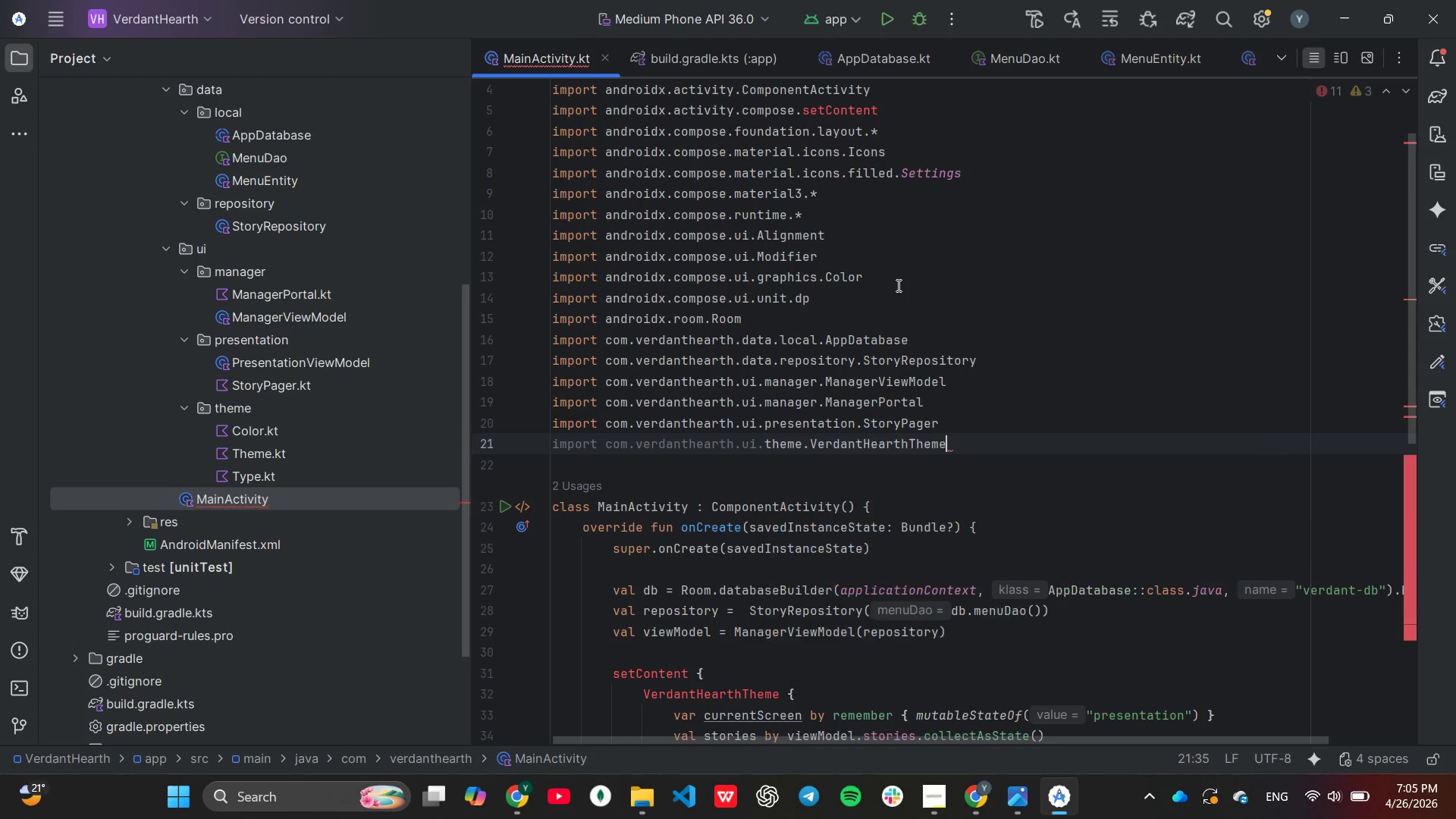 
key(Enter)
 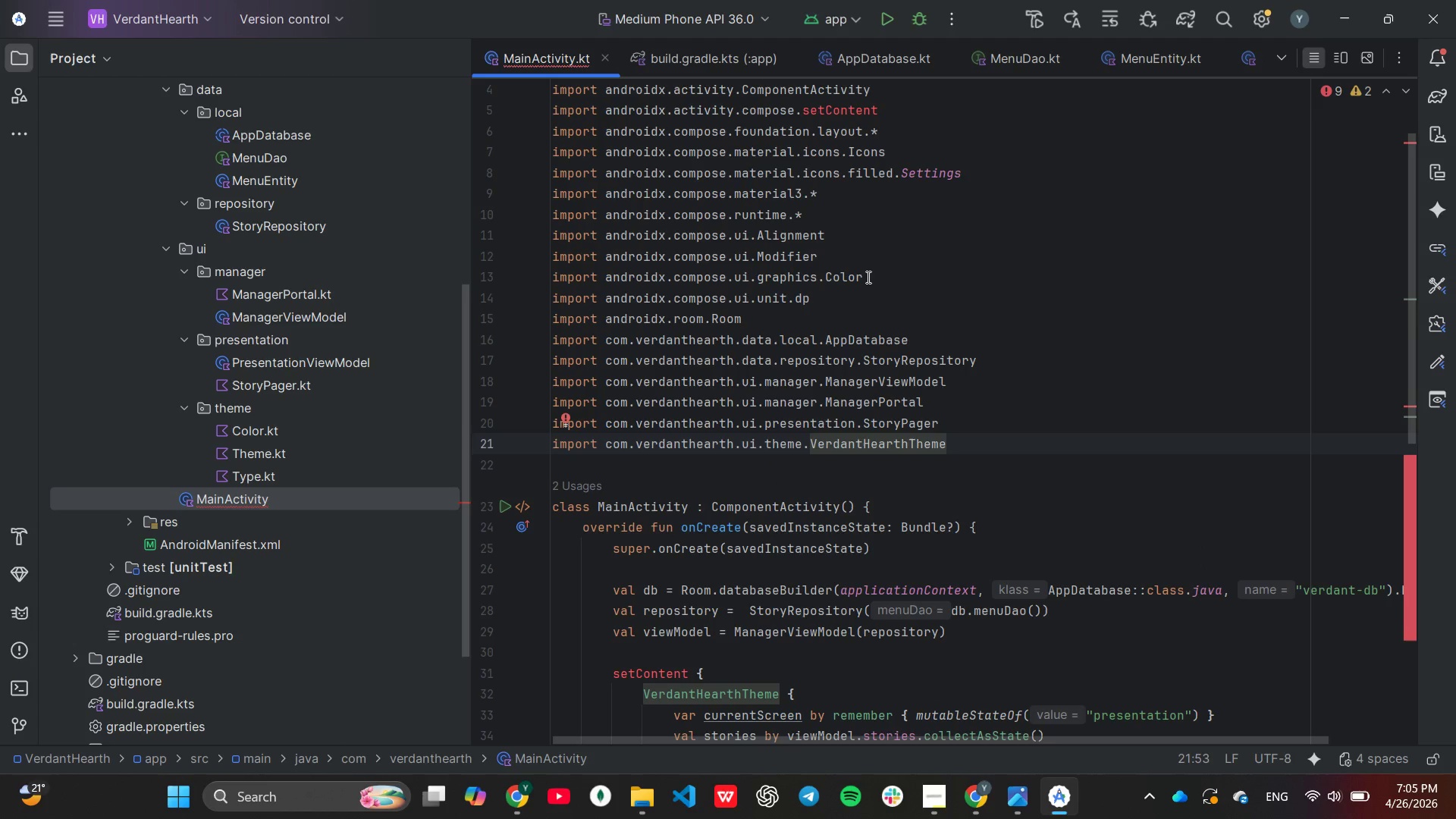 
wait(5.03)
 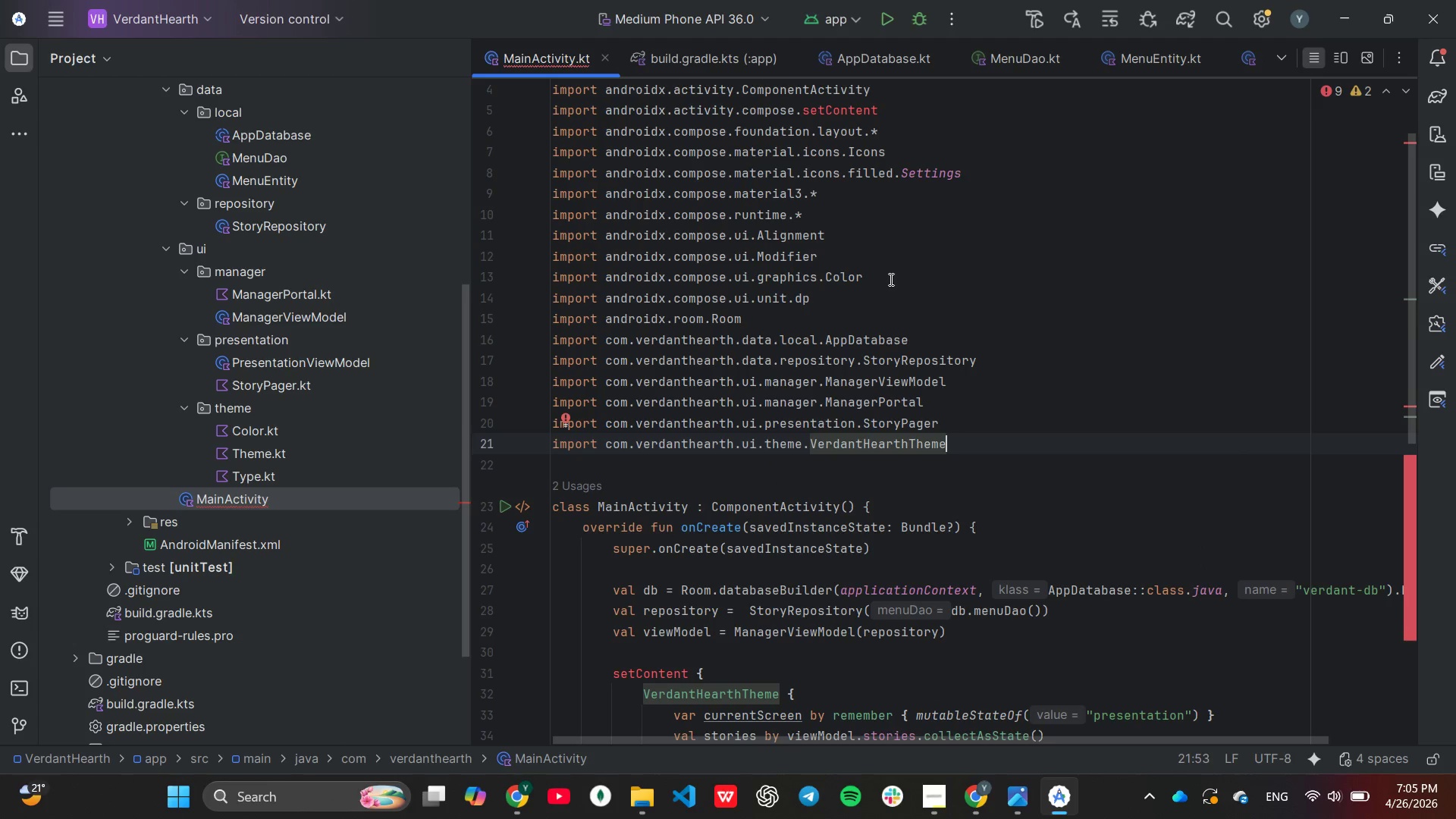 
scroll: coordinate [1065, 369], scroll_direction: down, amount: 9.0
 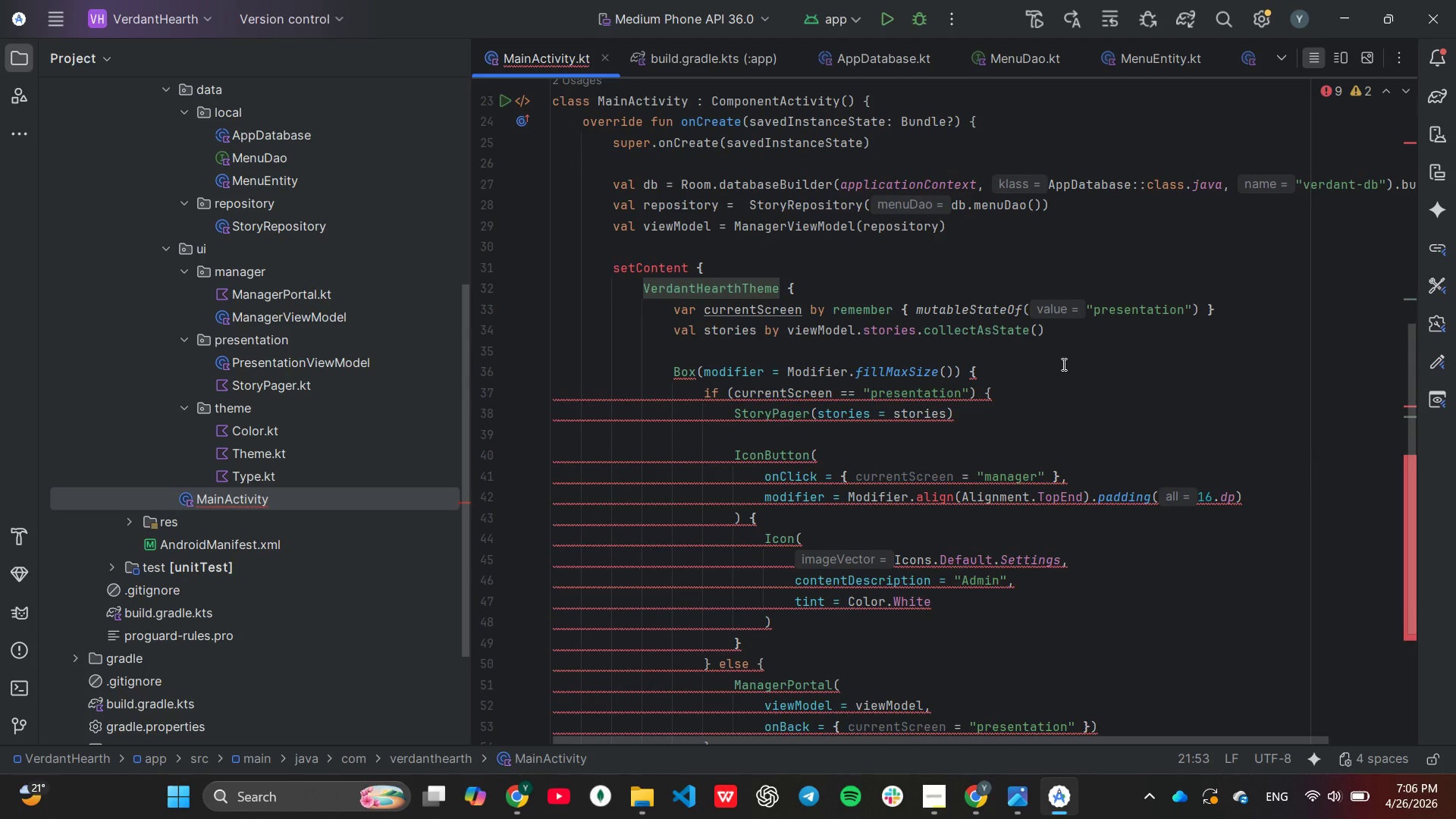 
left_click([1057, 364])
 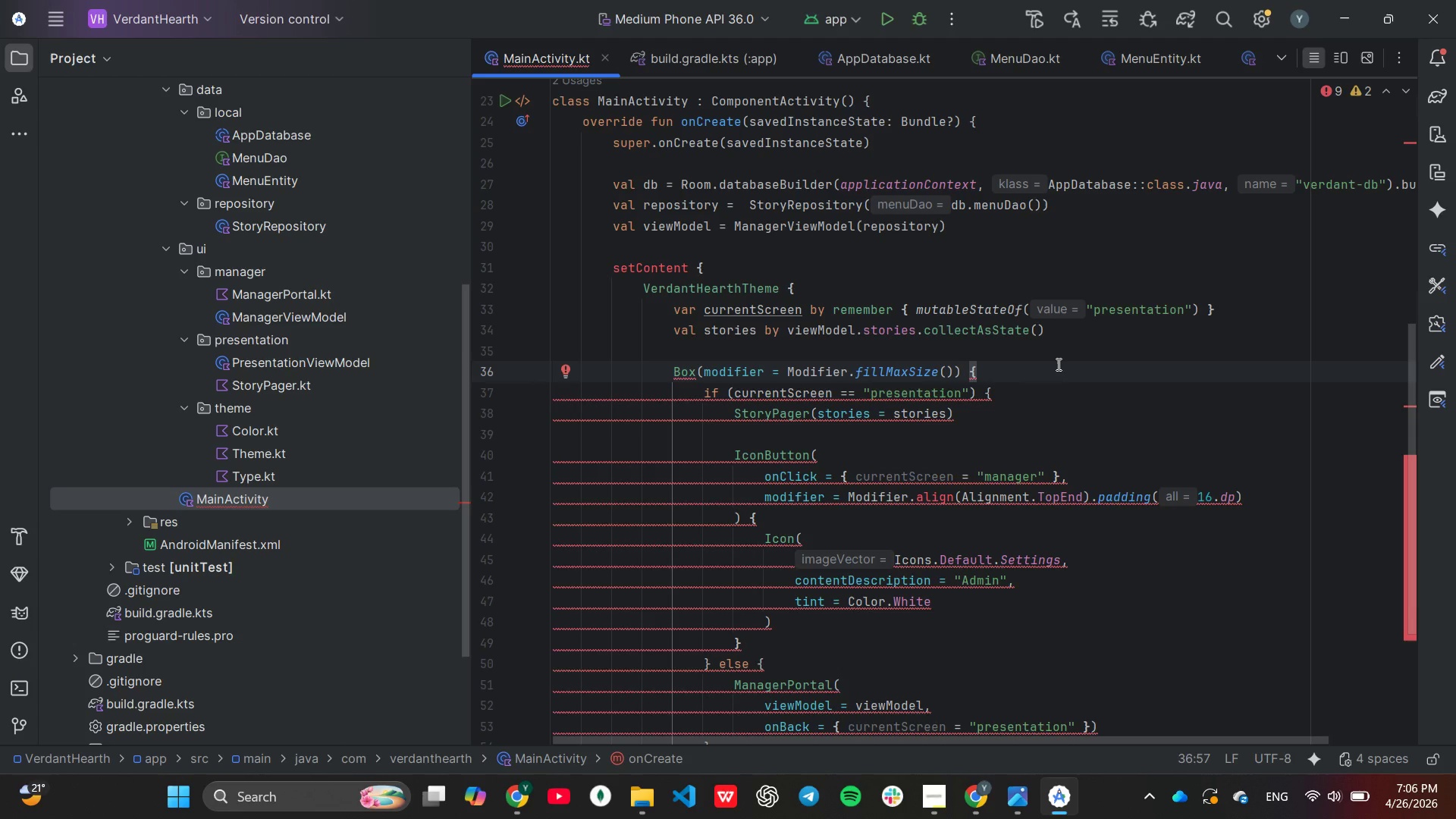 
wait(9.96)
 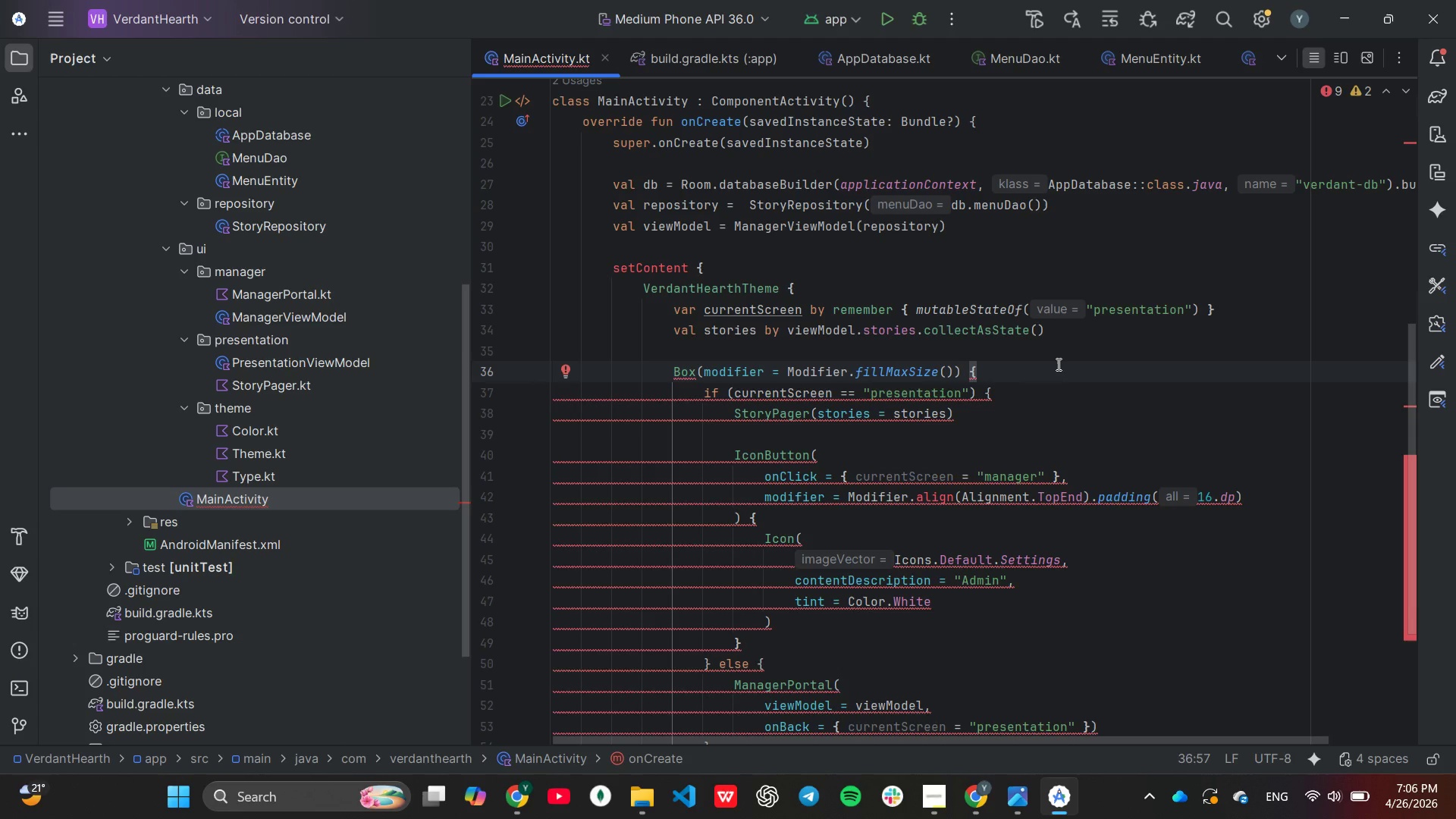 
mouse_move([676, 356])
 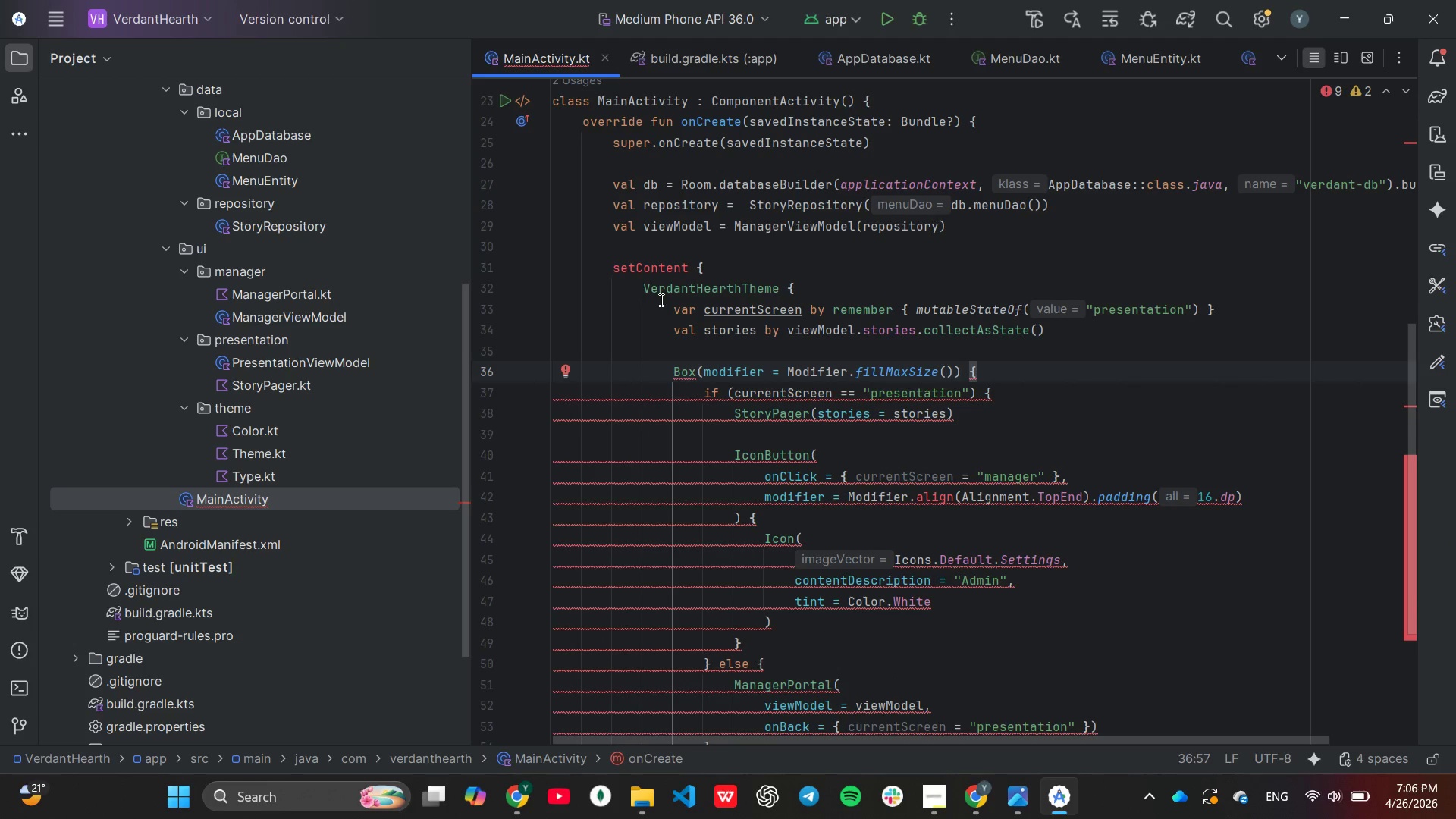 
scroll: coordinate [1055, 482], scroll_direction: up, amount: 6.0
 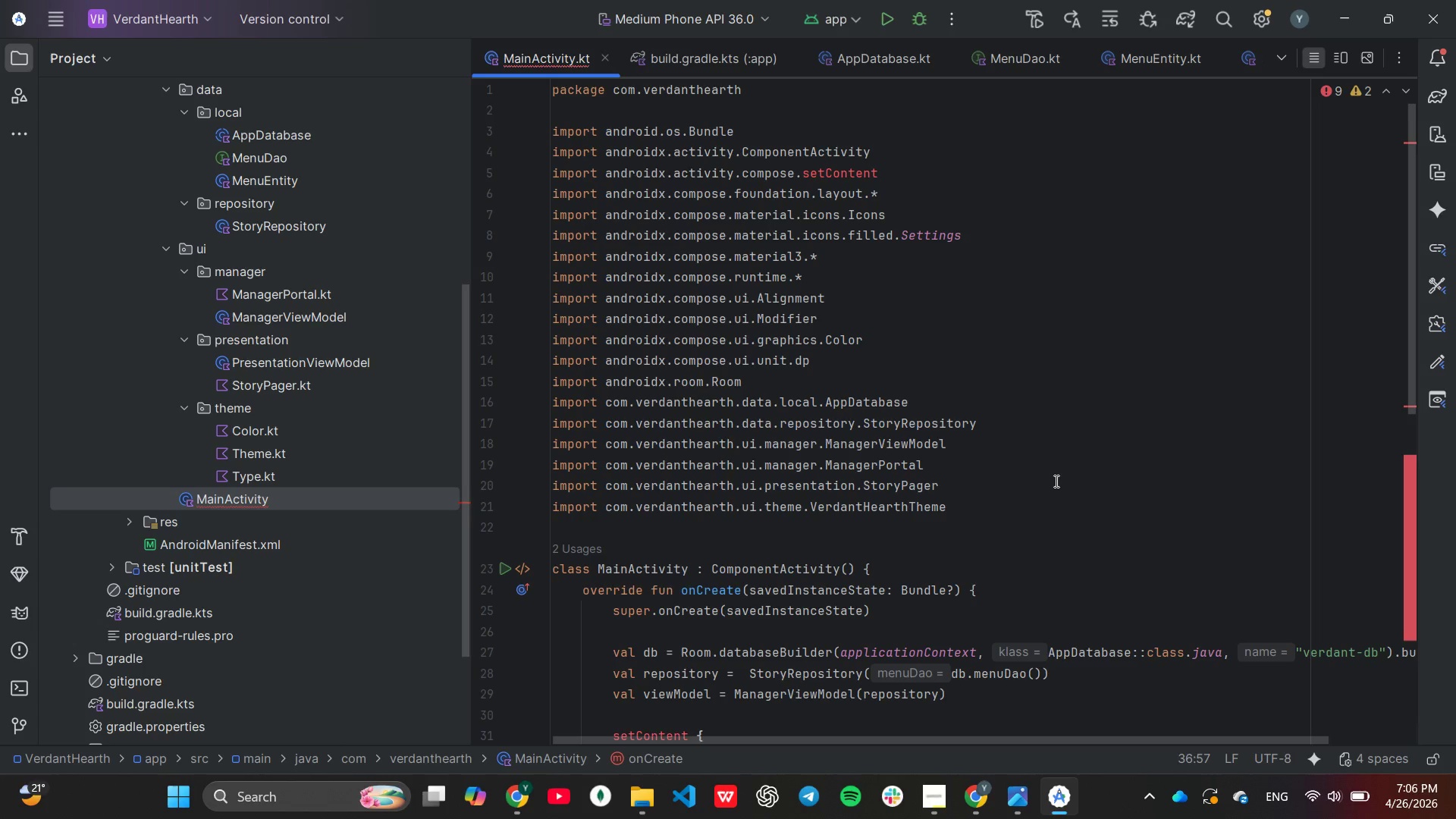 
scroll: coordinate [403, 499], scroll_direction: down, amount: 2.0
 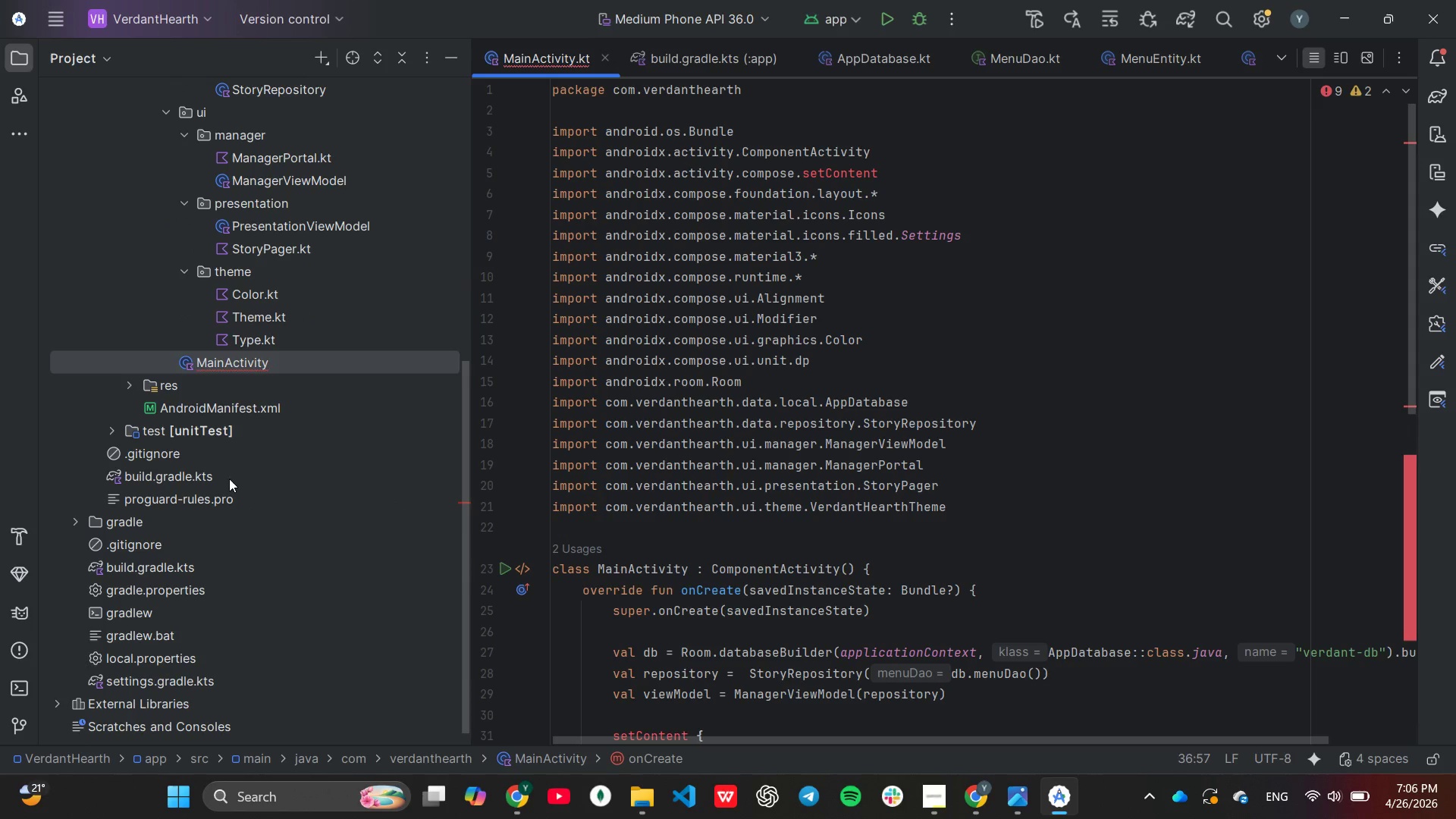 
double_click([229, 478])
 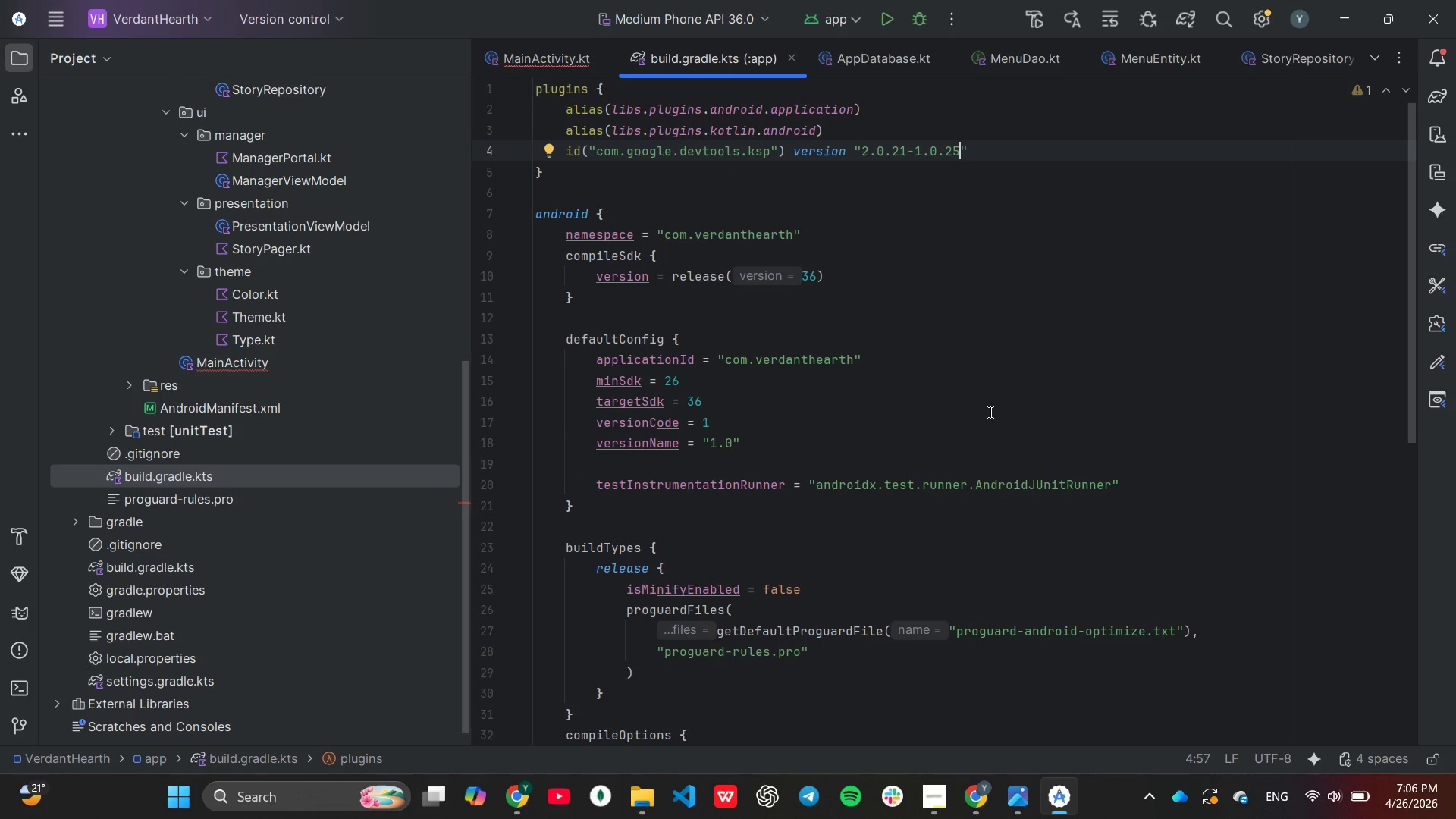 
wait(7.28)
 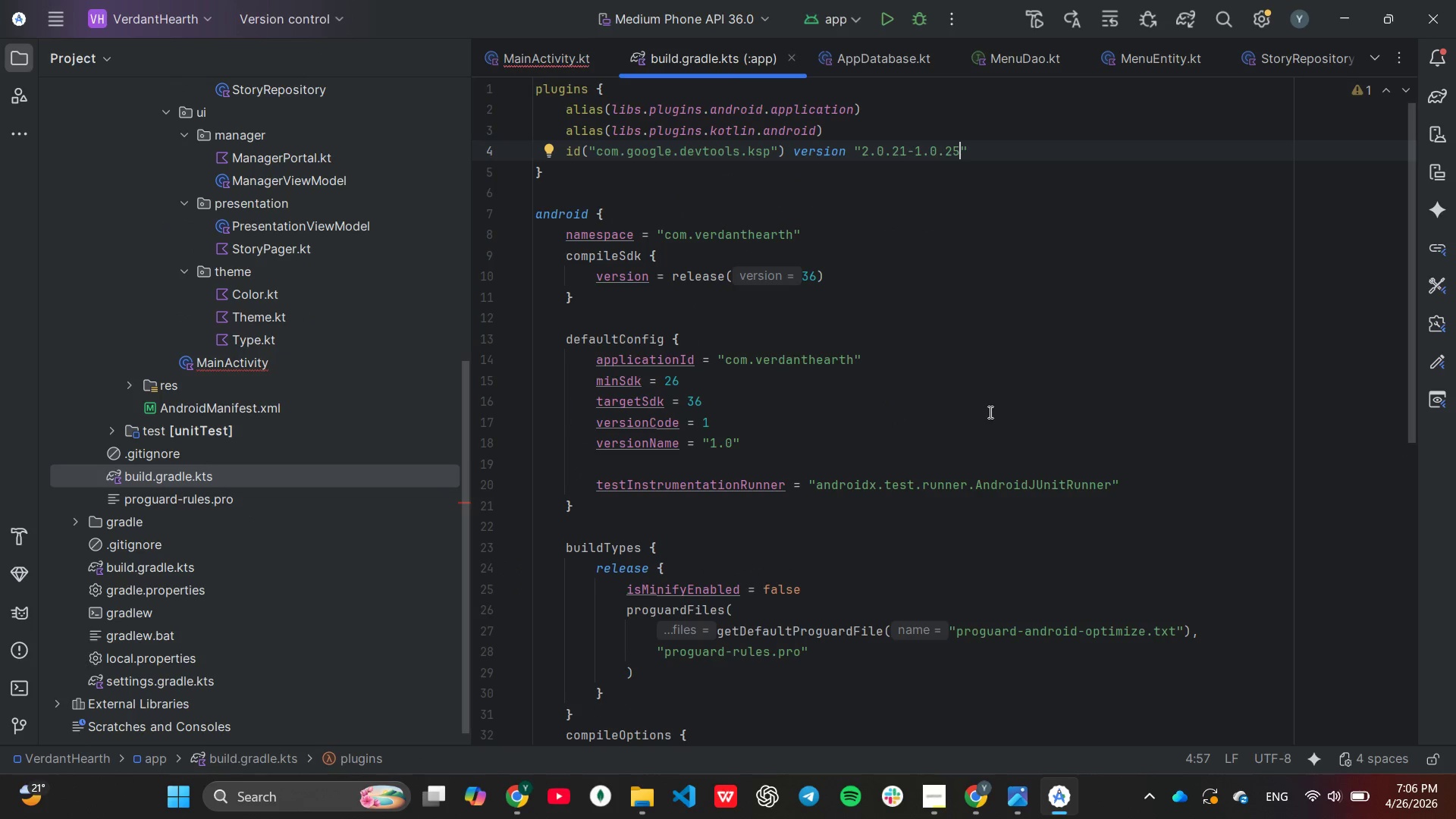 
scroll: coordinate [990, 412], scroll_direction: up, amount: 7.0
 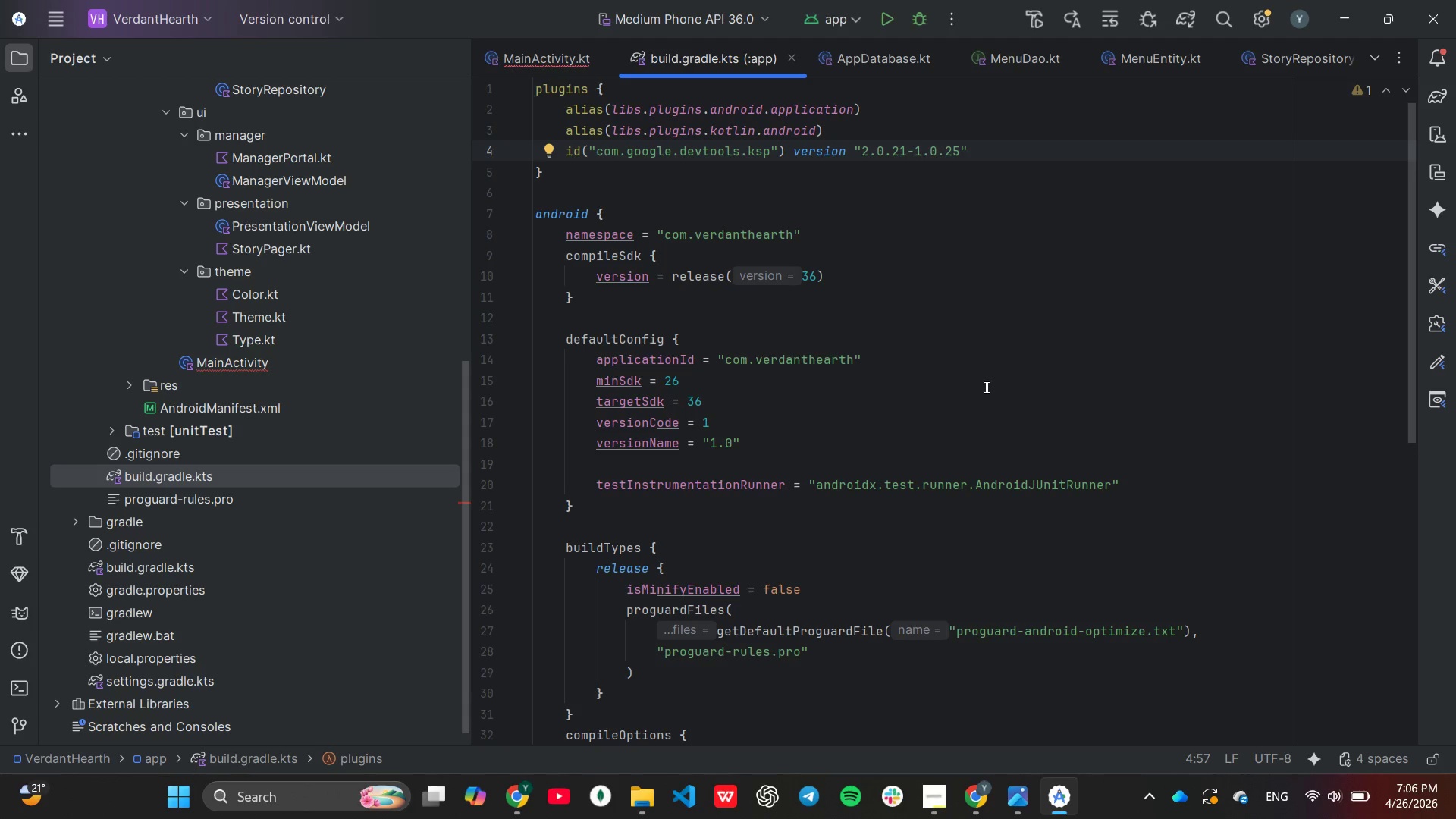 
scroll: coordinate [985, 388], scroll_direction: down, amount: 9.0
 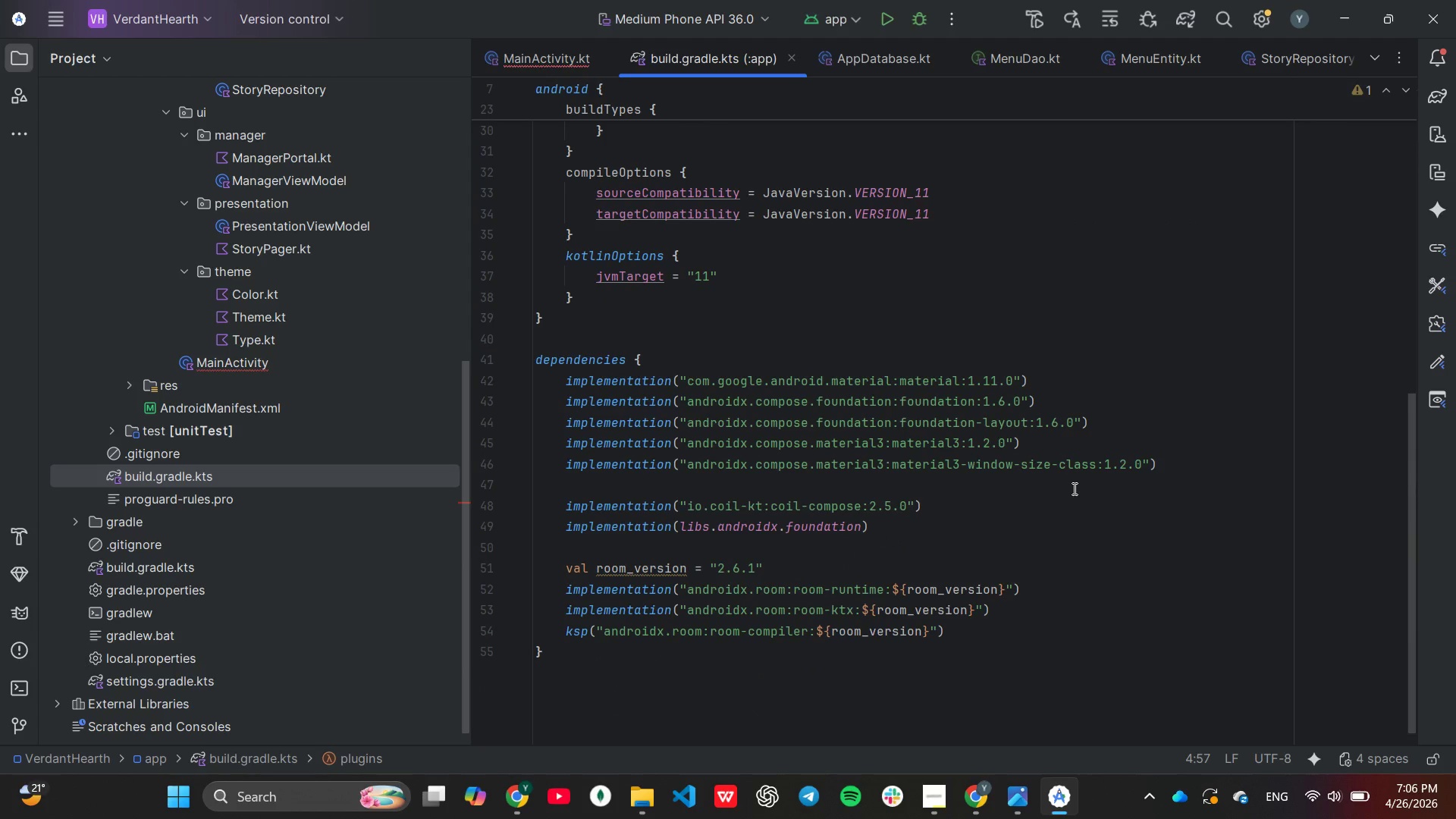 
left_click([1073, 488])
 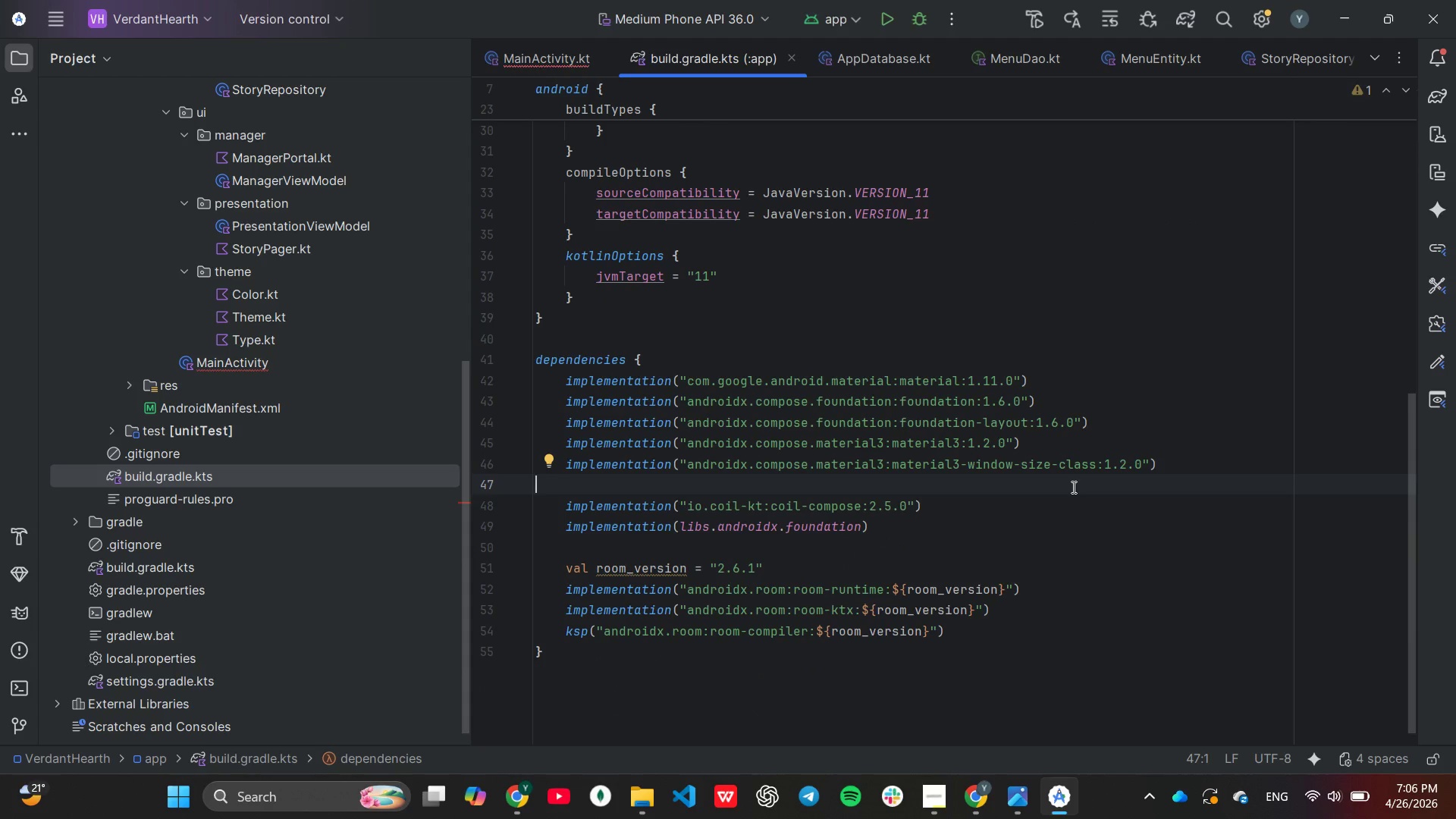 
wait(8.2)
 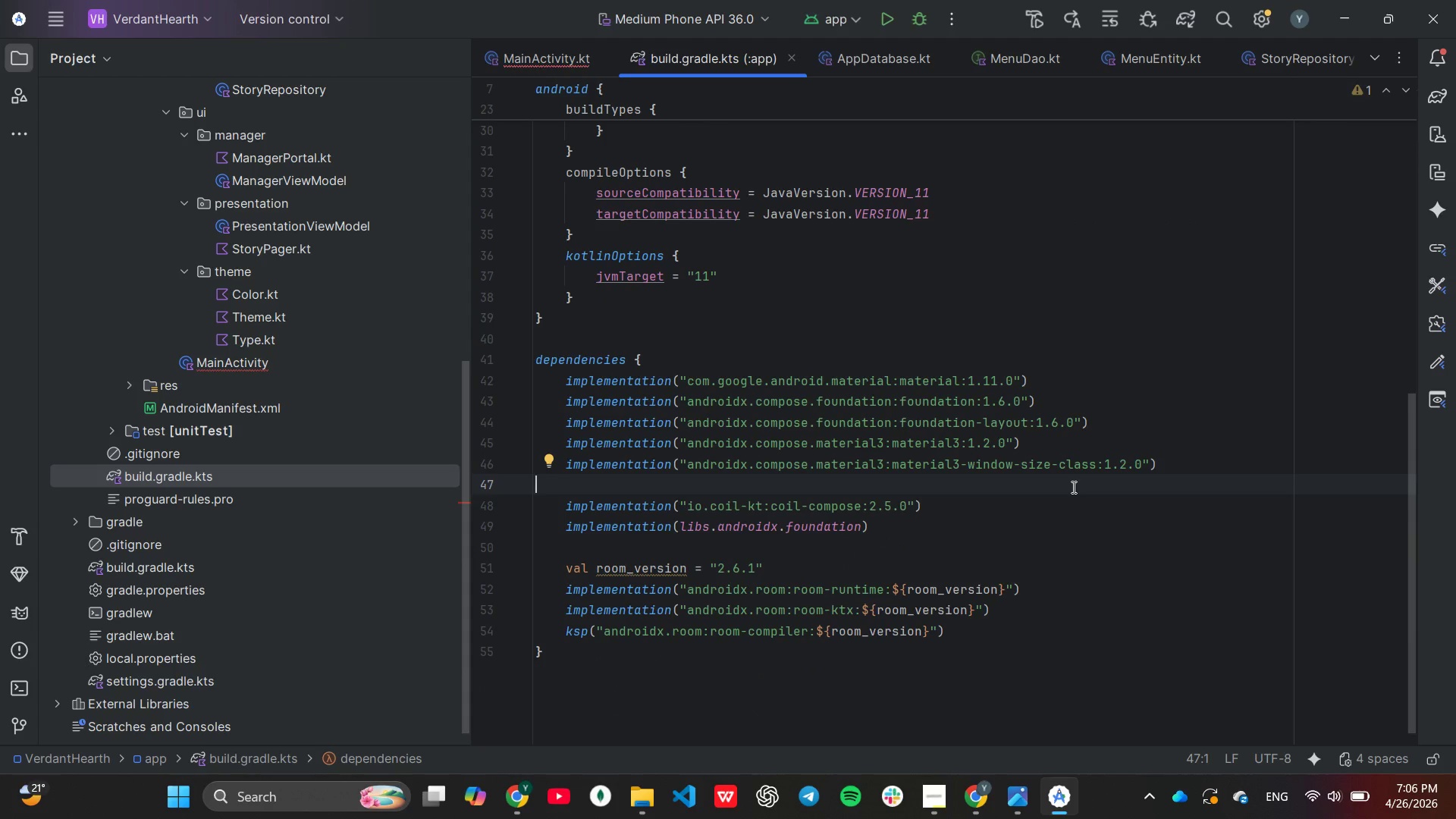 
key(Tab)
key(Tab)
key(Backspace)
type(implem)
 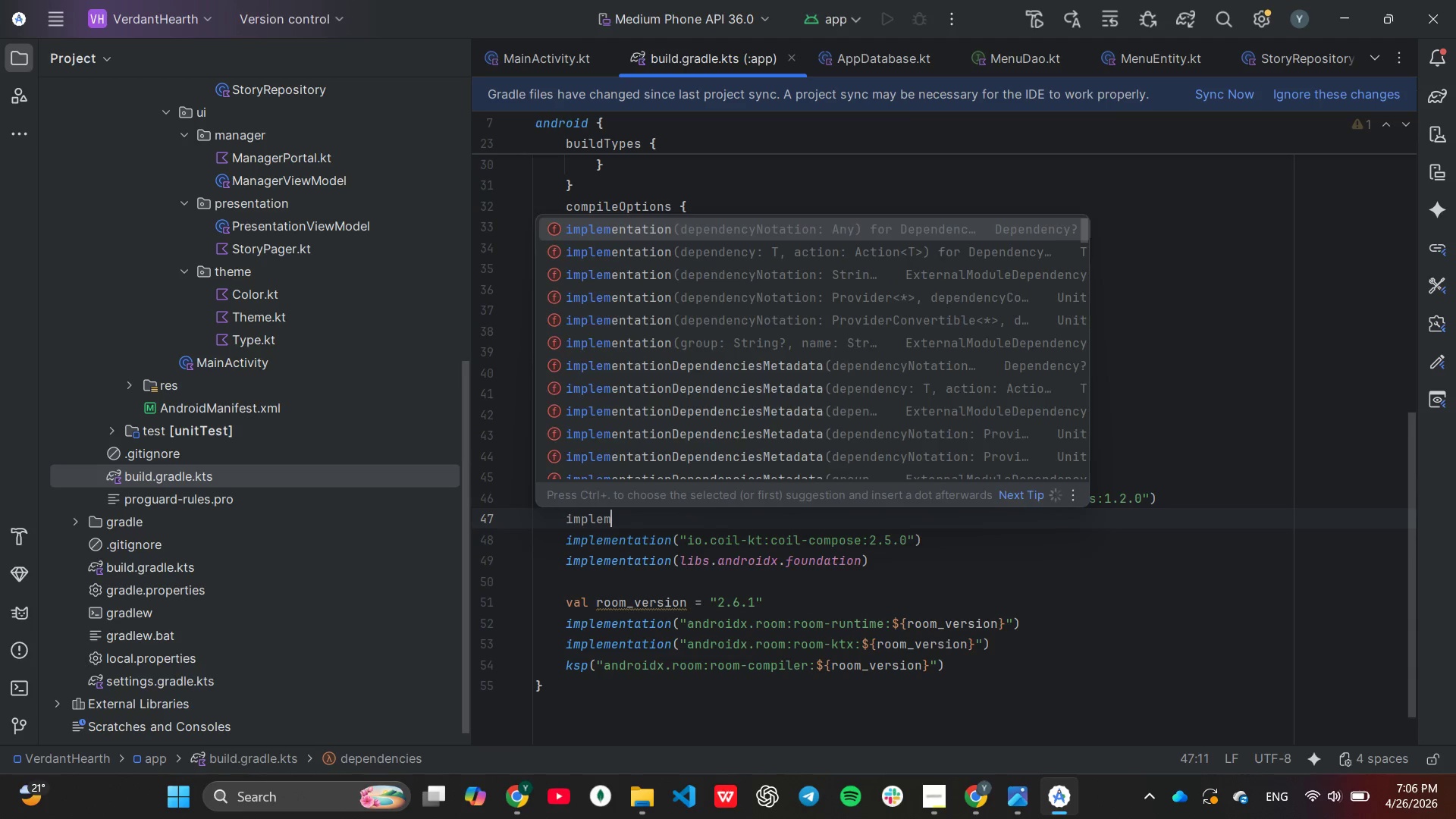 
key(Enter)
 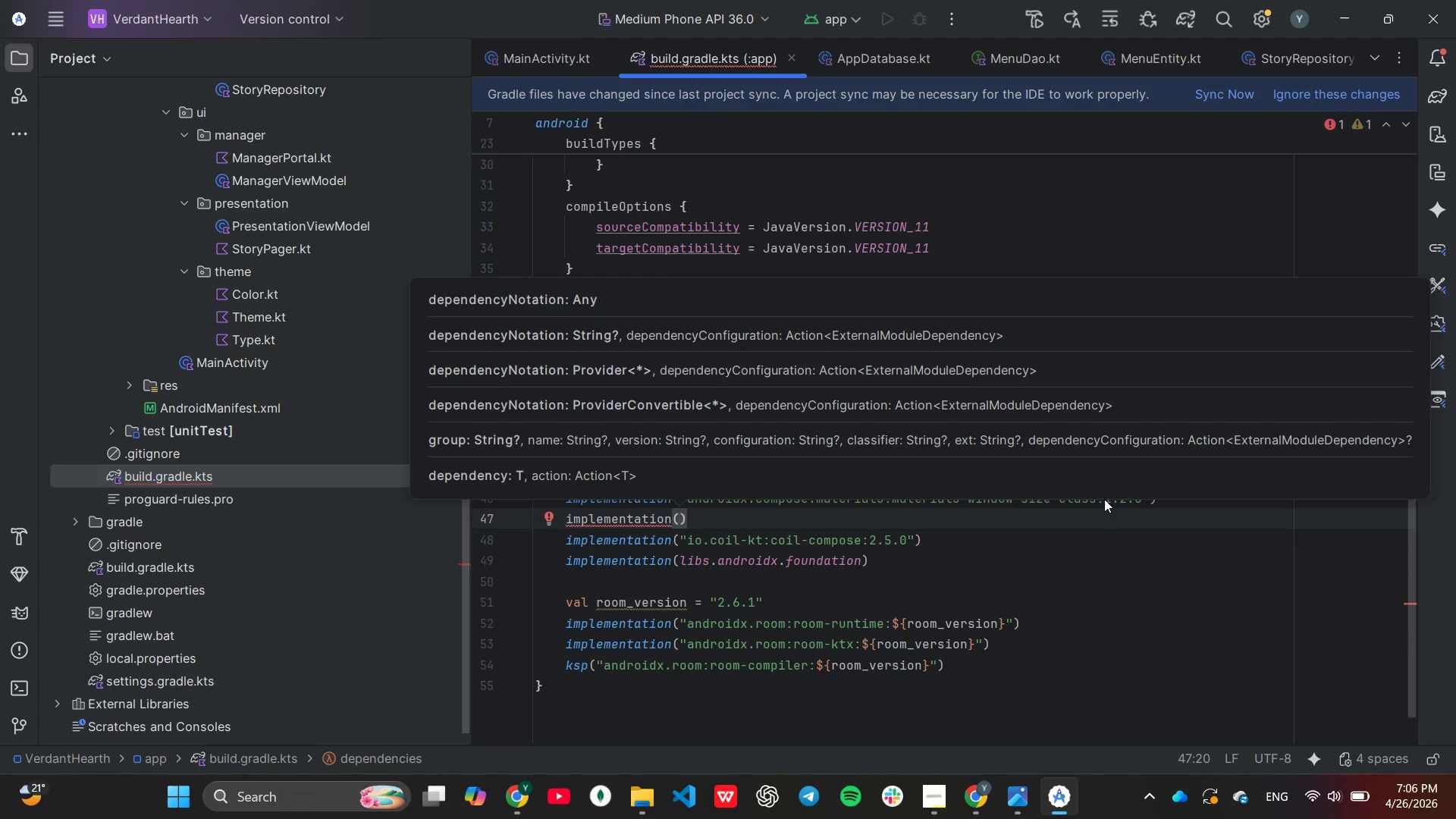 
type("an)
key(Tab)
 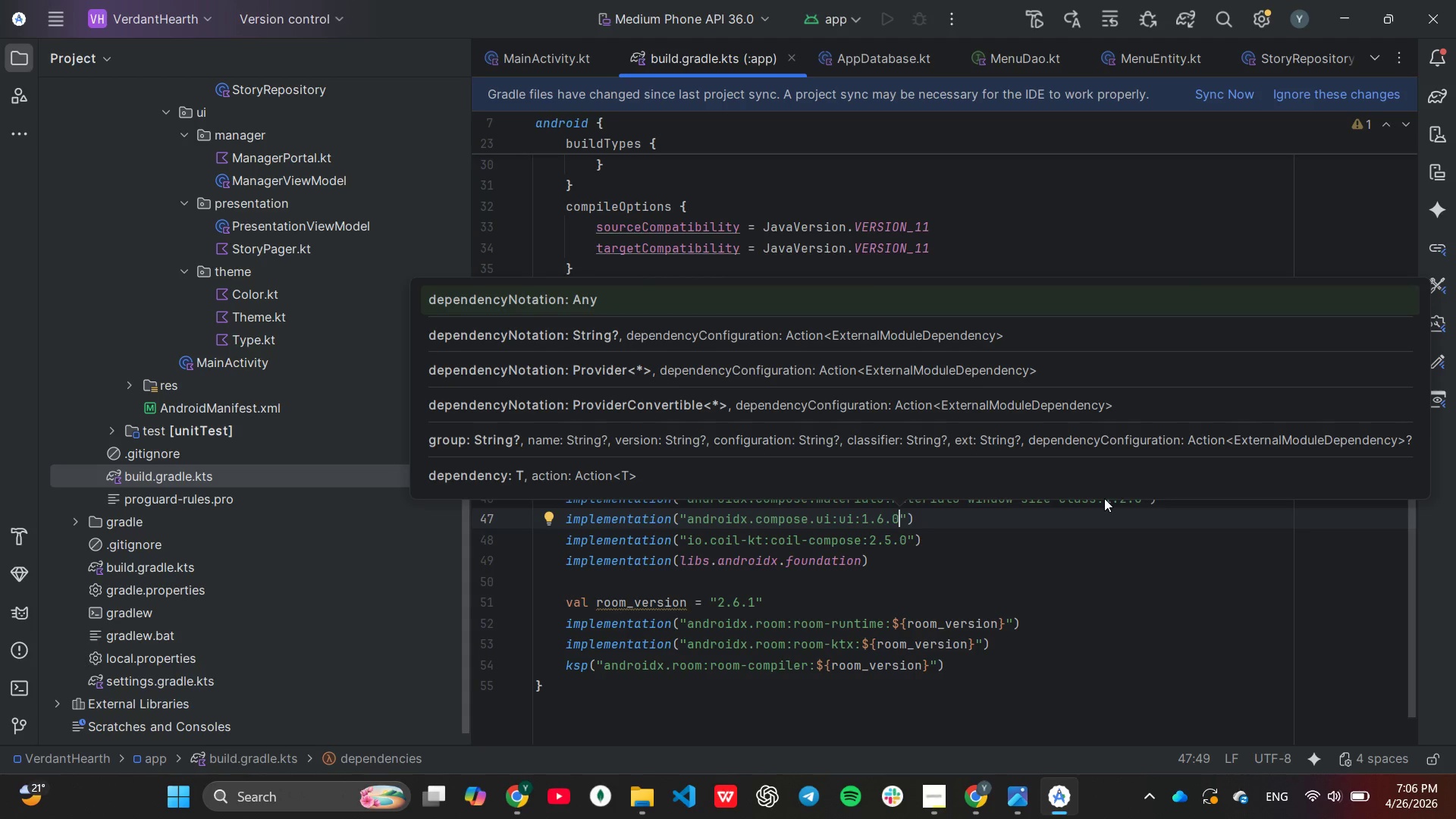 
key(ArrowLeft)
 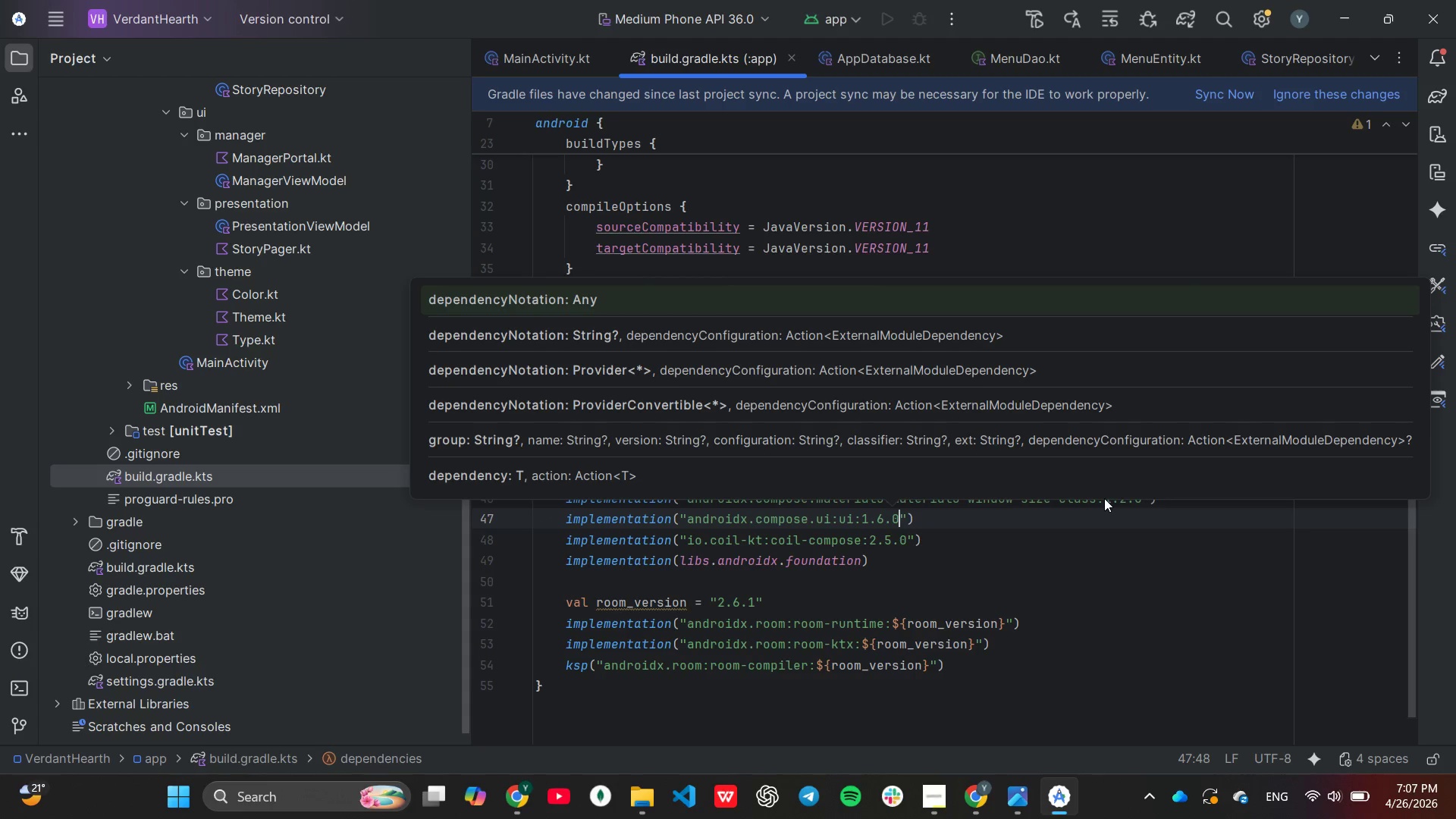 
key(ArrowRight)
 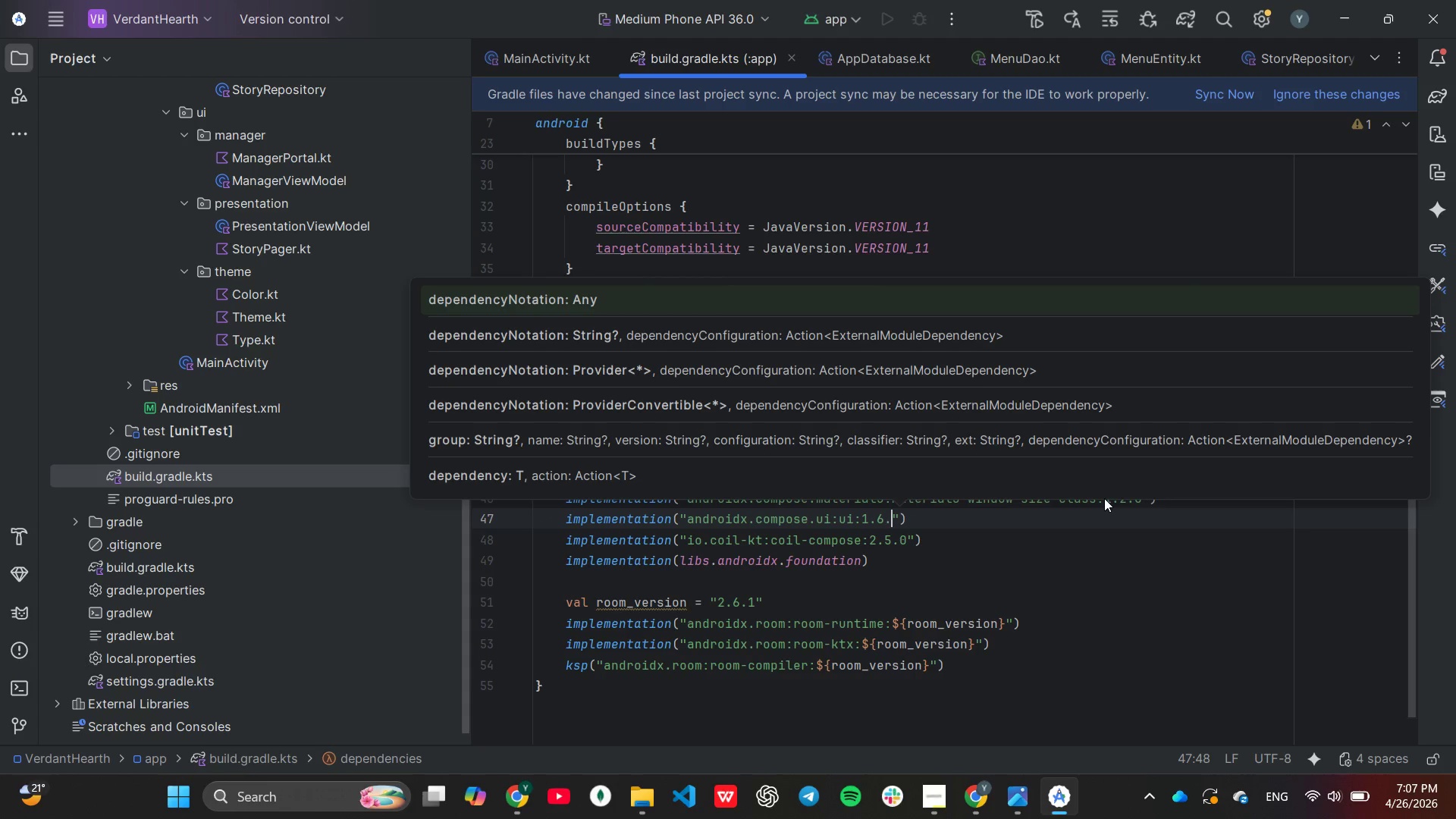 
hold_key(key=Backspace, duration=0.83)
 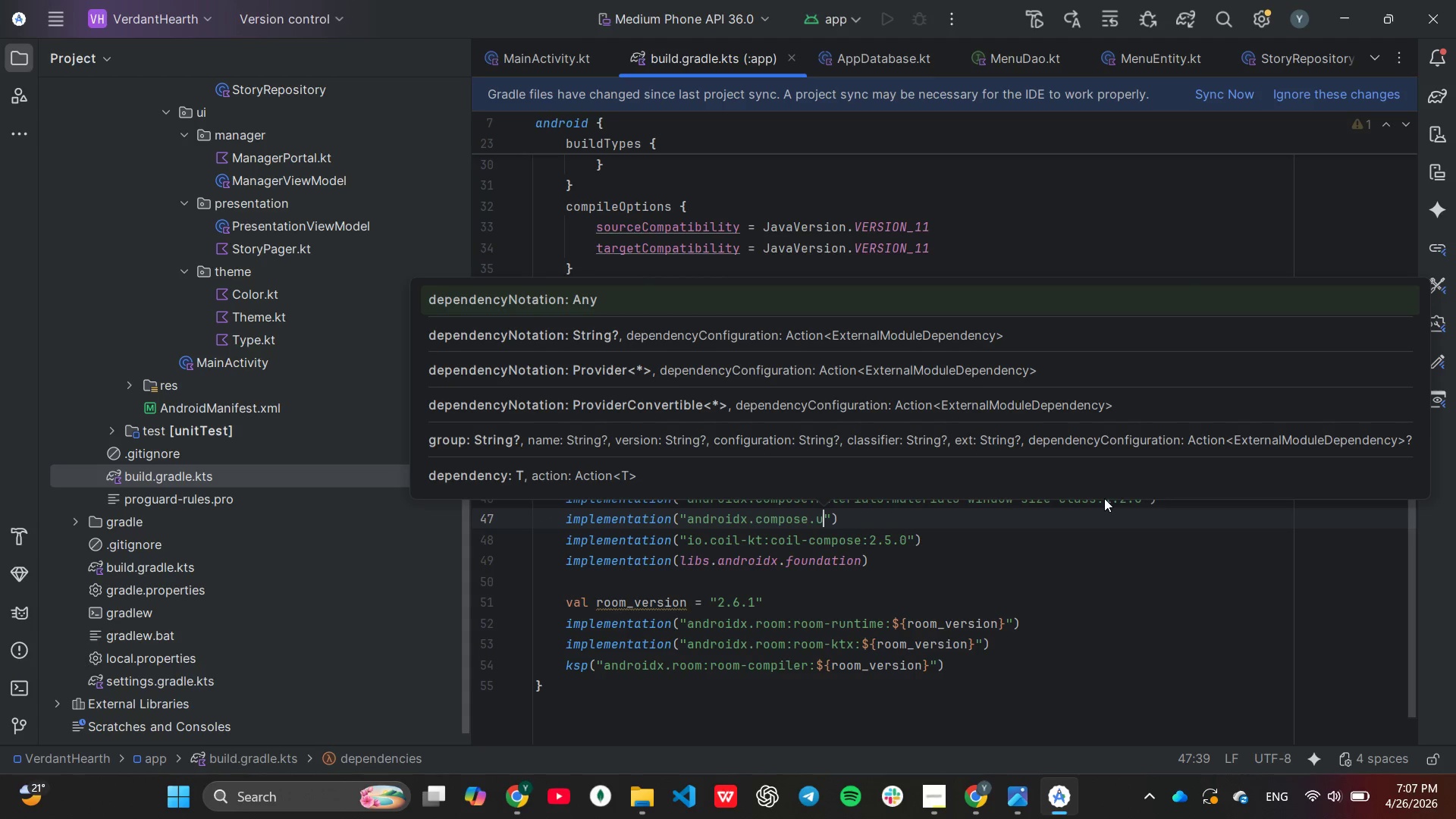 
hold_key(key=Backspace, duration=0.73)
 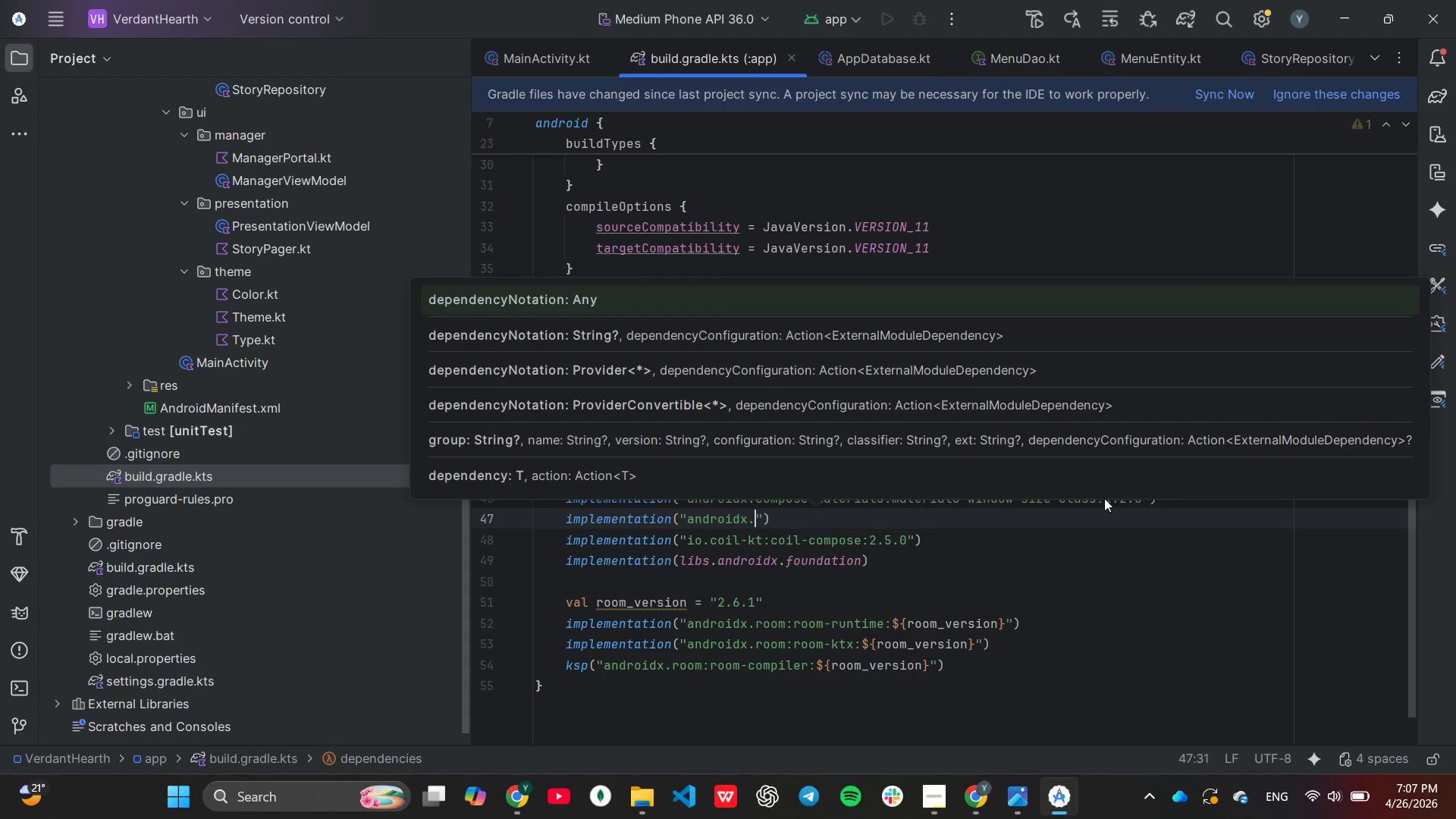 
key(Backspace)
type(acr)
key(Backspace)
type(t)
 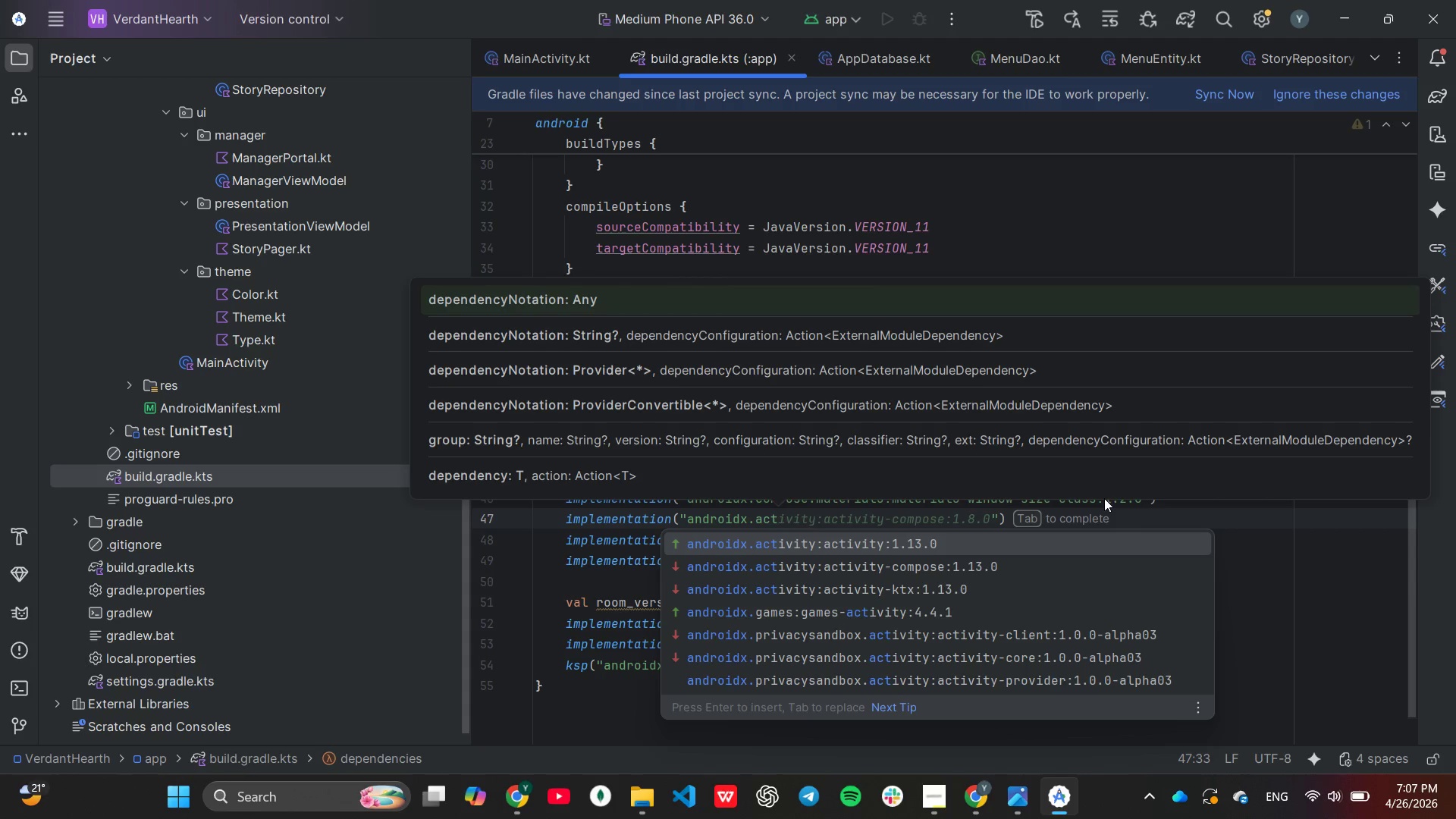 
key(Tab)
 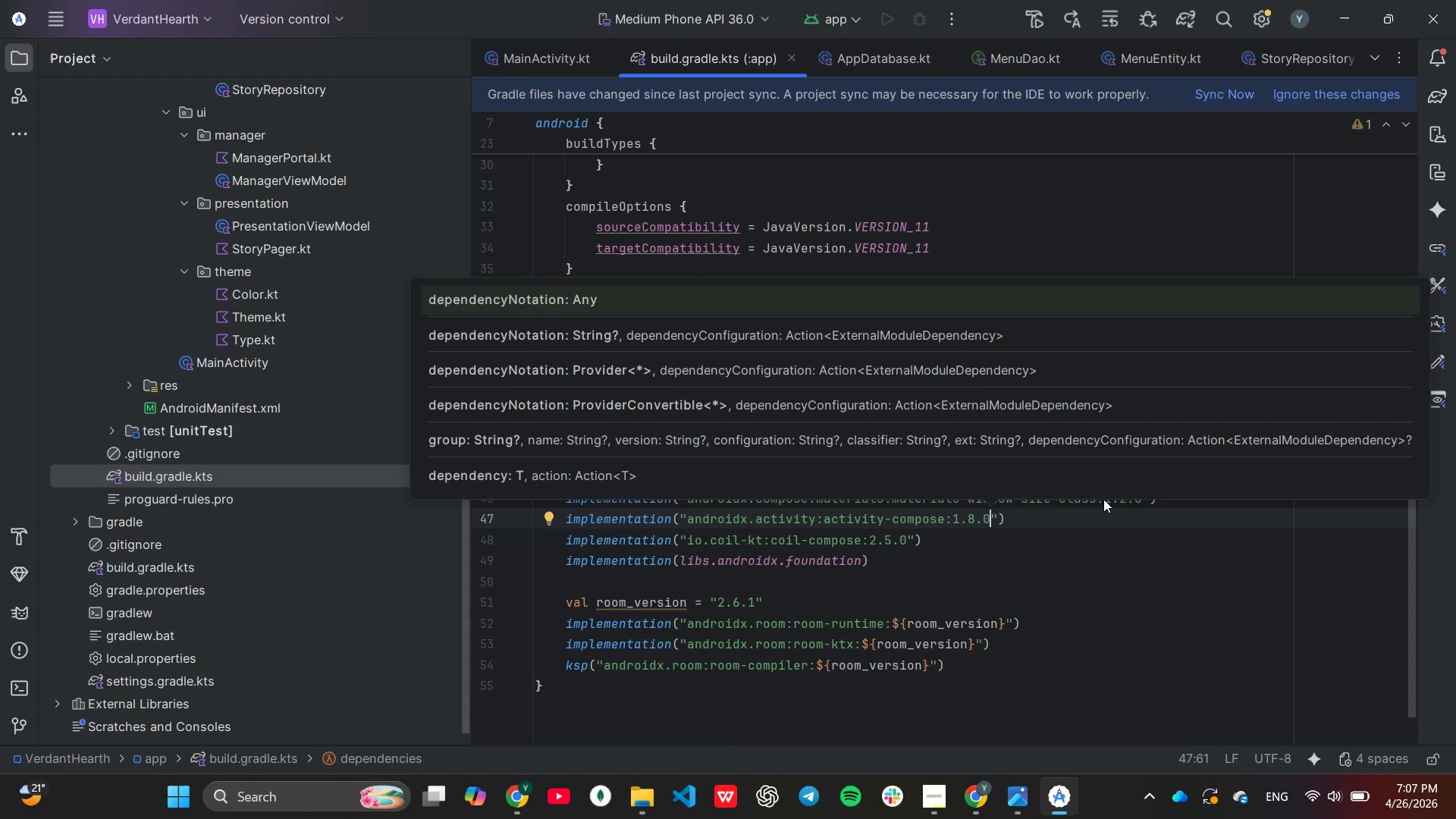 
wait(12.38)
 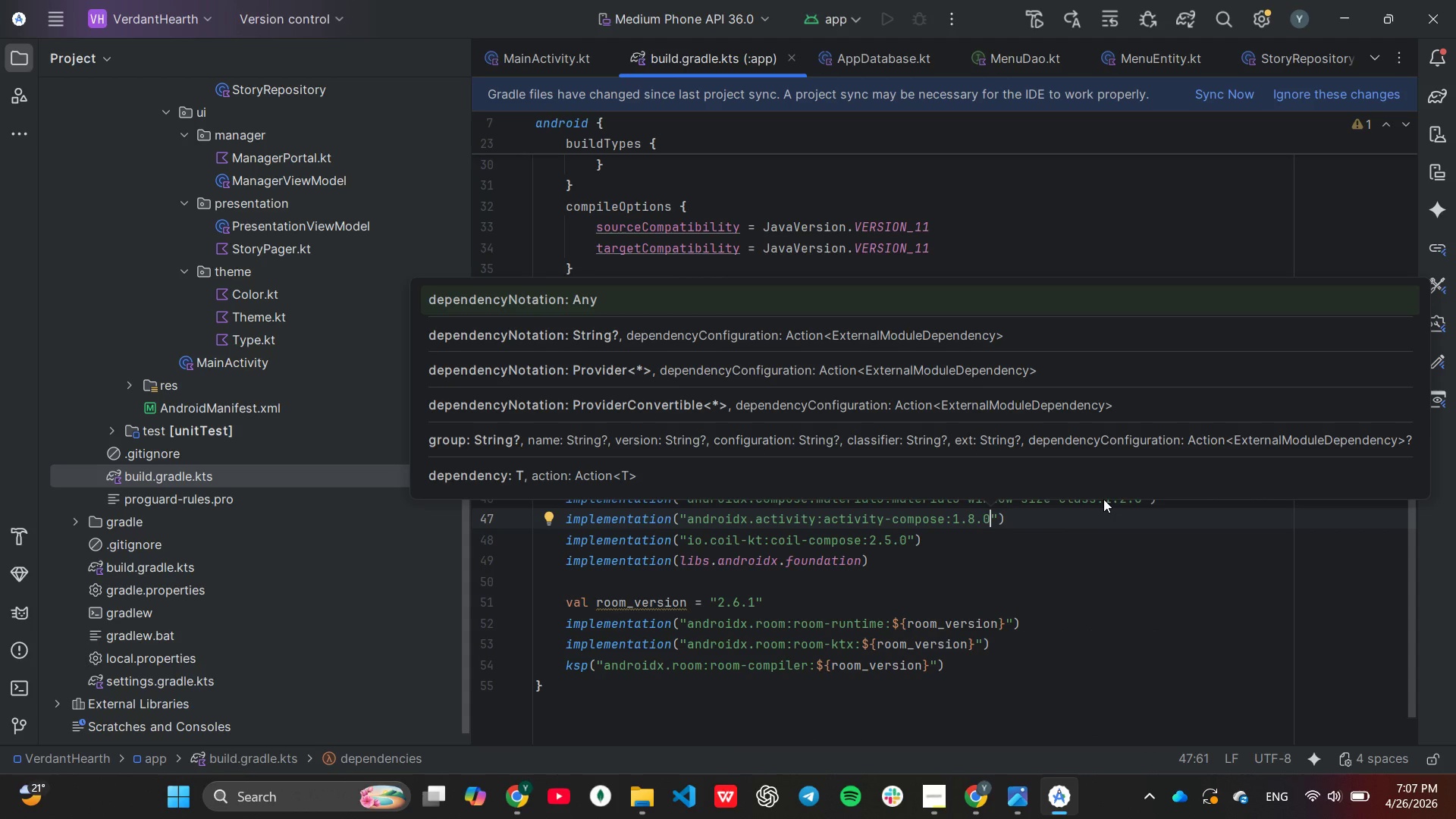 
key(Backspace)
 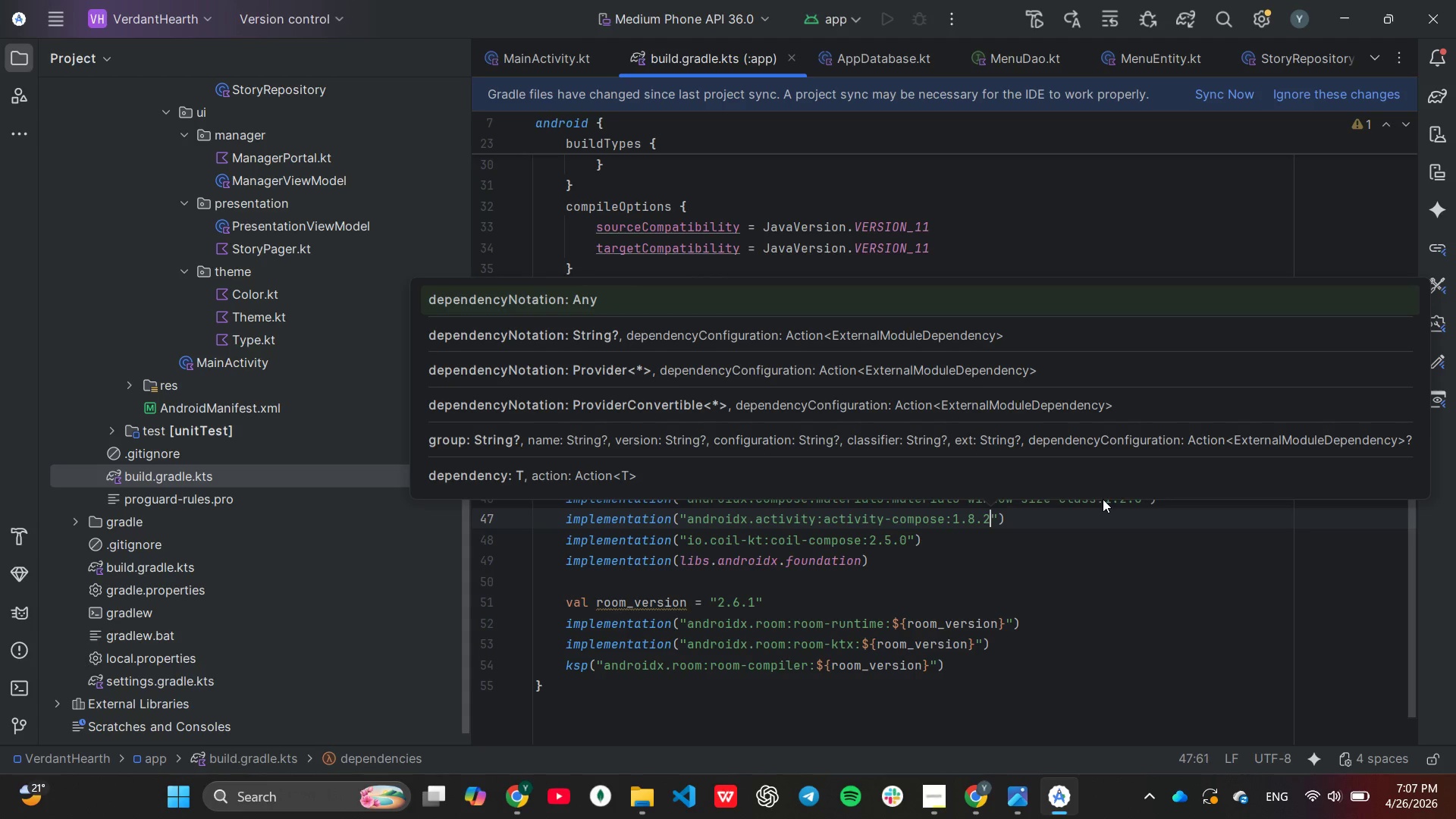 
key(2)
 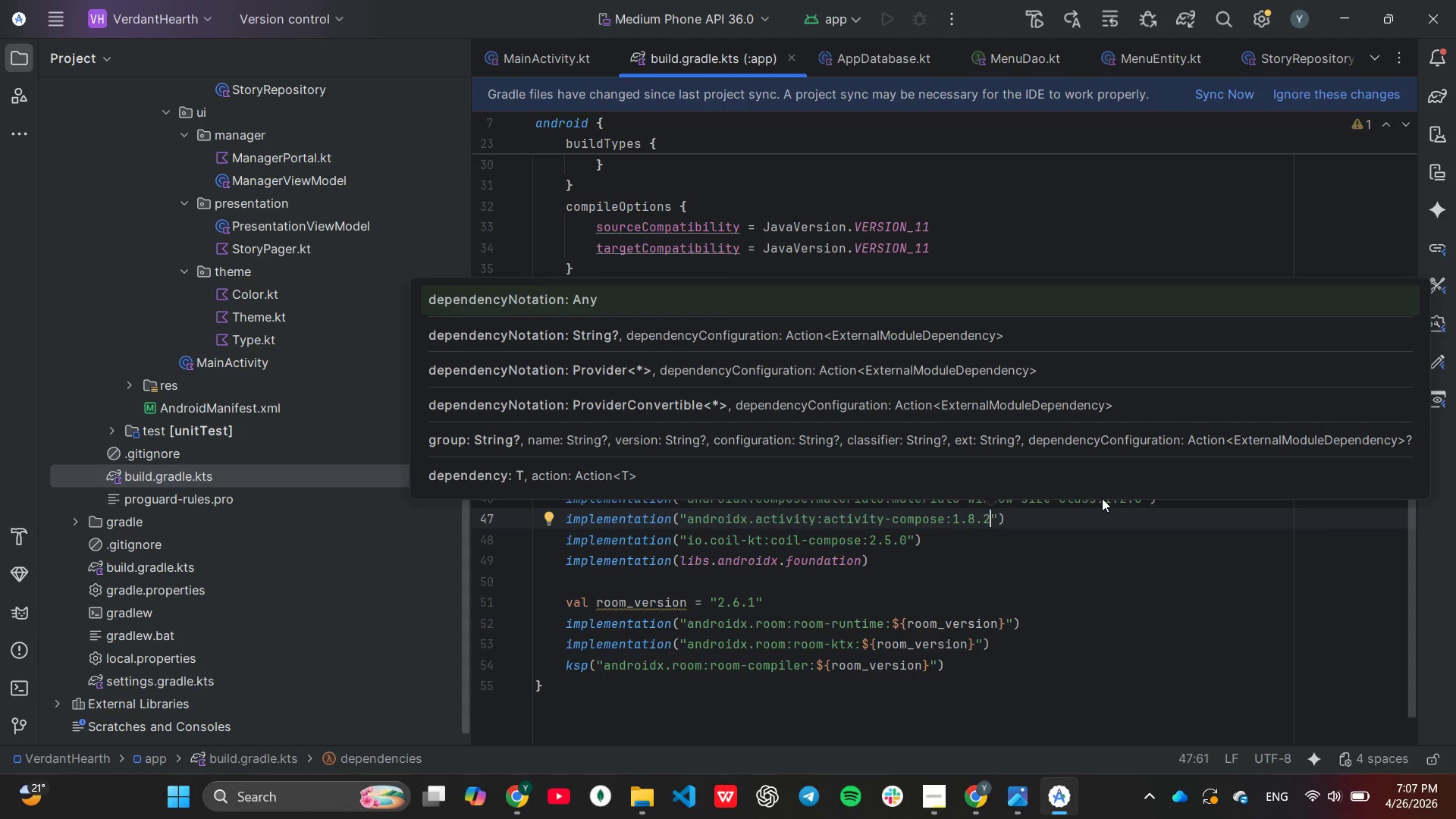 
wait(6.03)
 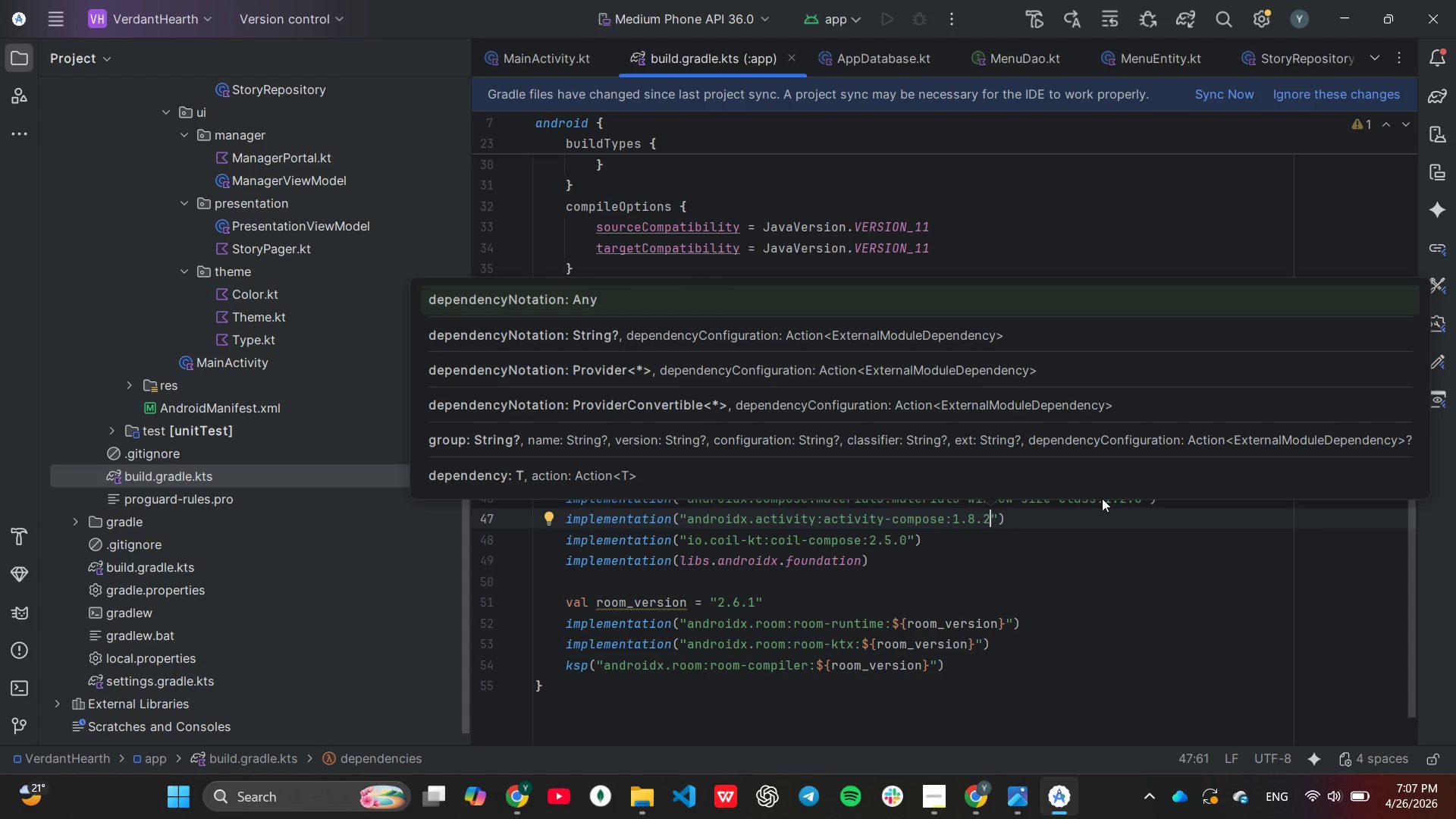 
key(ArrowRight)
 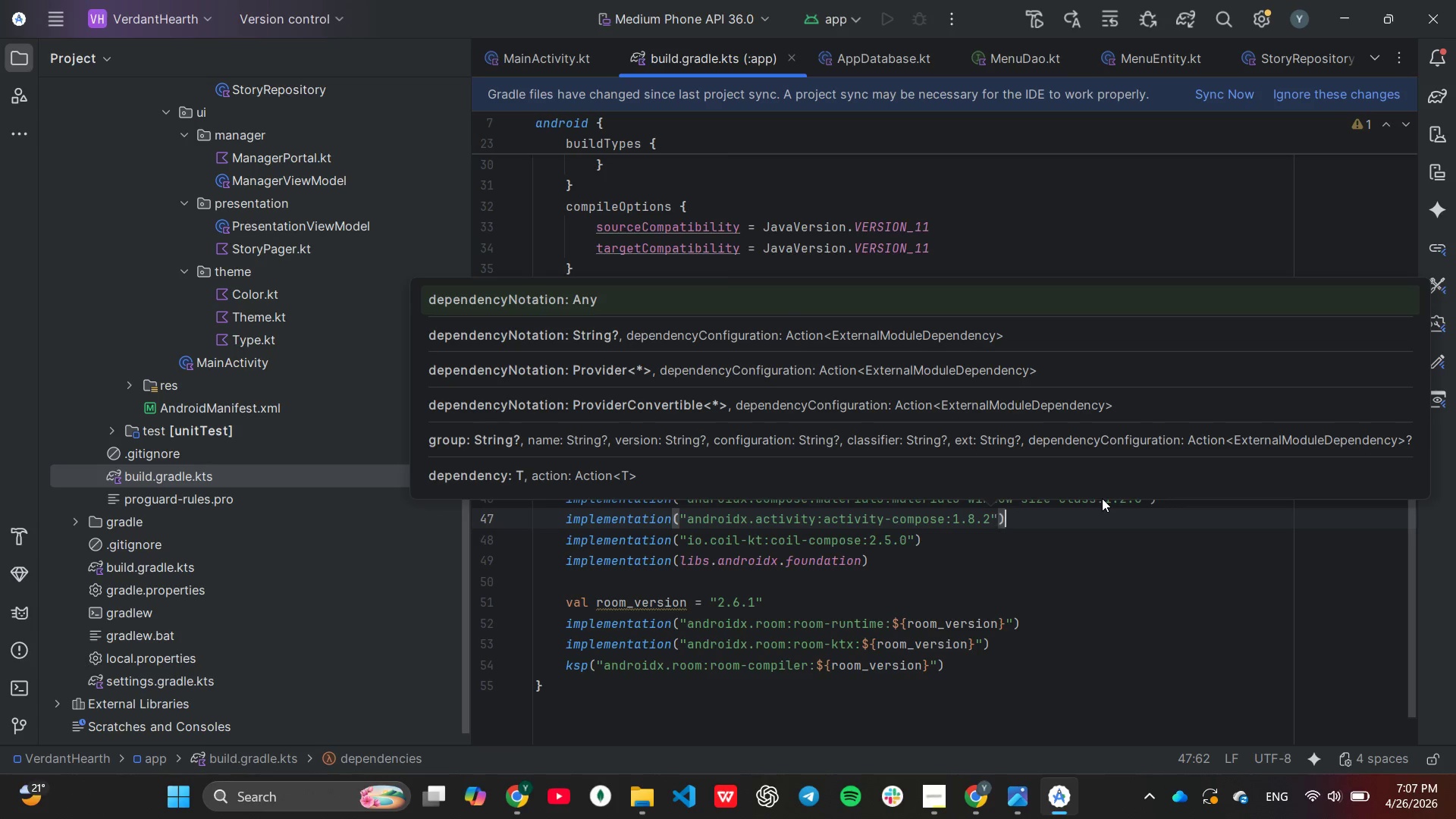 
key(ArrowRight)
 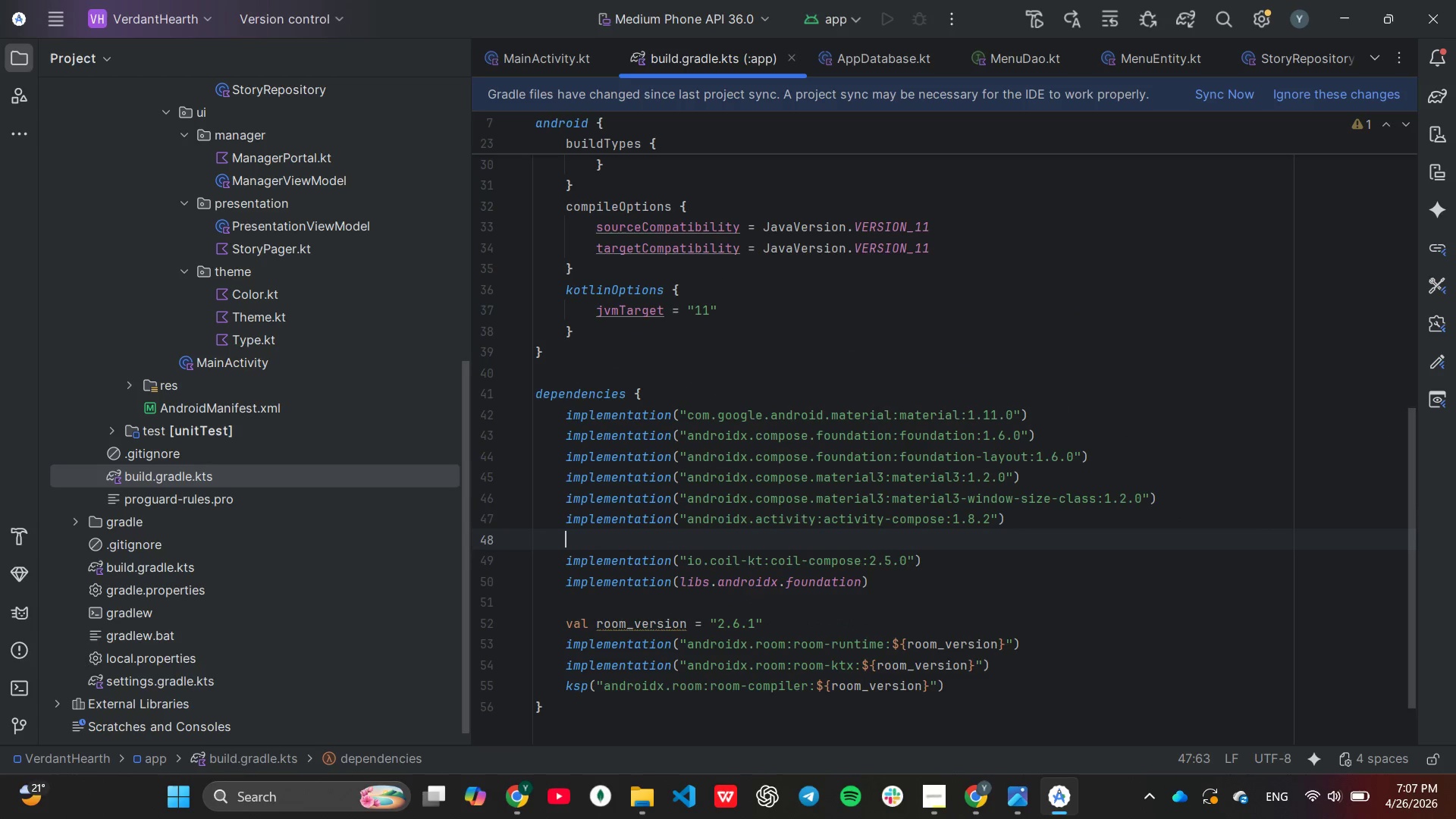 
key(Enter)
 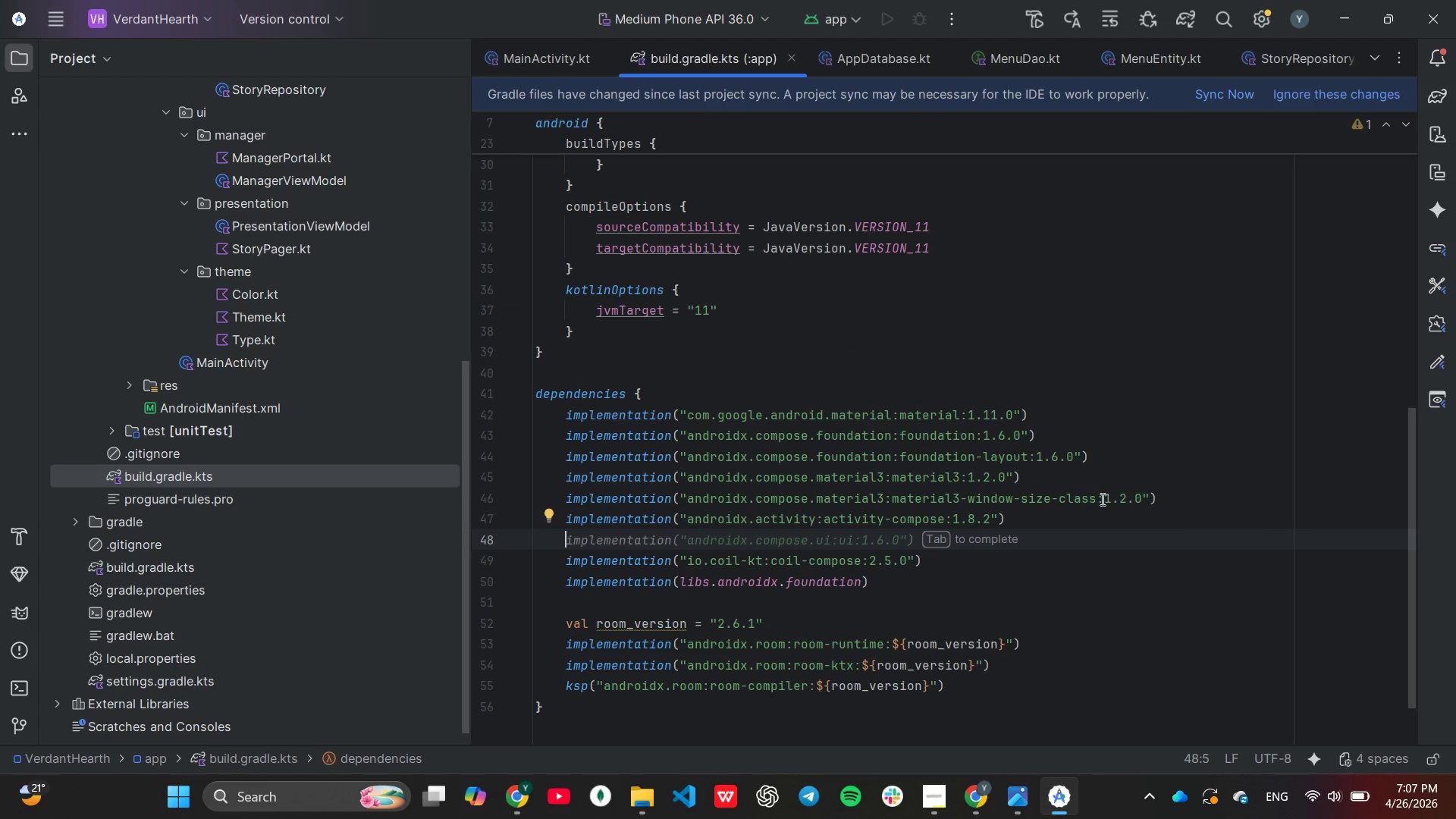 
wait(7.44)
 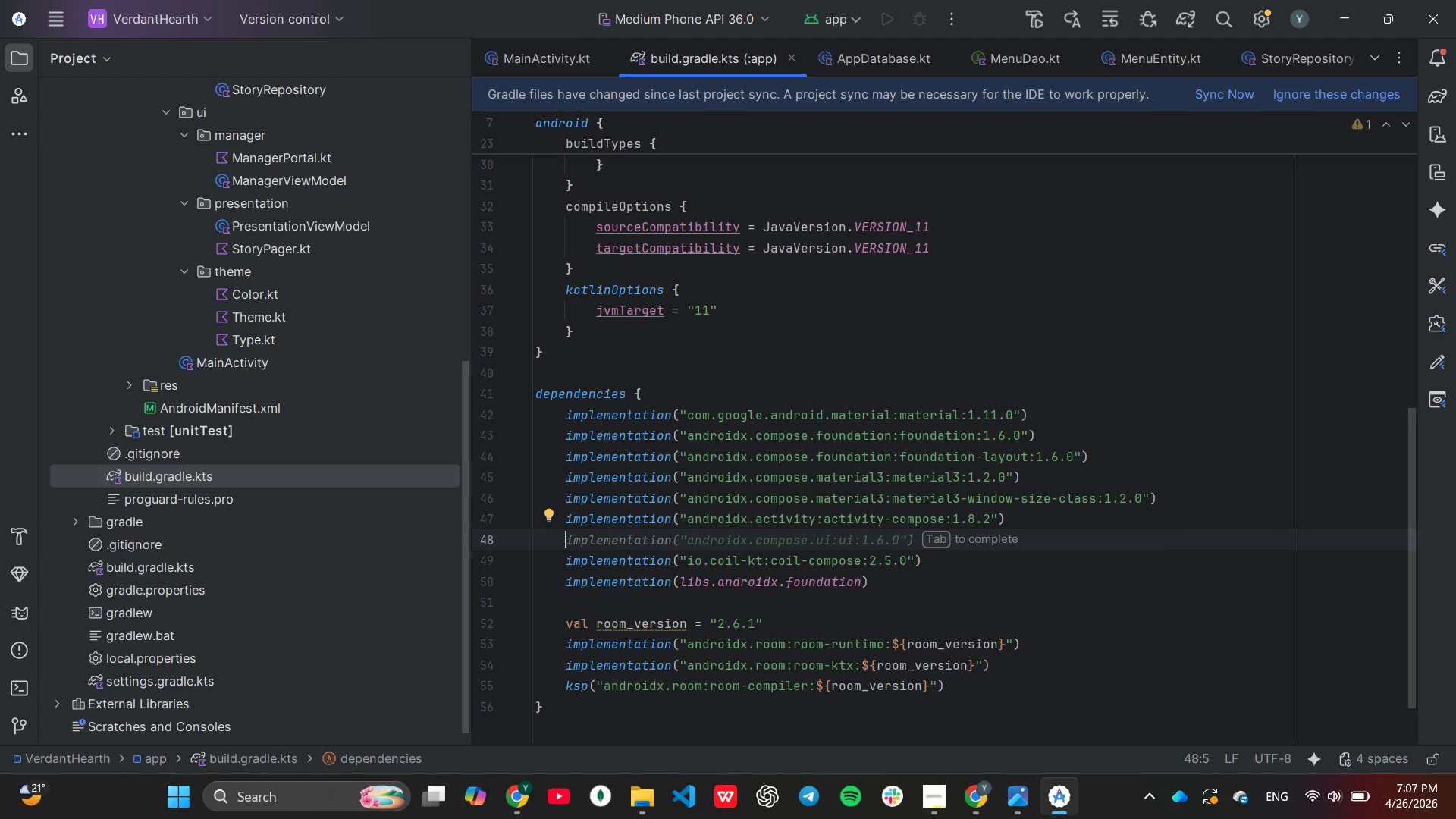 
left_click([1220, 96])
 